 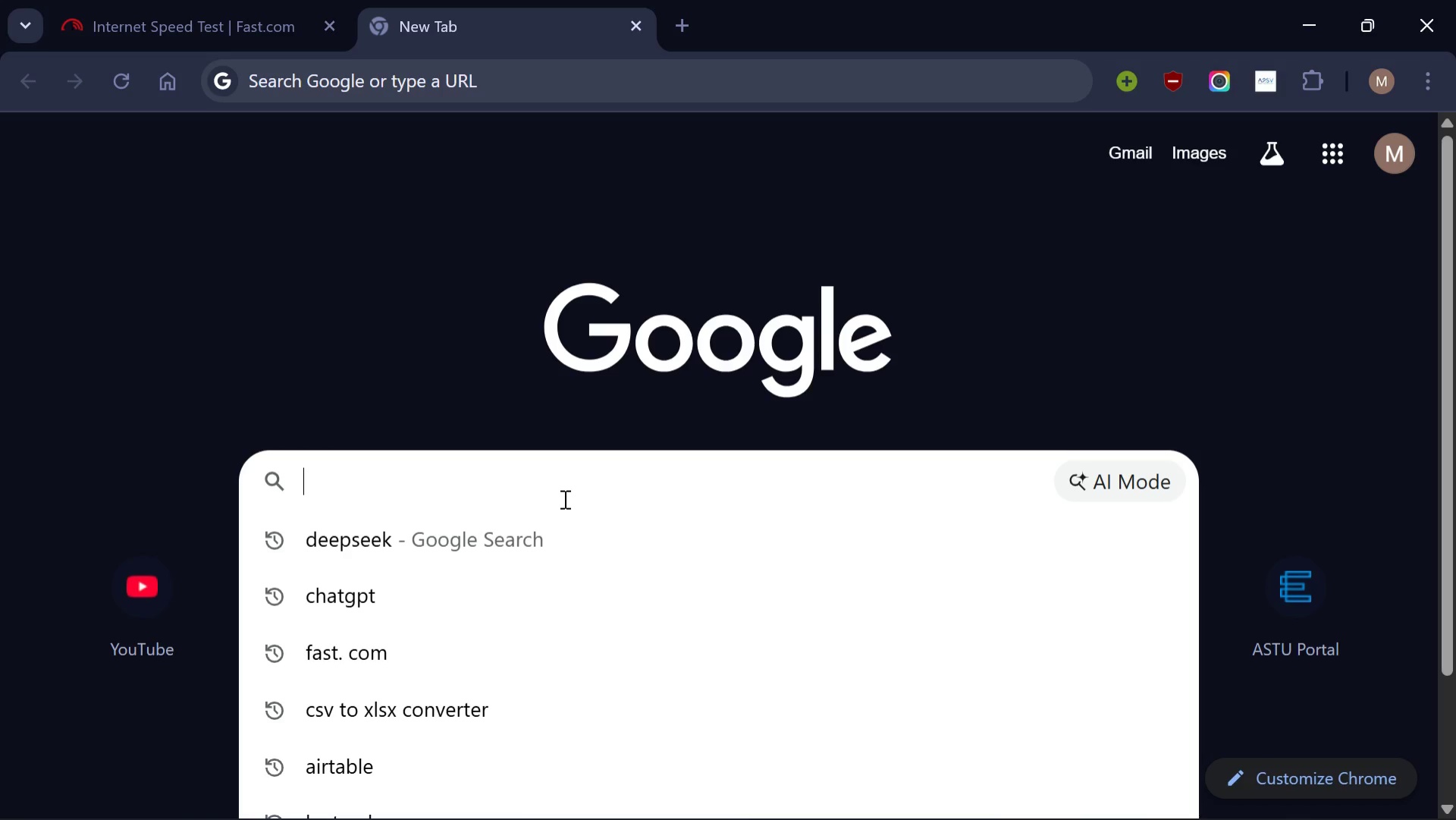 
key(A)
 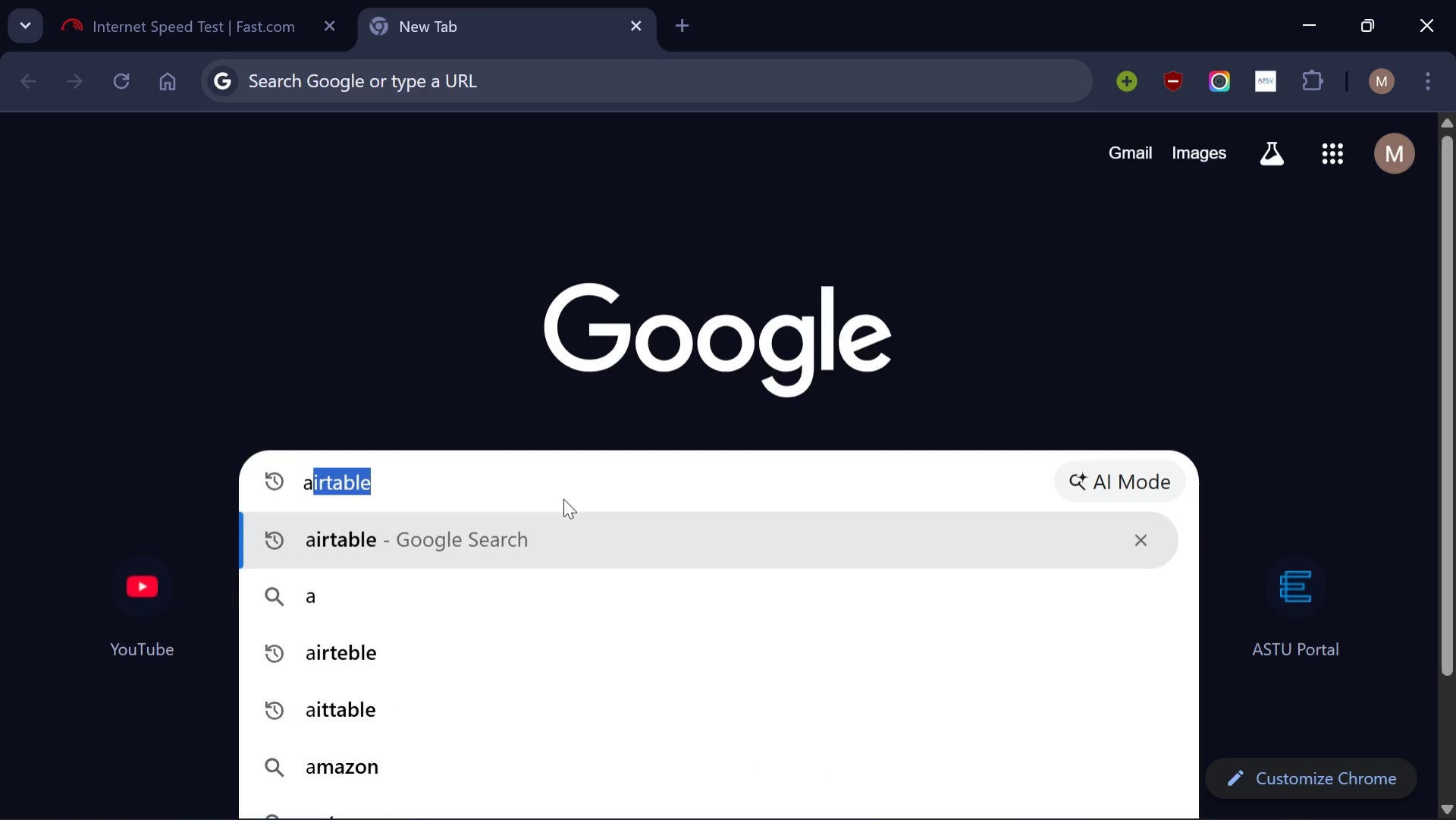 
key(Enter)
 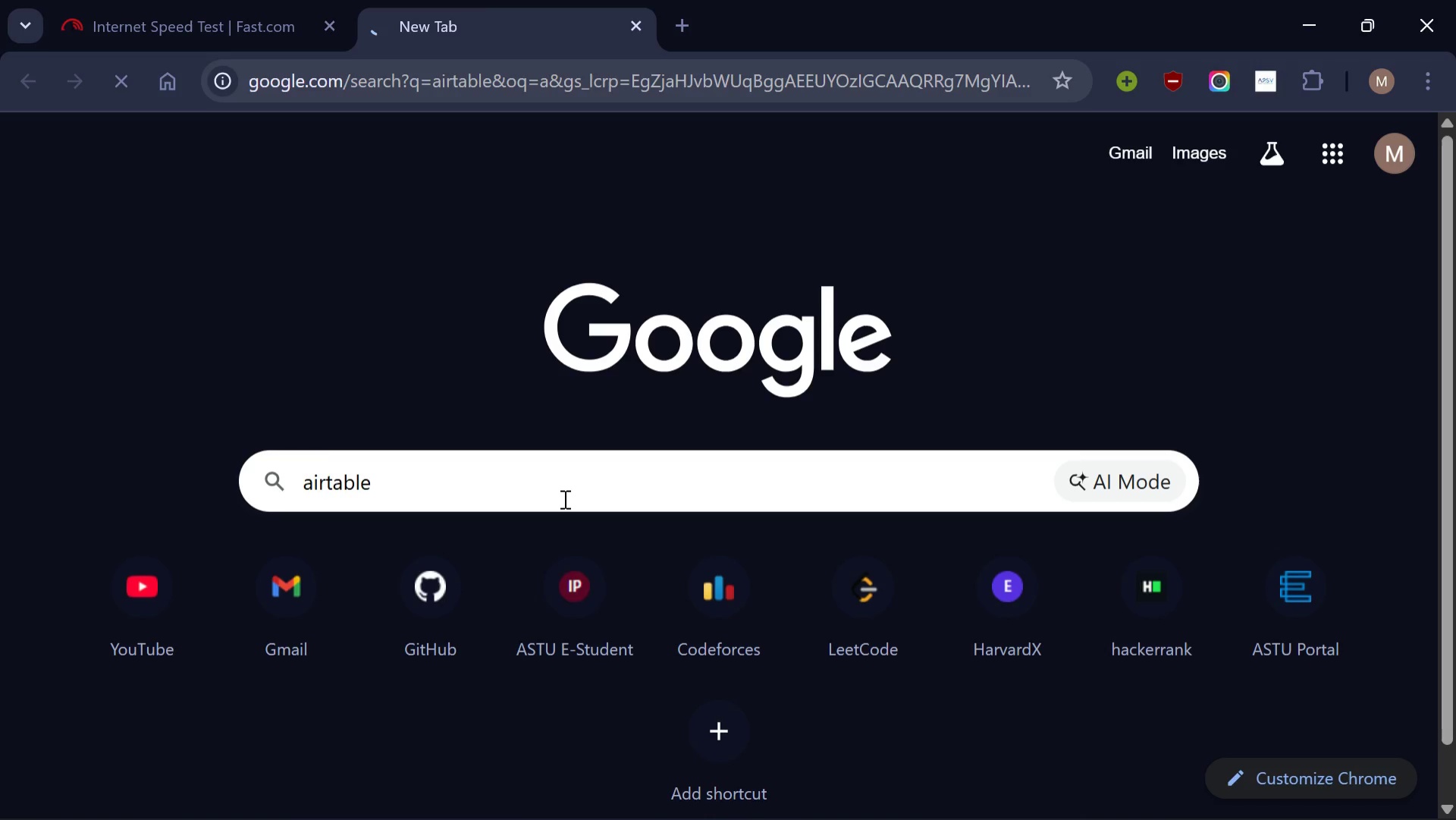 
wait(8.72)
 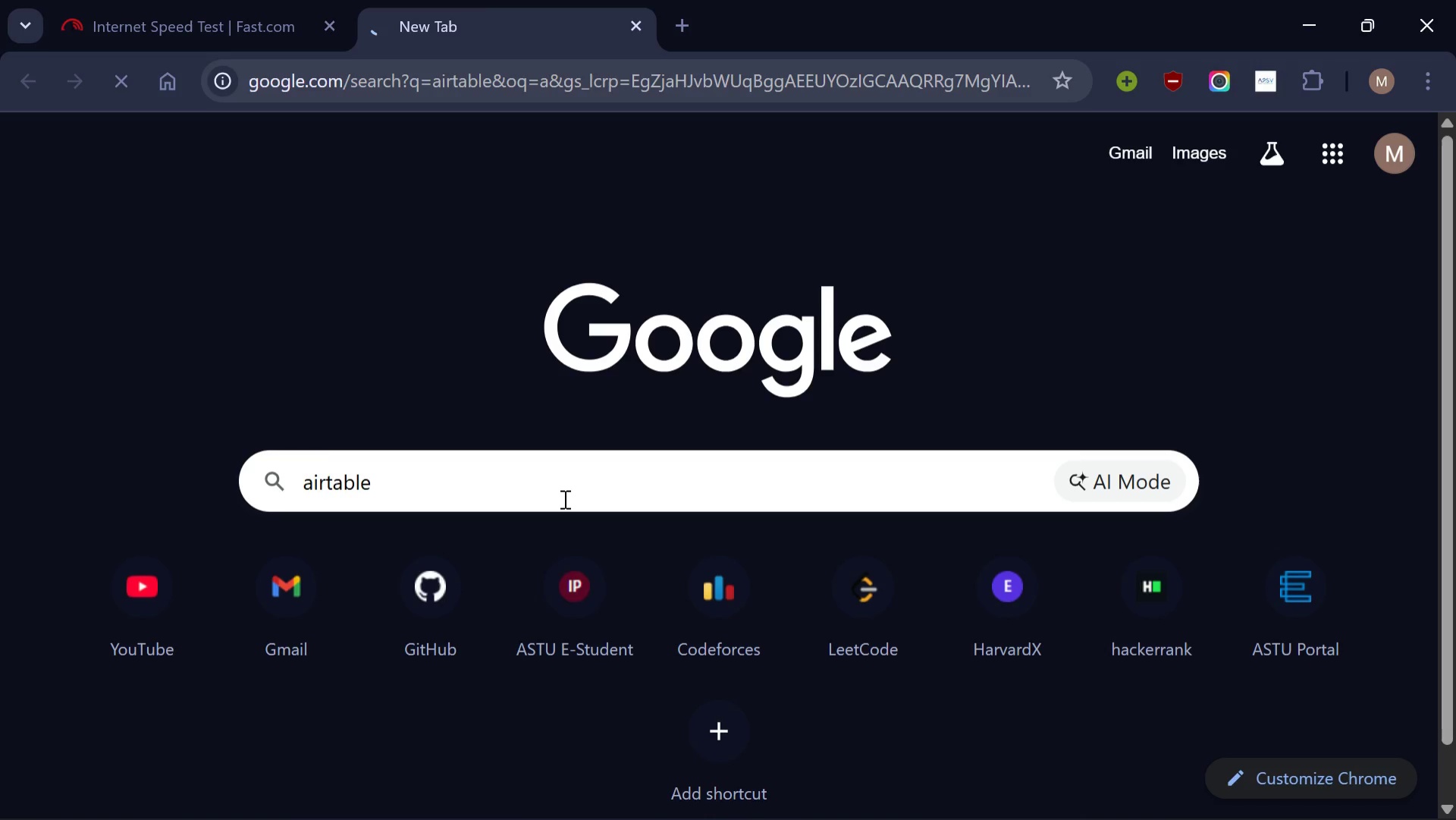 
left_click([583, 394])
 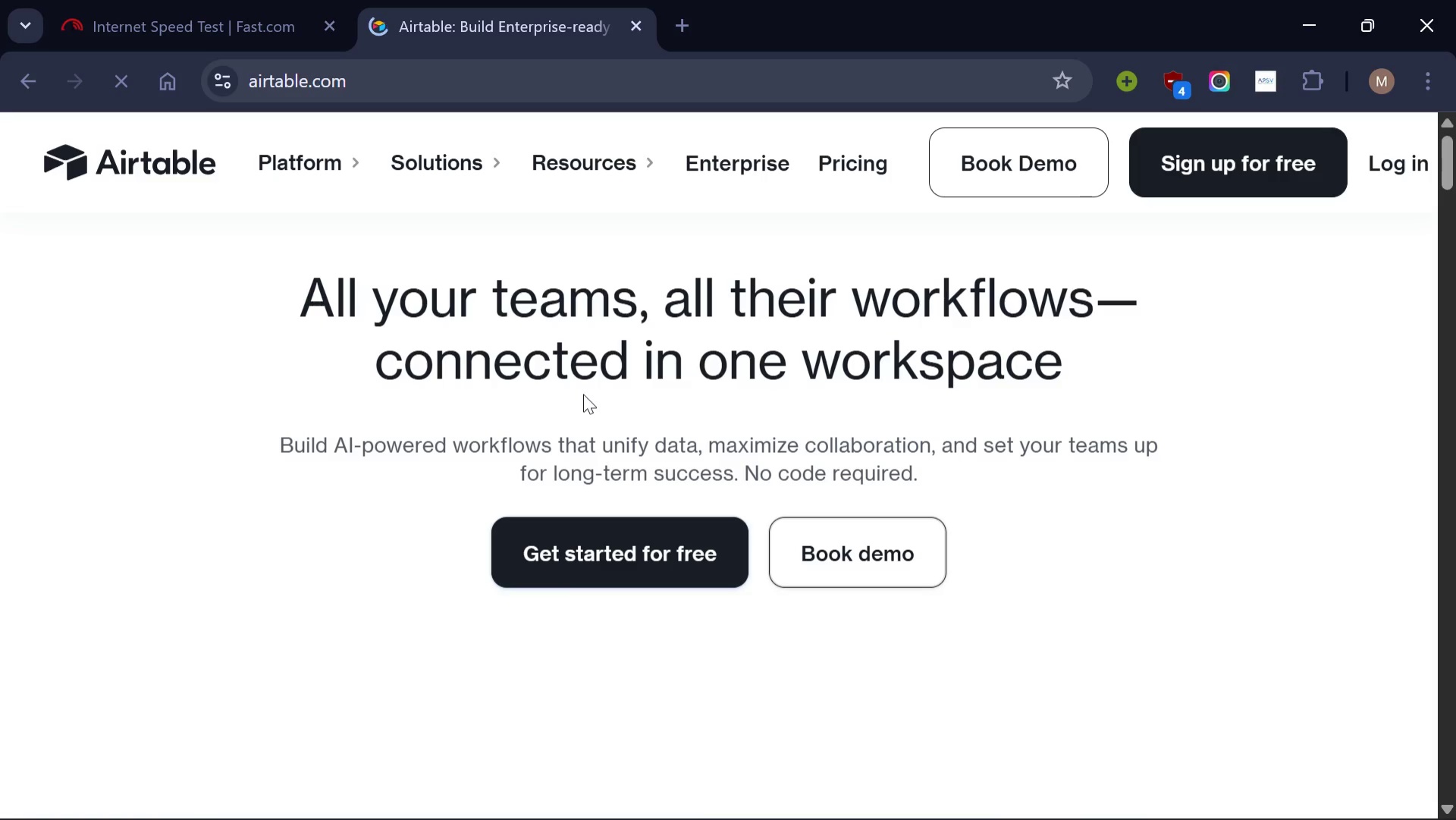 
wait(25.03)
 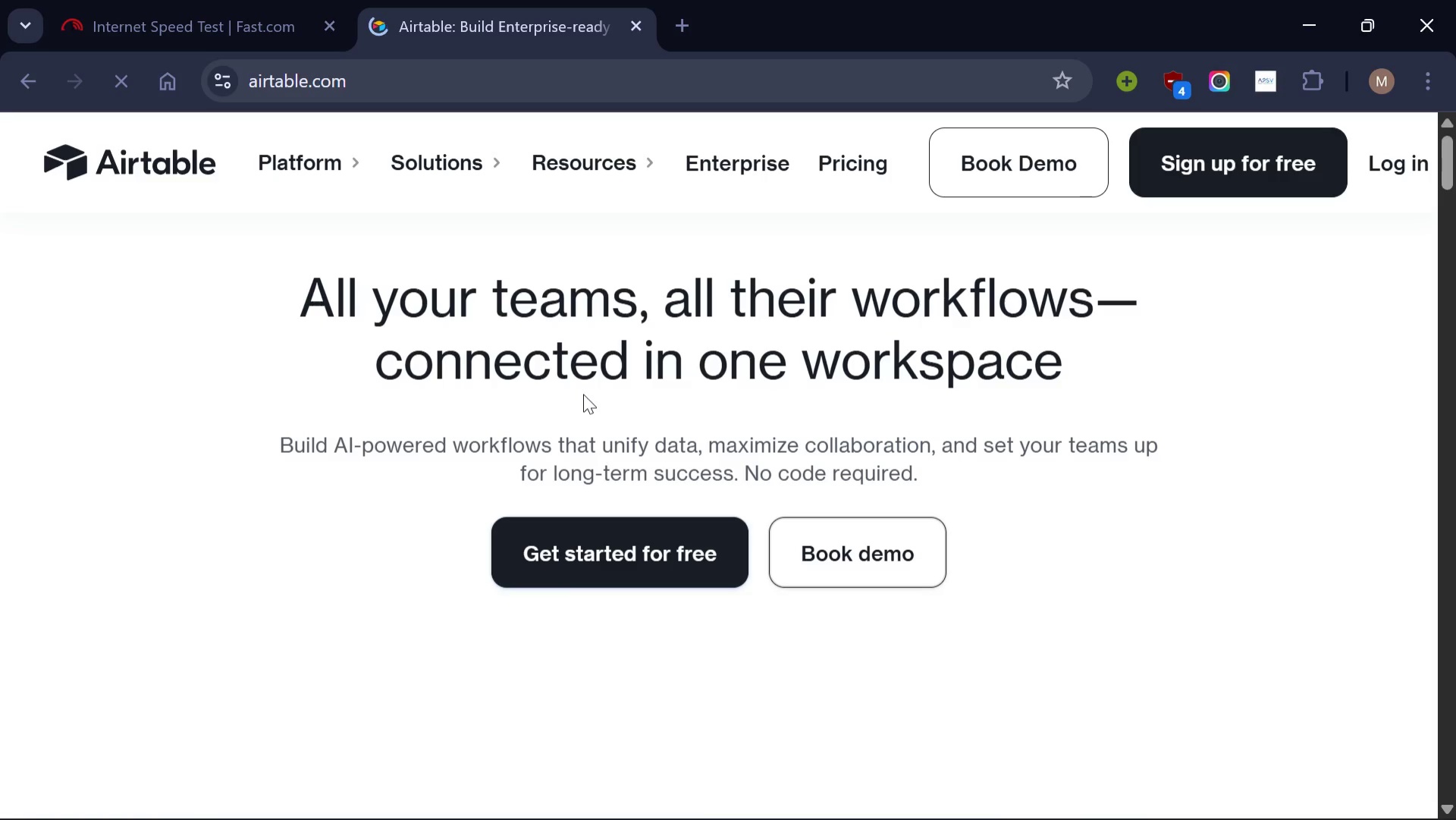 
scroll: coordinate [388, 520], scroll_direction: down, amount: 1.0
 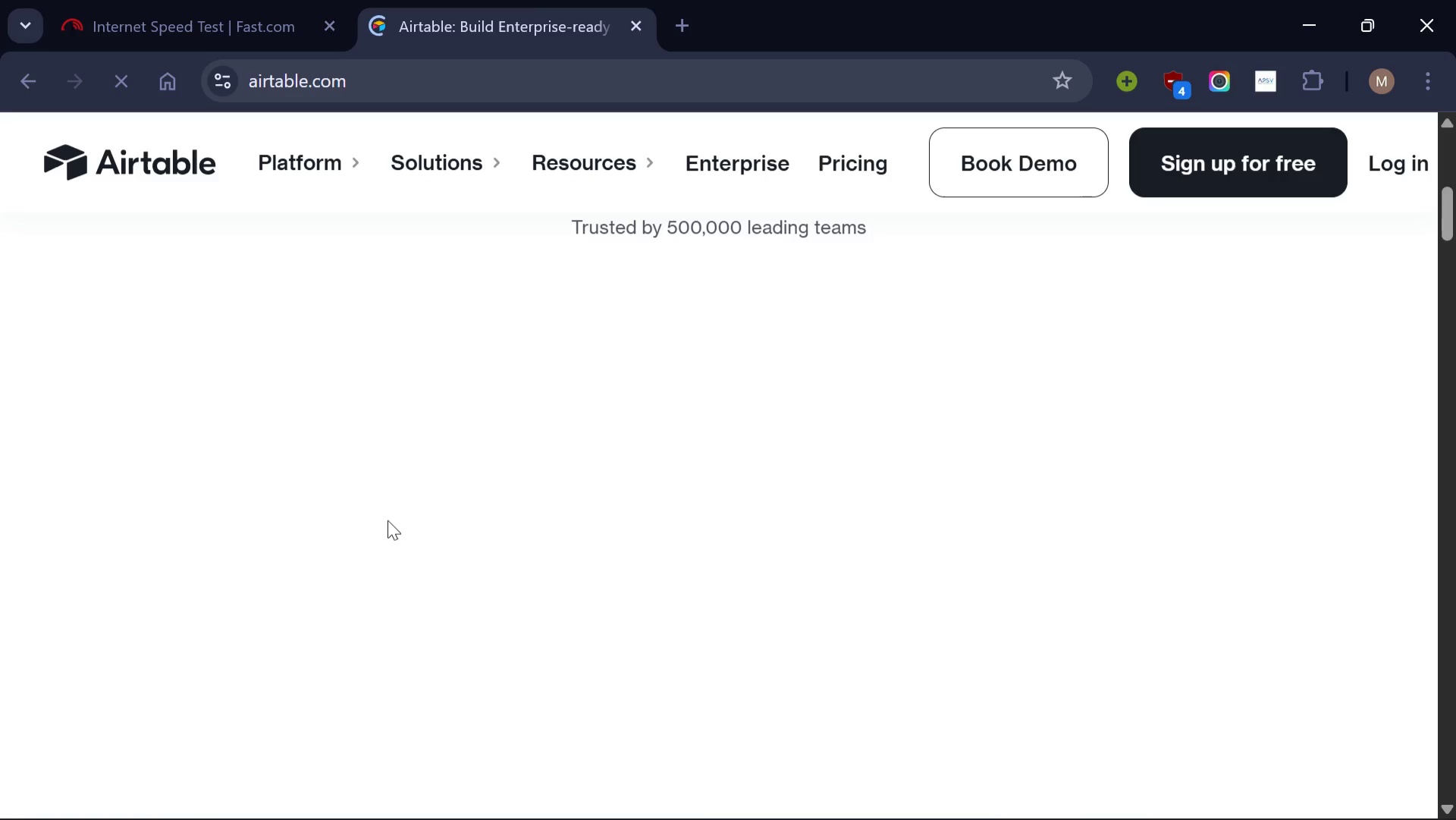 
scroll: coordinate [388, 520], scroll_direction: up, amount: 5.0
 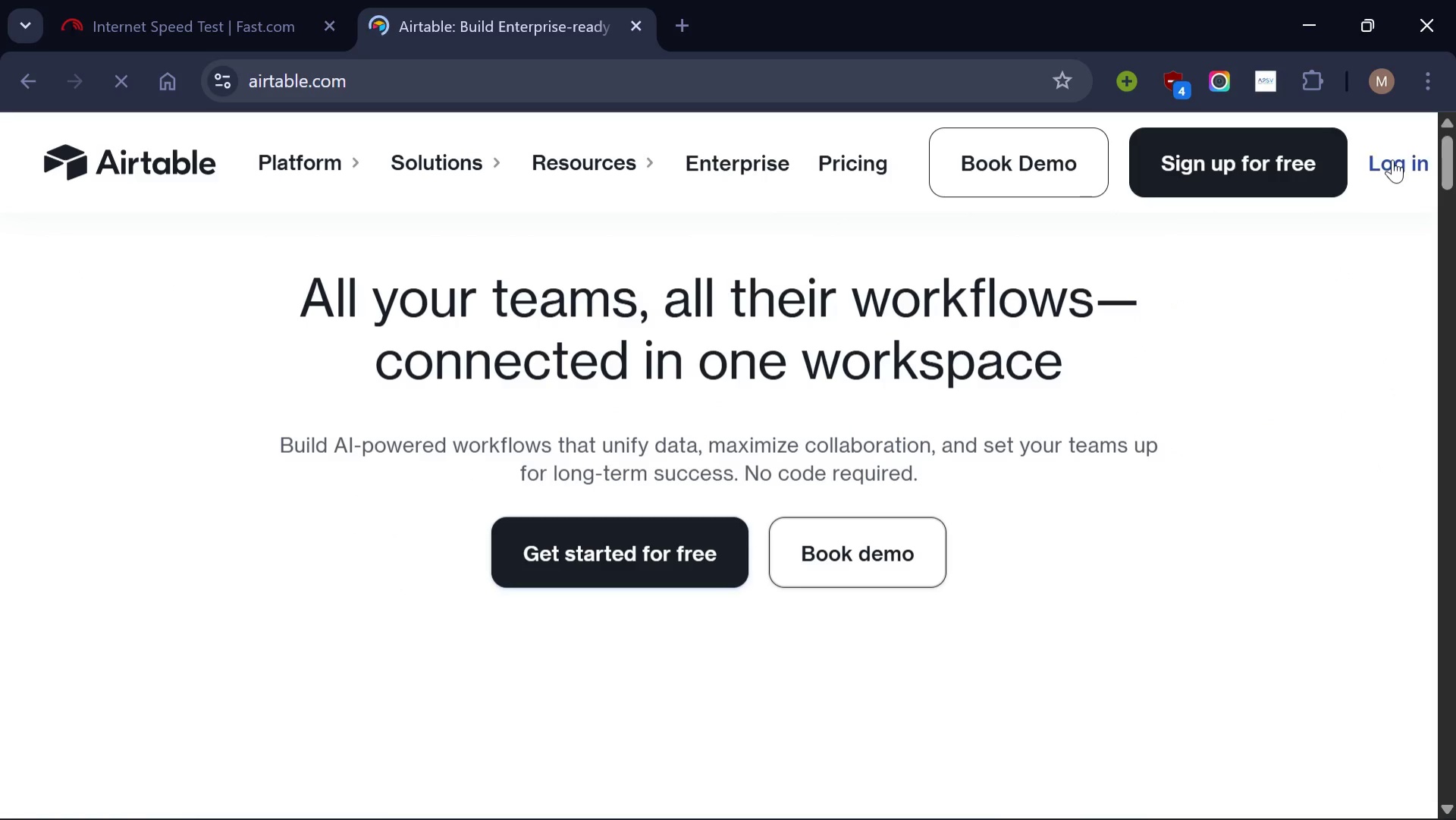 
left_click([1394, 160])
 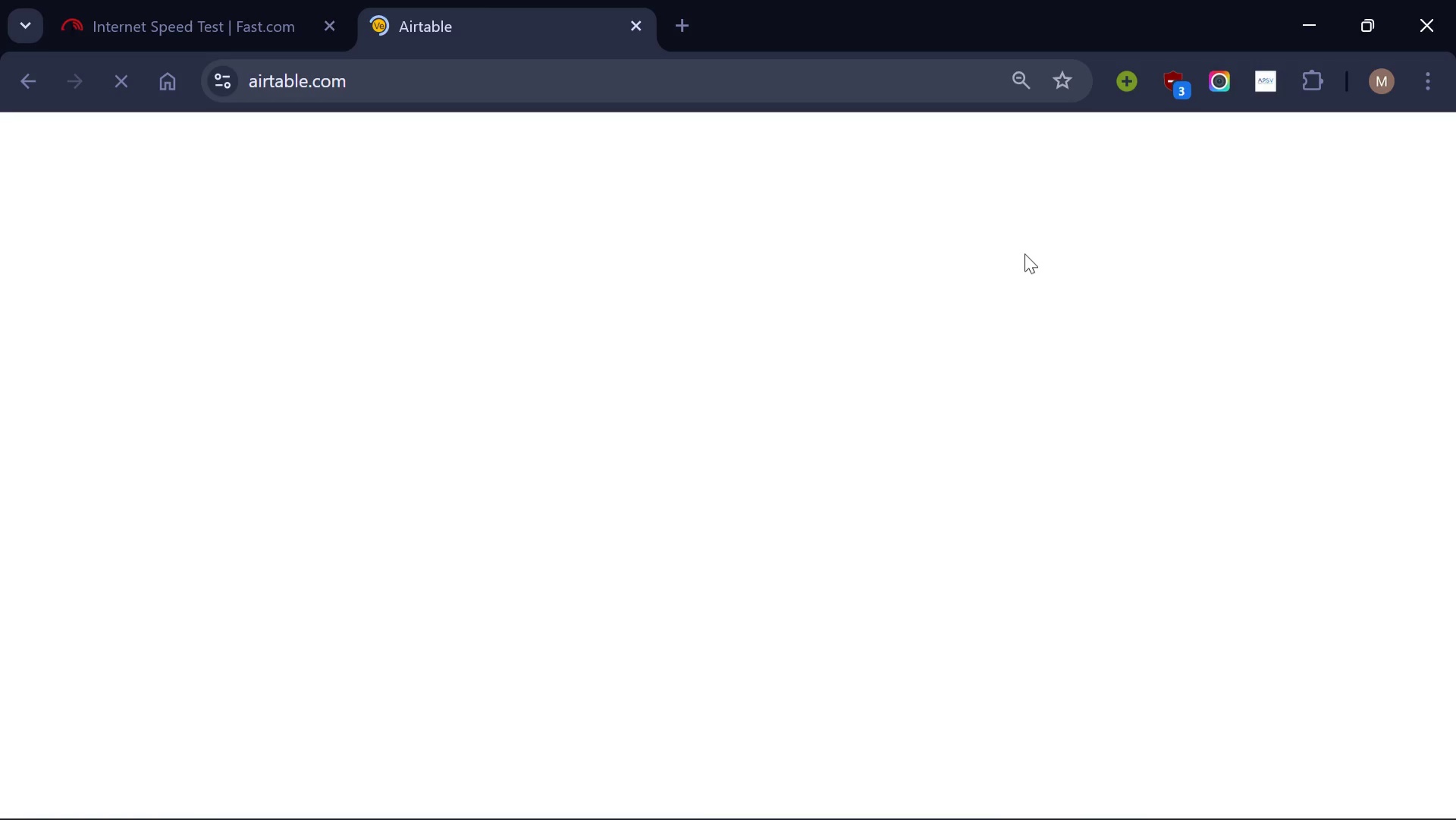 
wait(17.56)
 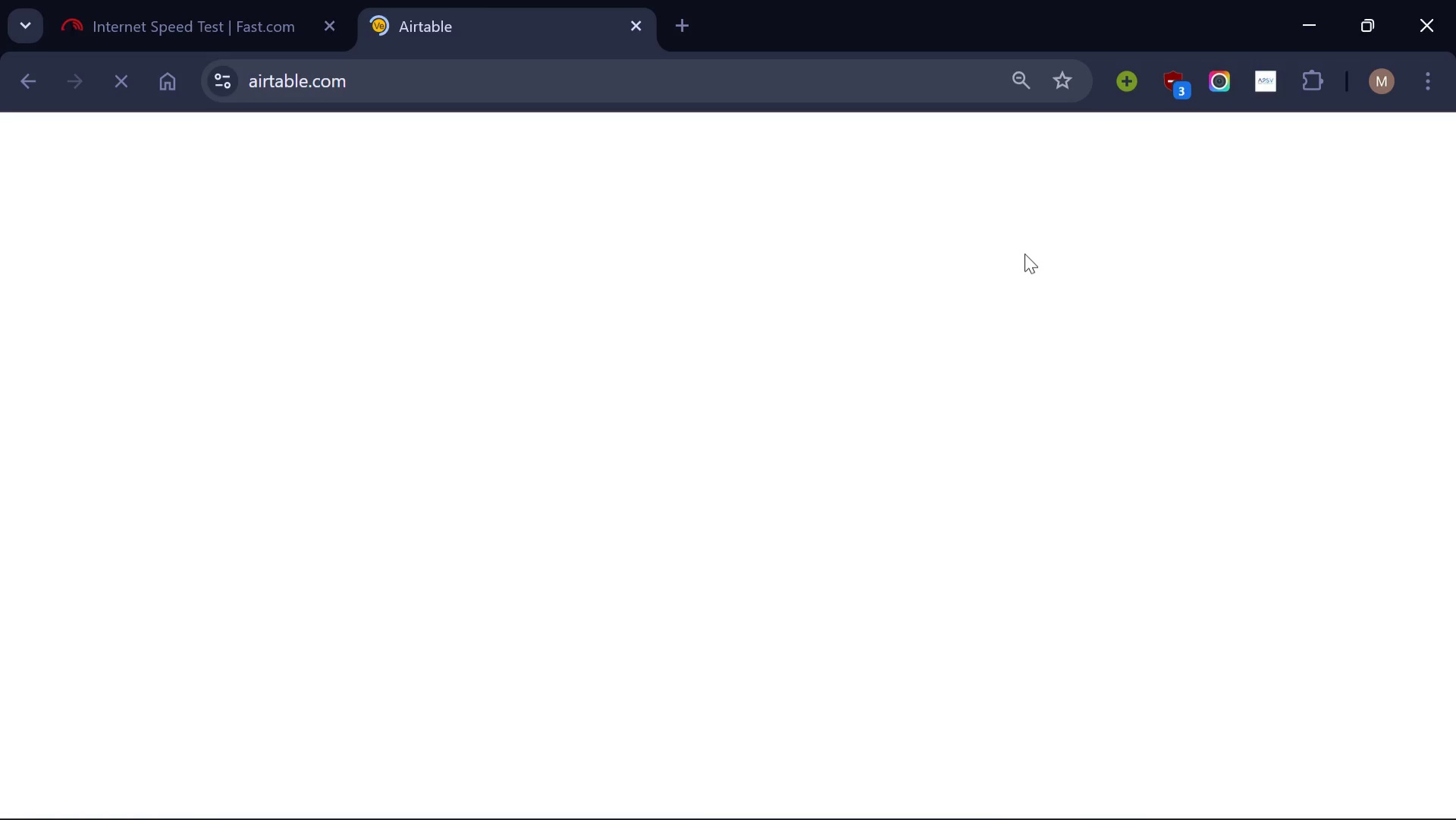 
left_click([1047, 801])
 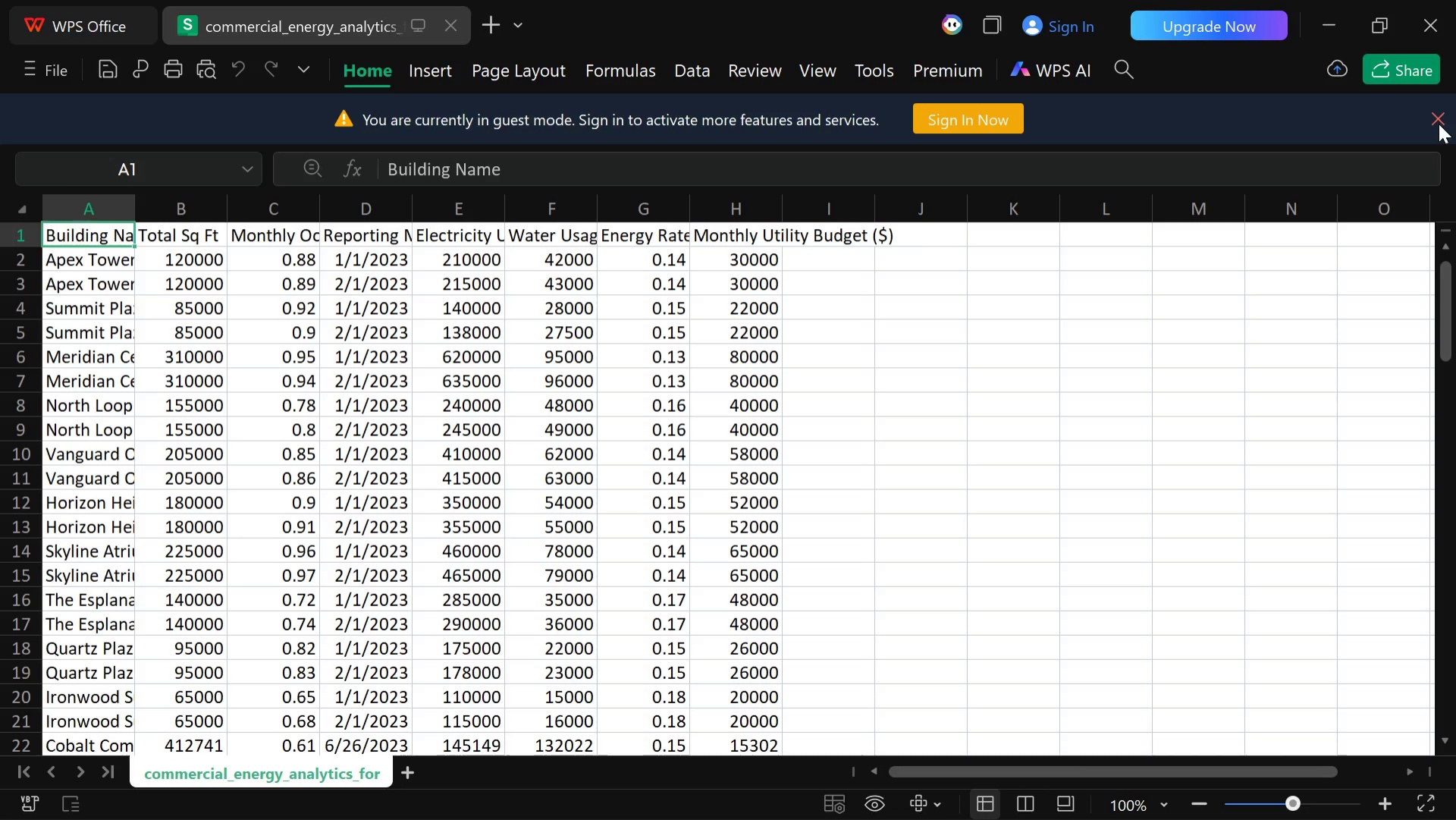 
left_click([1439, 124])
 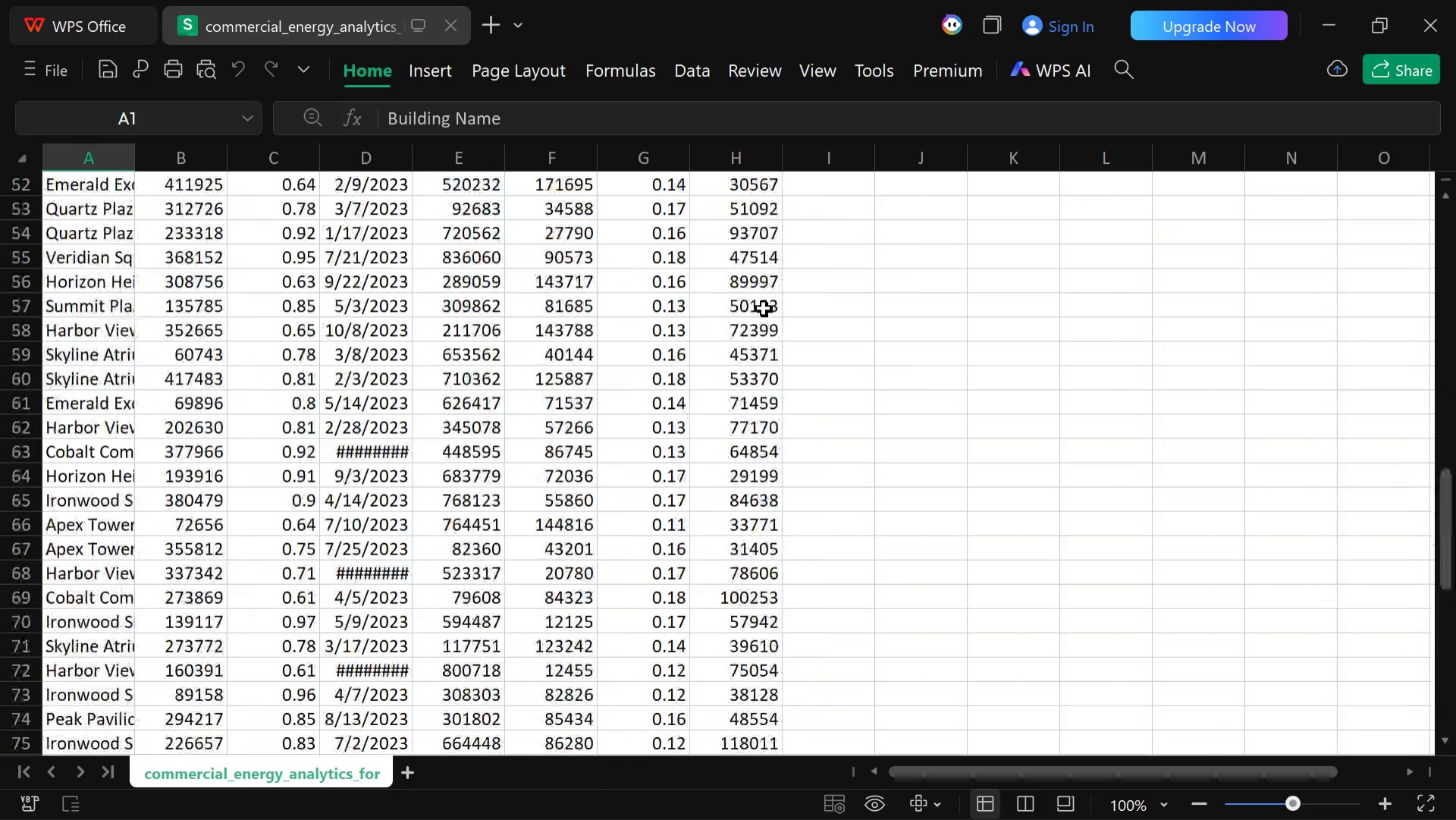 
wait(57.08)
 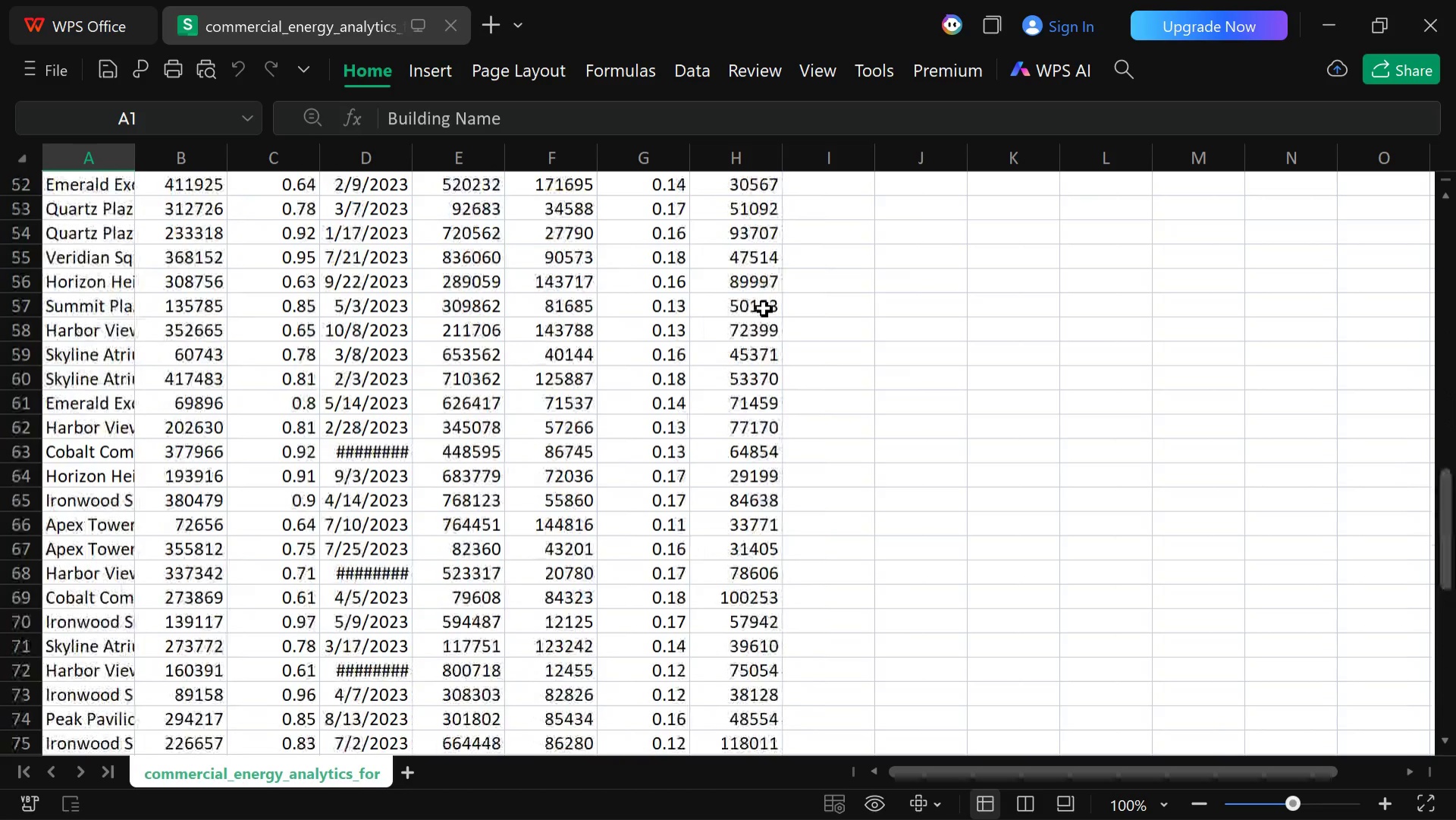 
left_click([767, 803])
 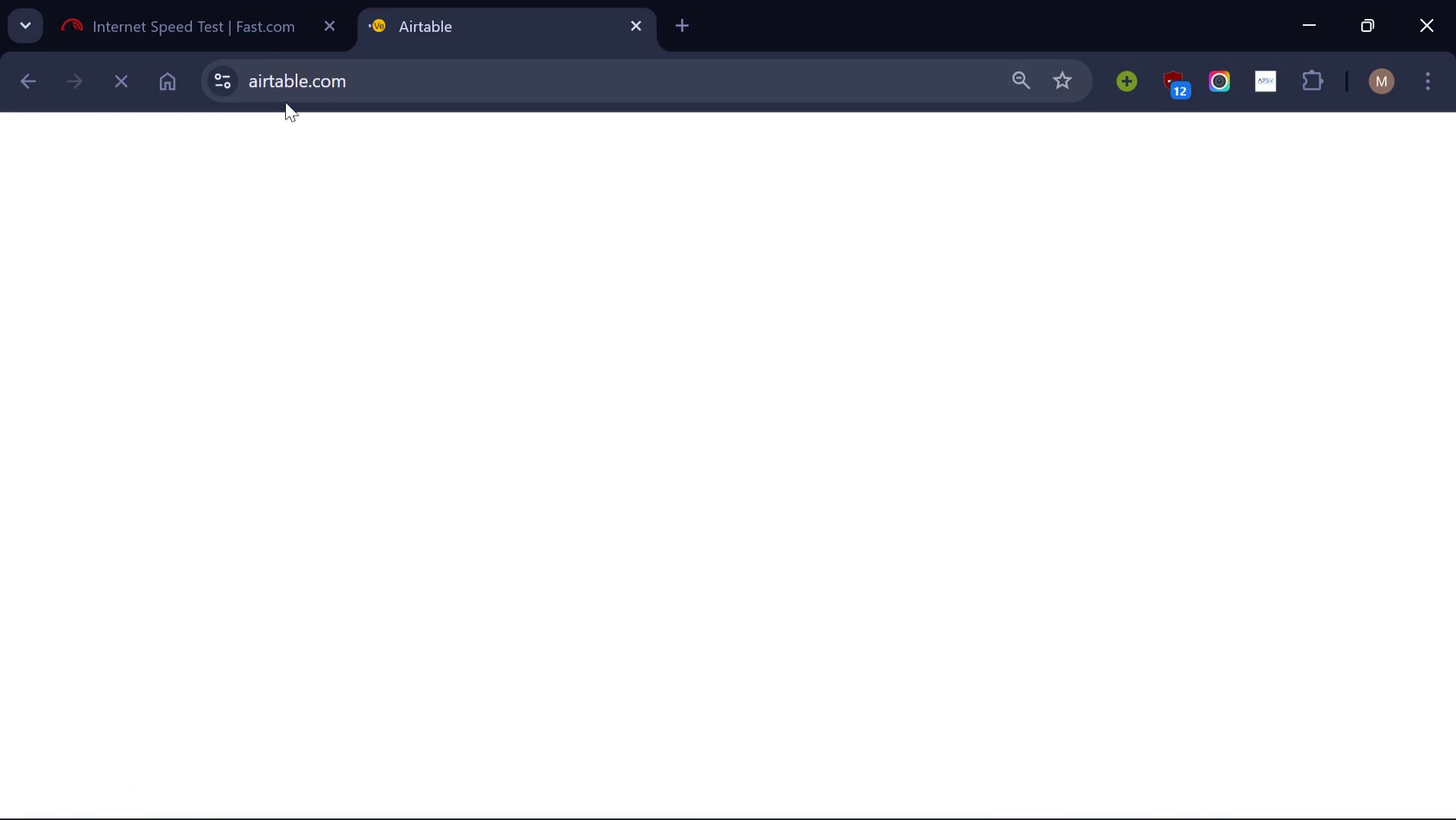 
left_click([215, 0])
 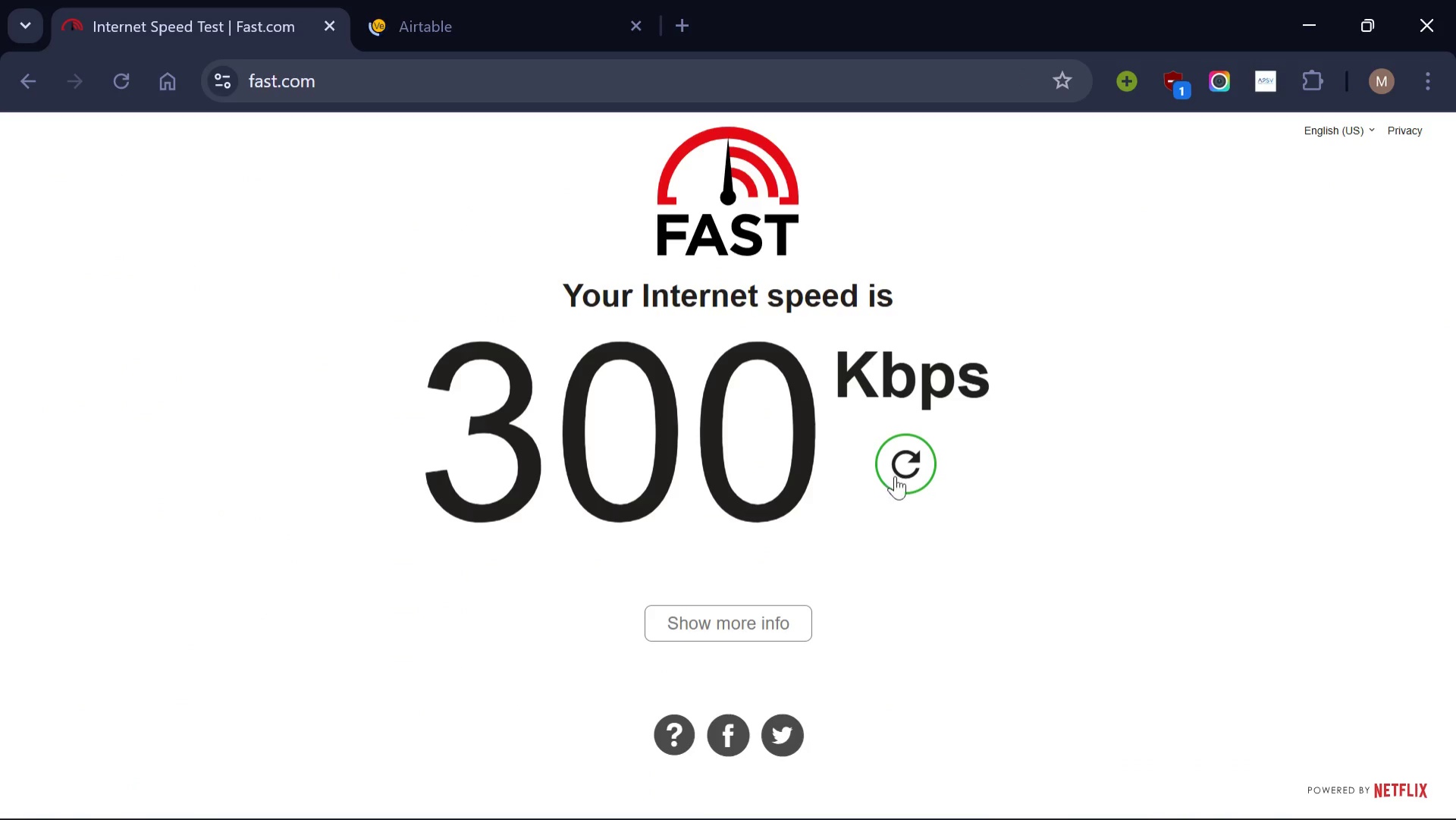 
left_click([899, 473])
 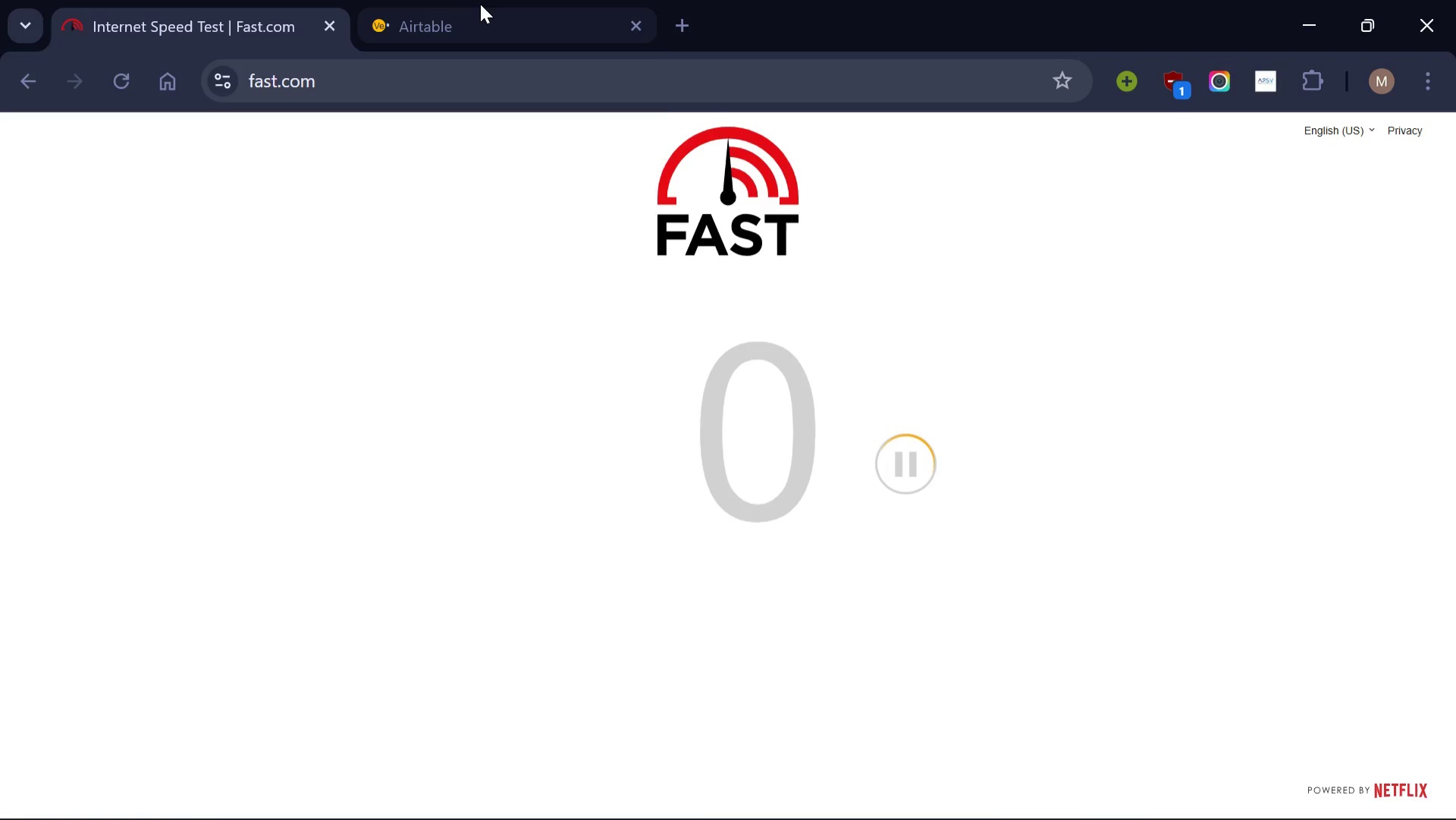 
left_click([480, 4])
 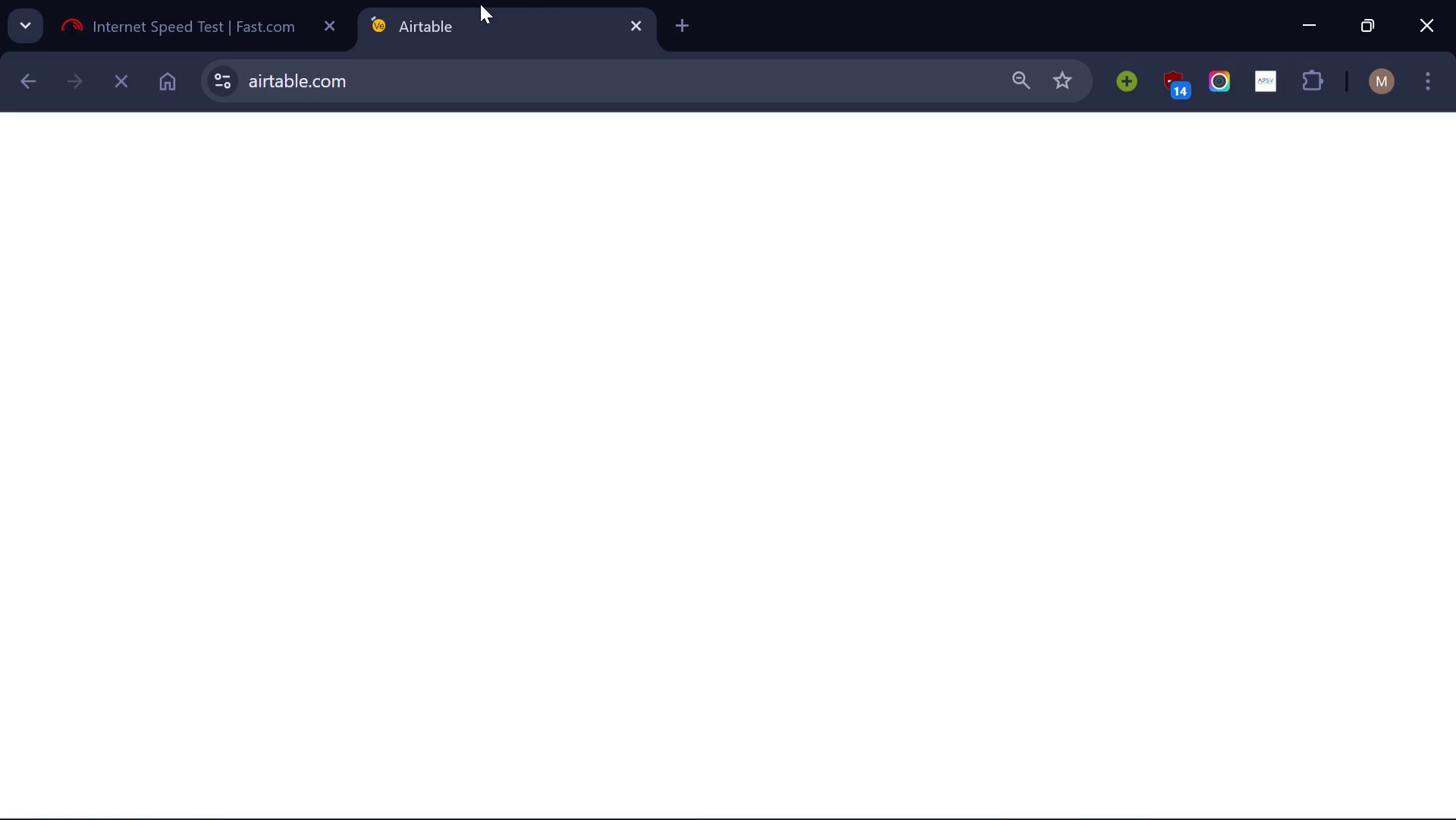 
wait(81.27)
 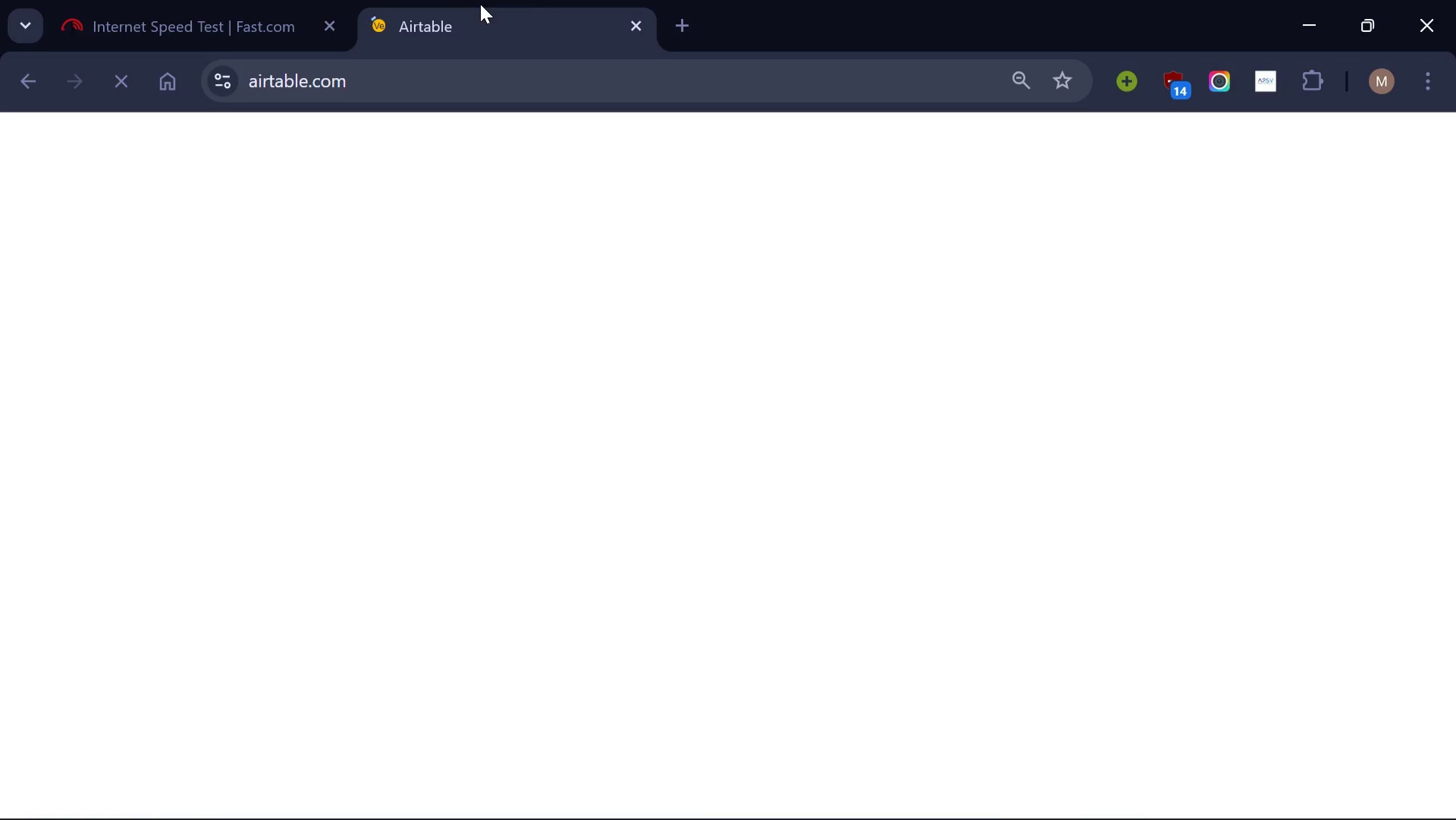 
left_click([169, 0])
 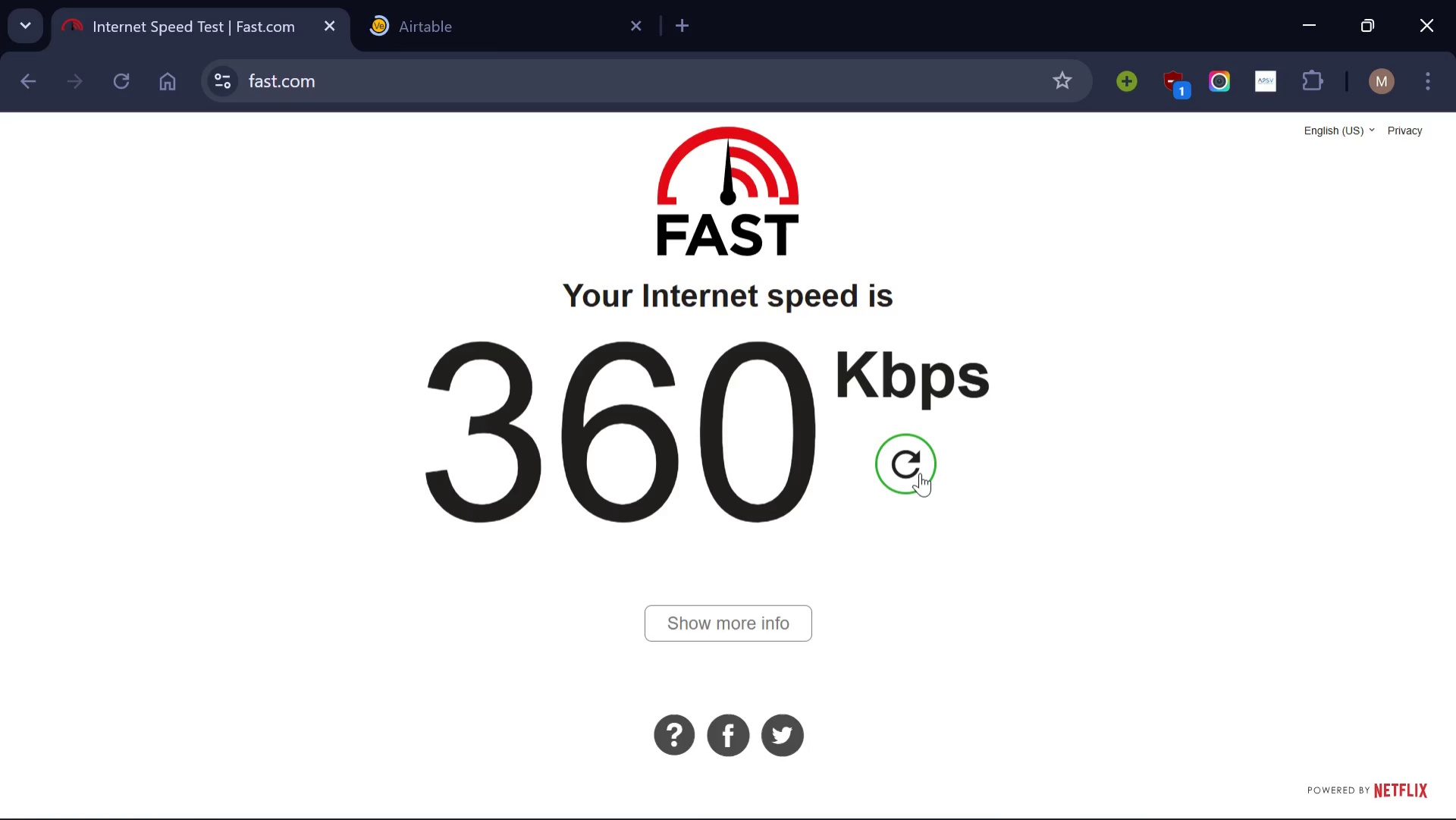 
left_click([919, 473])
 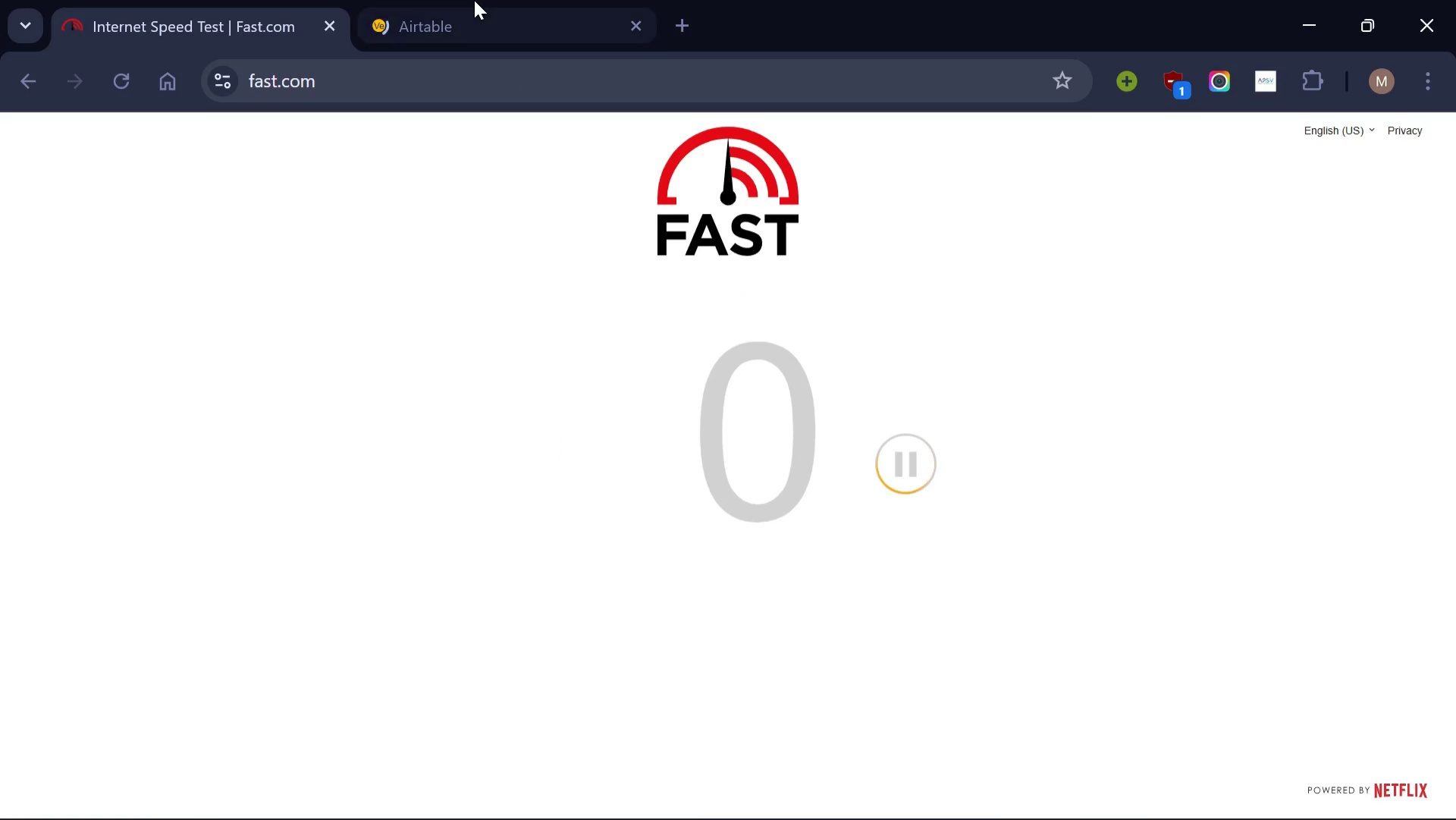 
left_click([474, 0])
 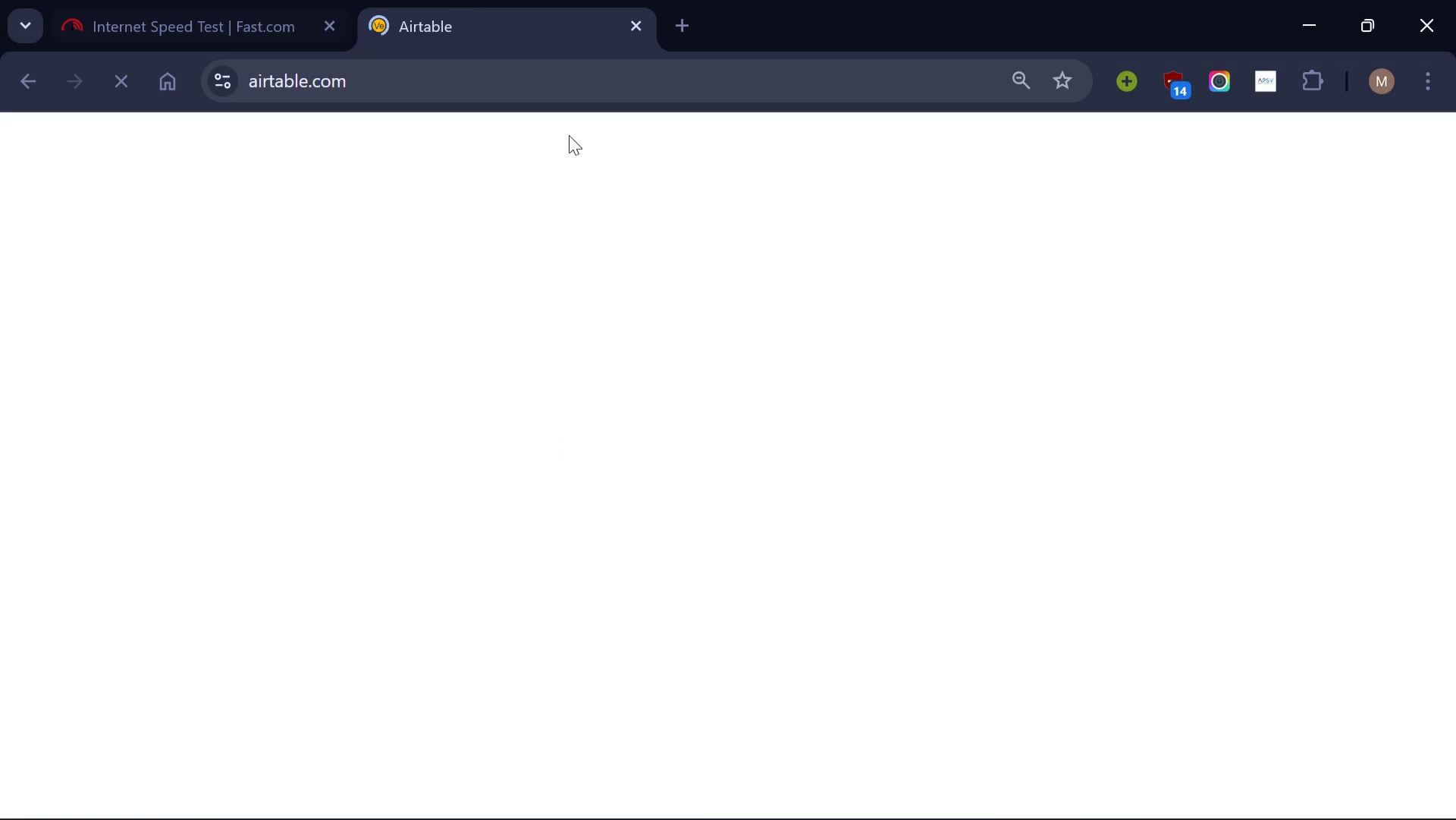 
right_click([491, 297])
 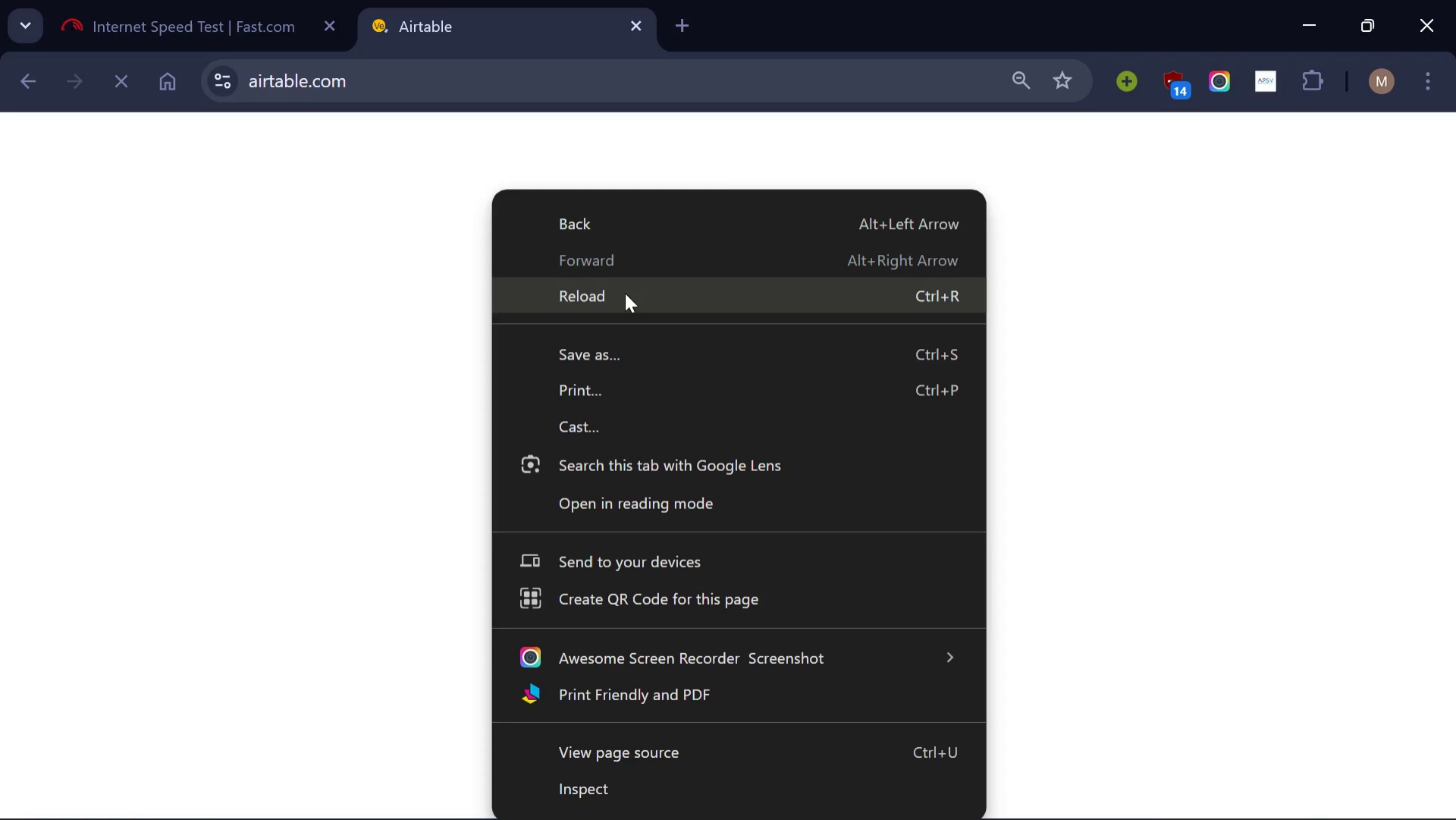 
left_click([625, 293])
 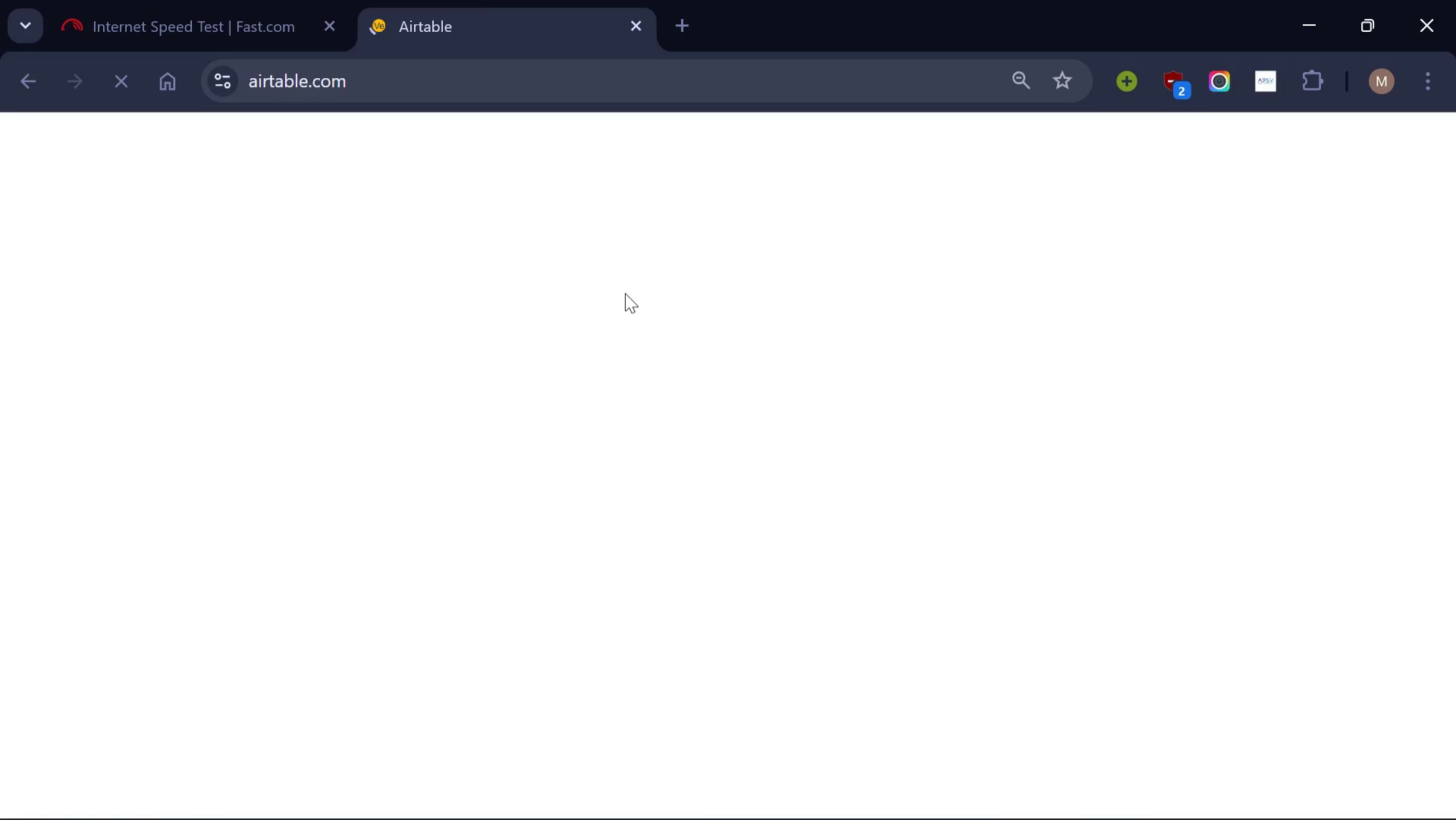 
wait(89.75)
 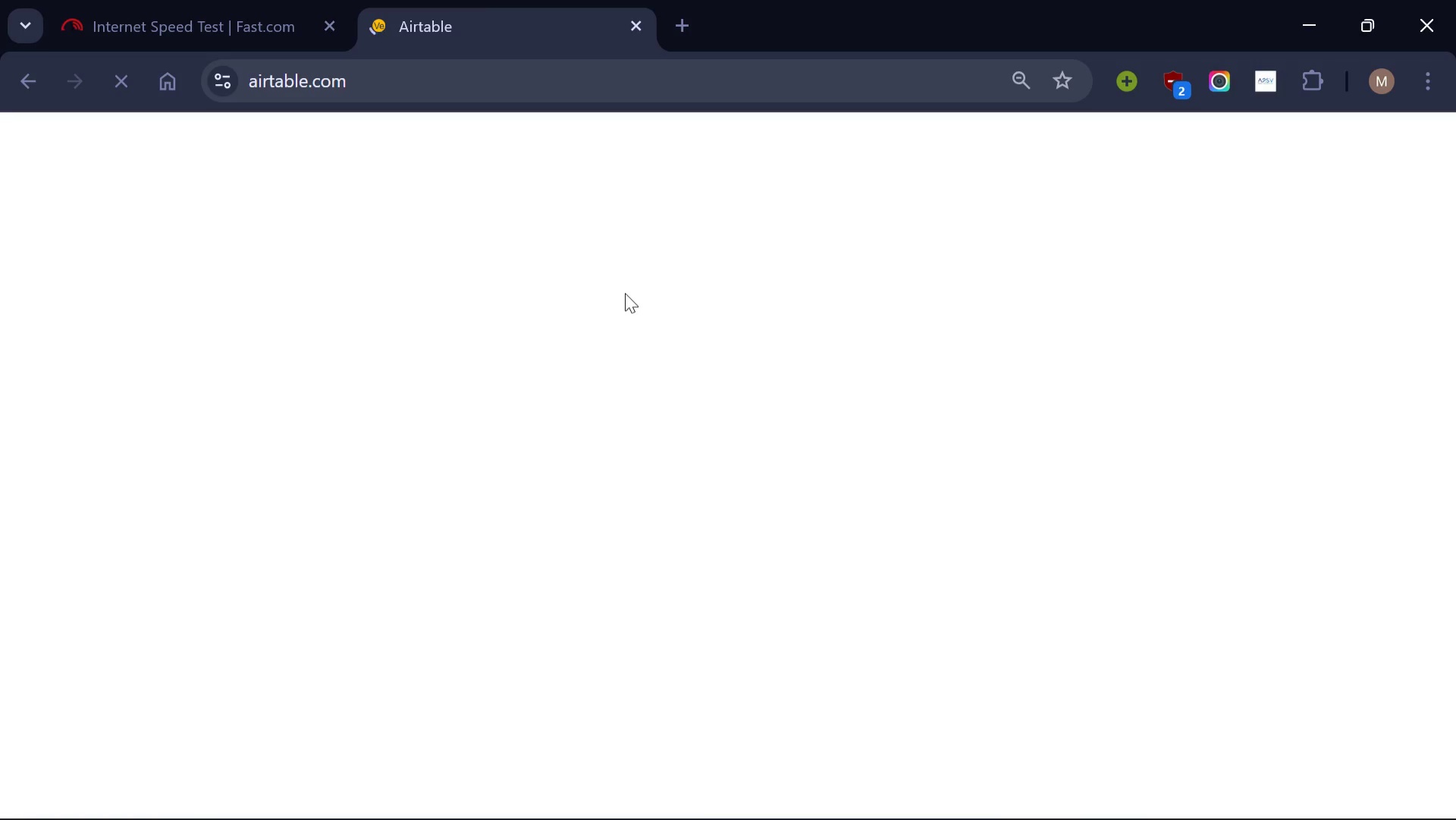 
right_click([657, 316])
 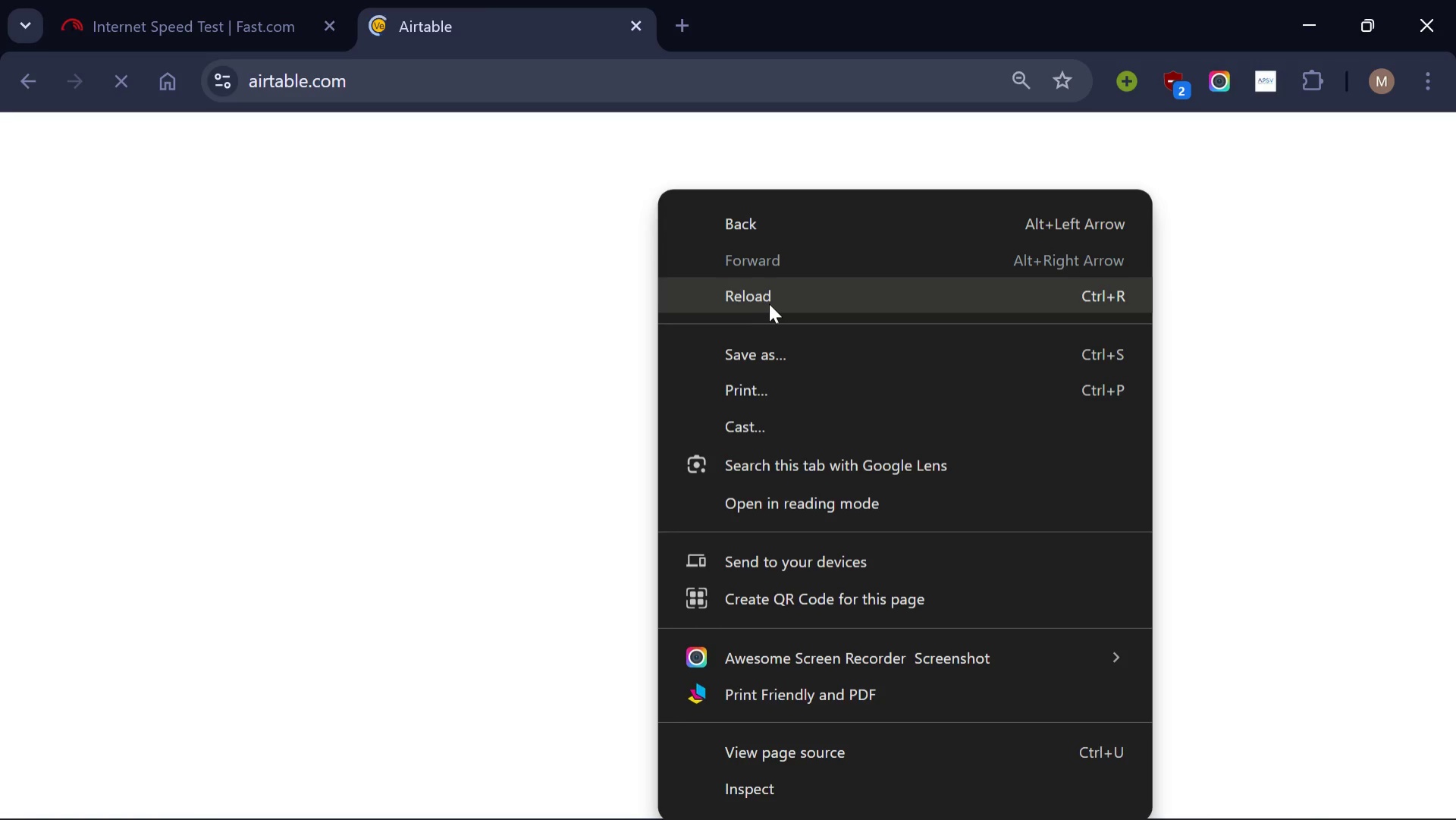 
left_click([769, 303])
 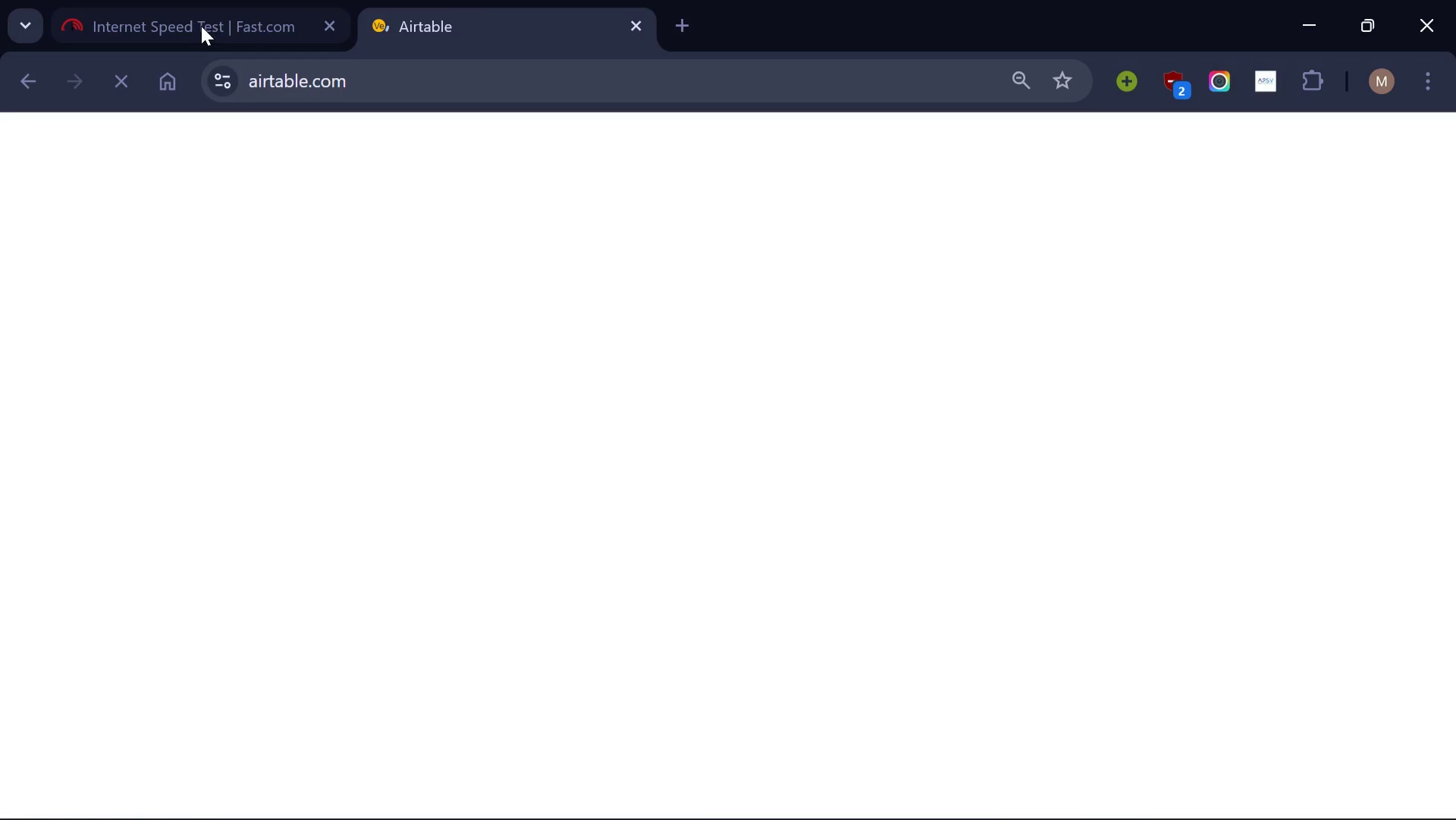 
left_click([193, 11])
 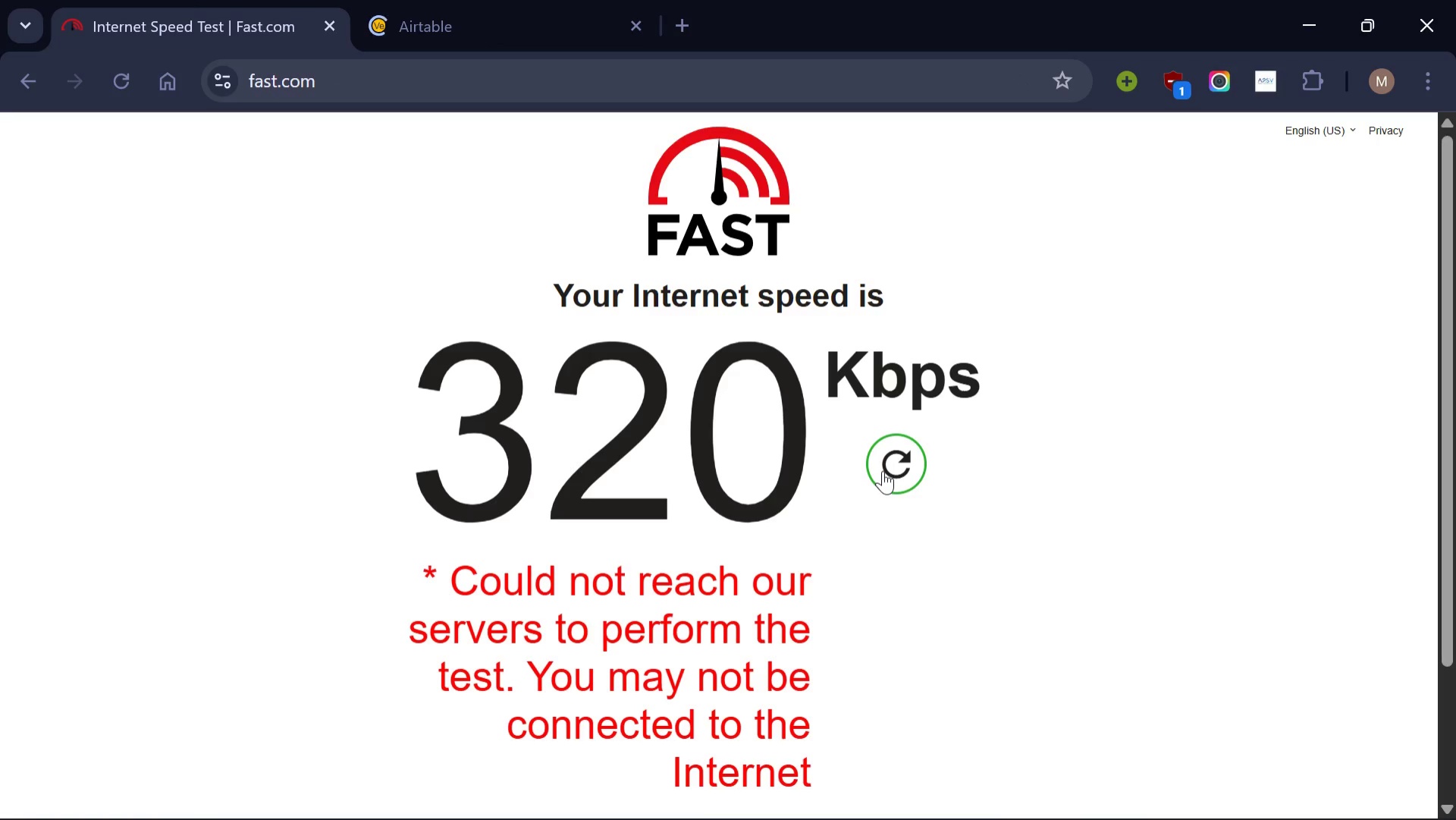 
left_click([884, 470])
 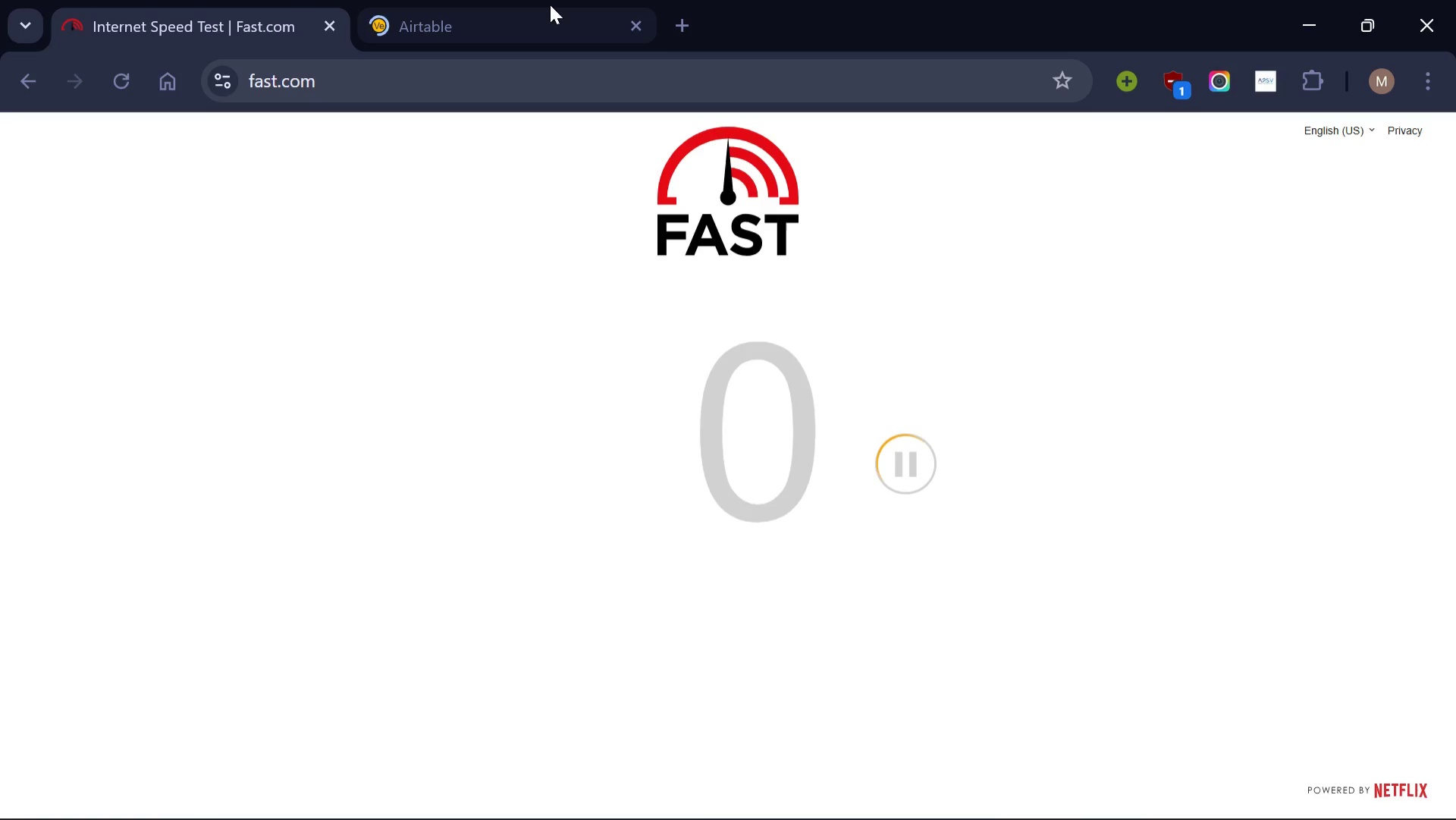 
left_click([491, 5])
 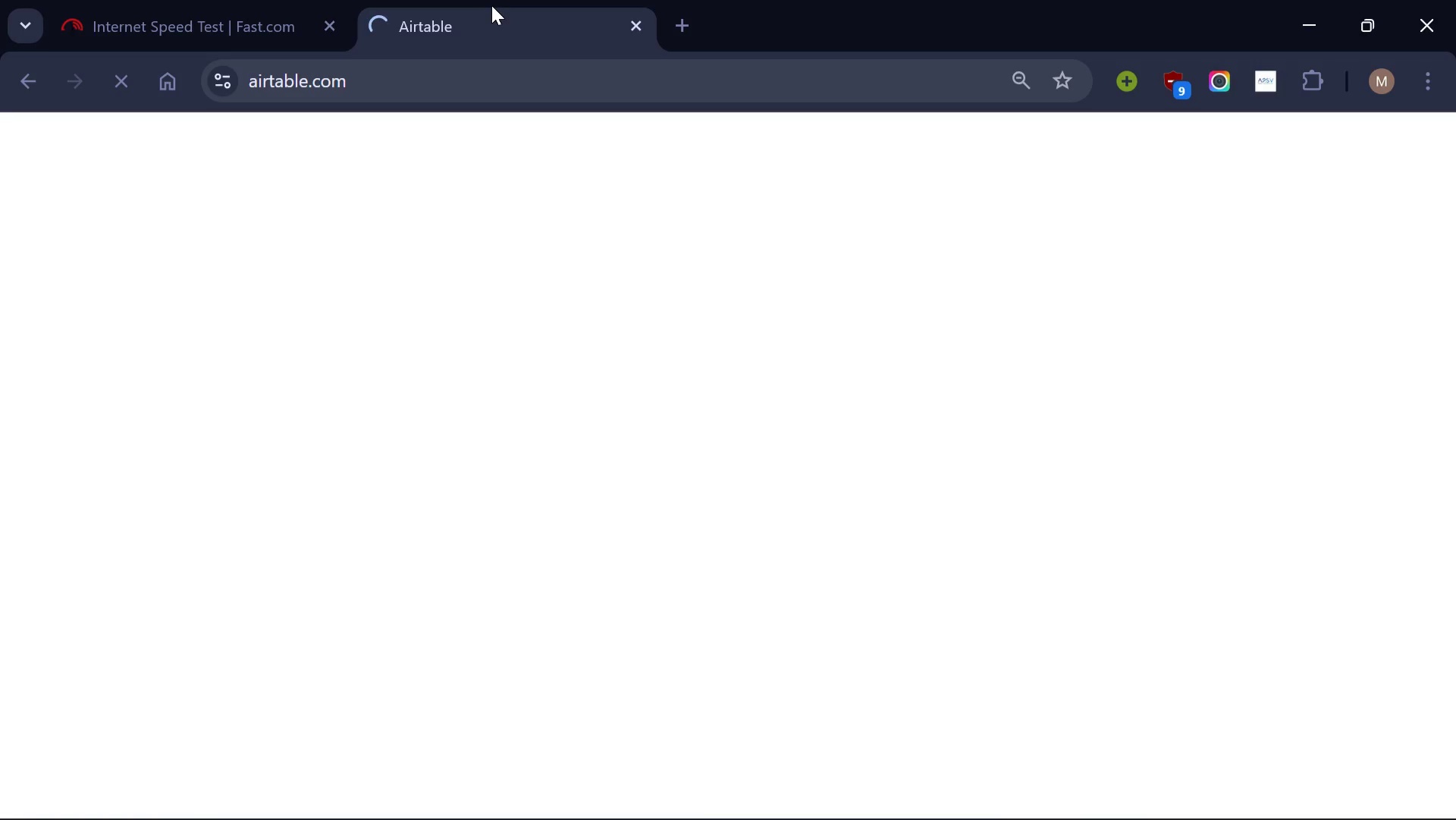 
wait(13.06)
 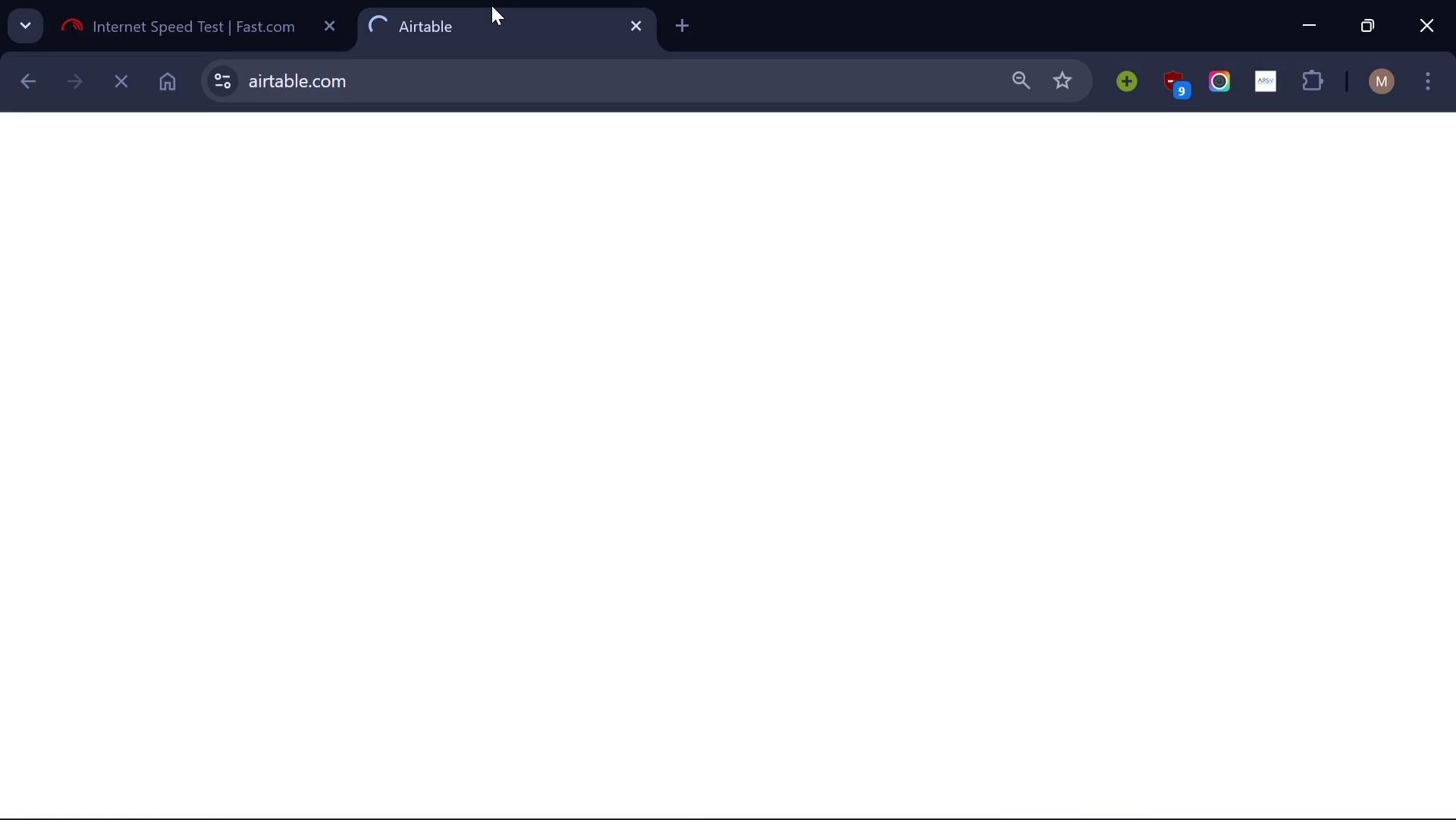 
left_click([205, 6])
 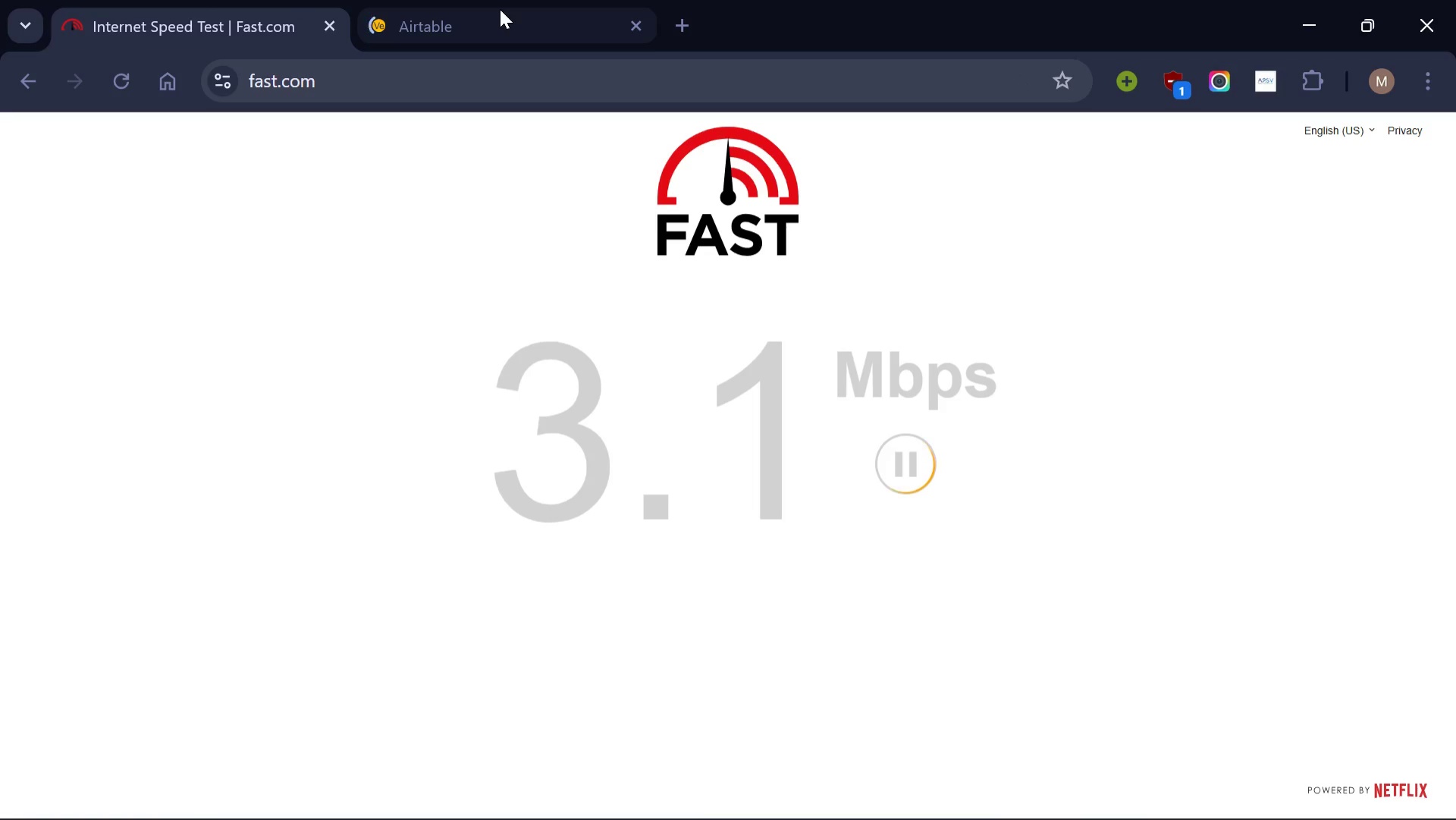 
left_click([500, 9])
 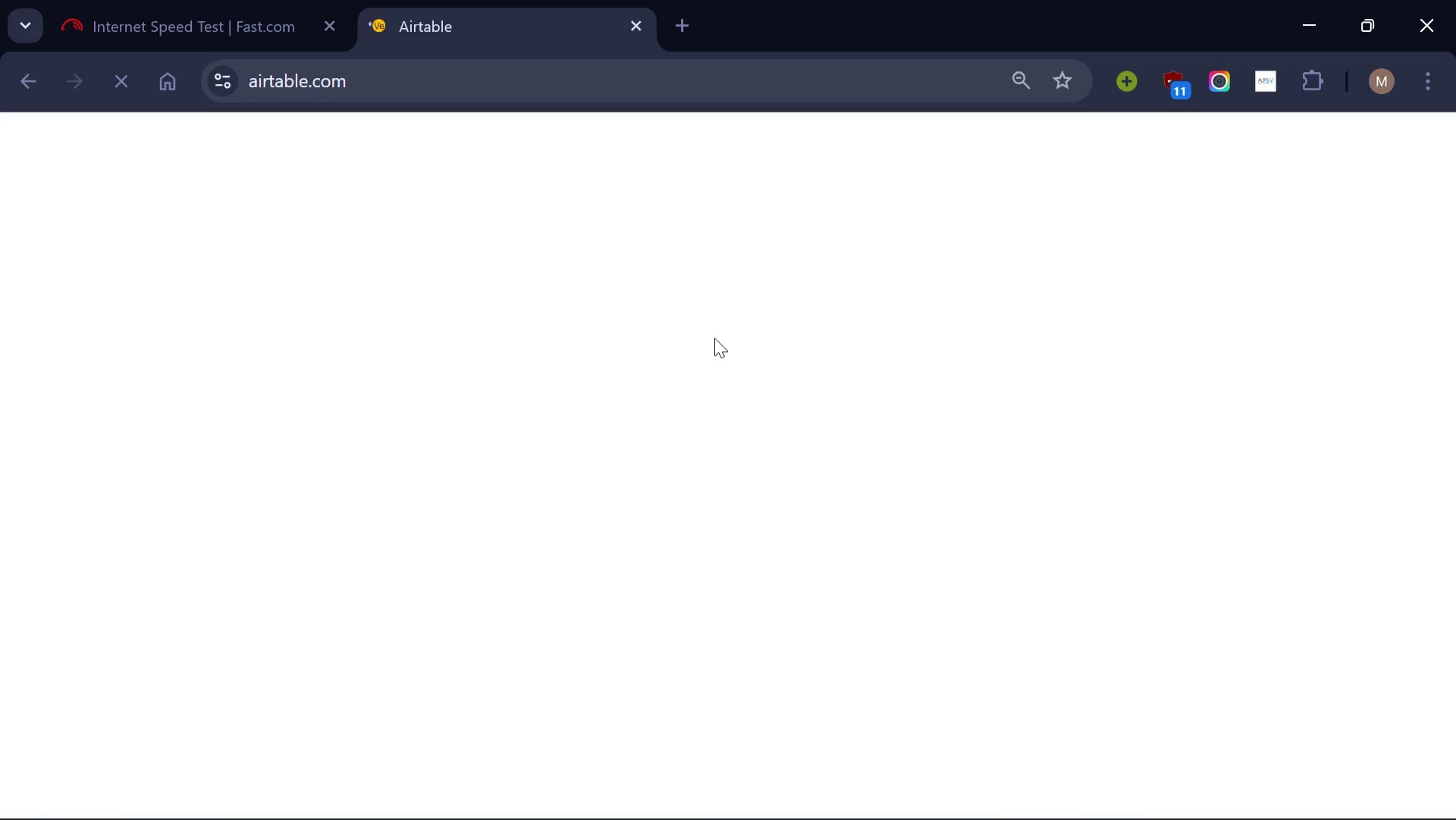 
wait(9.49)
 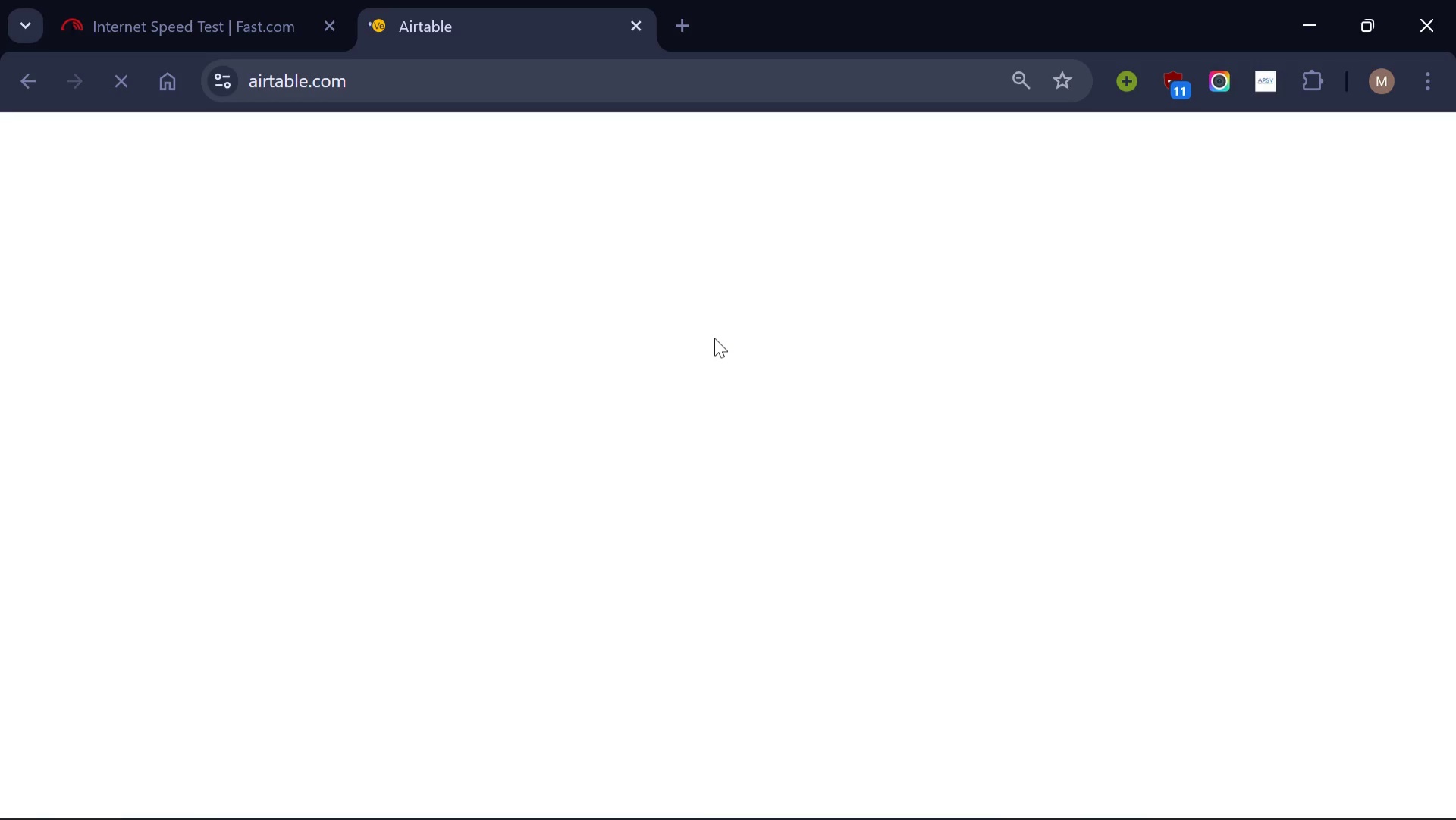 
left_click([633, 25])
 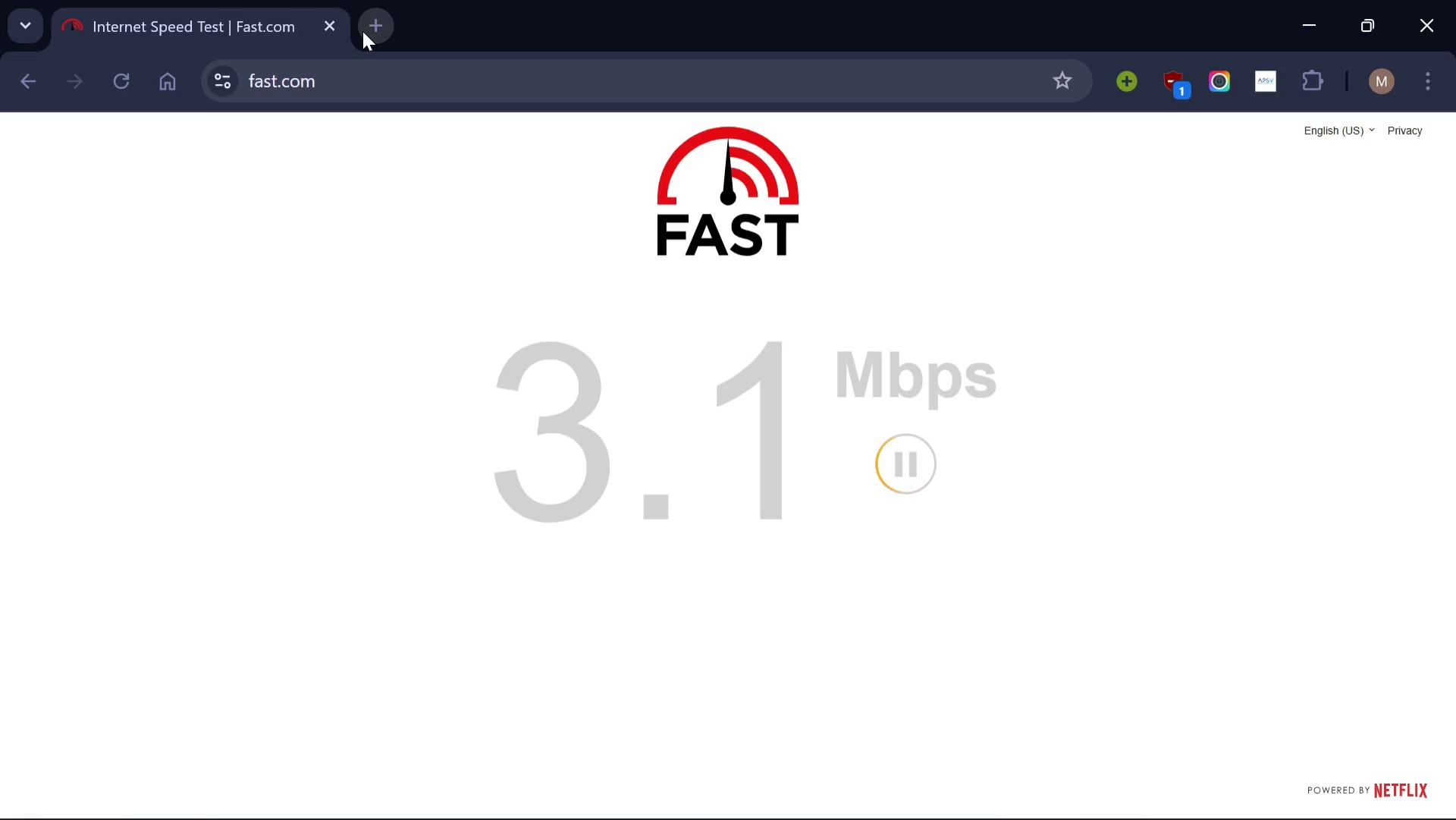 
left_click([362, 31])
 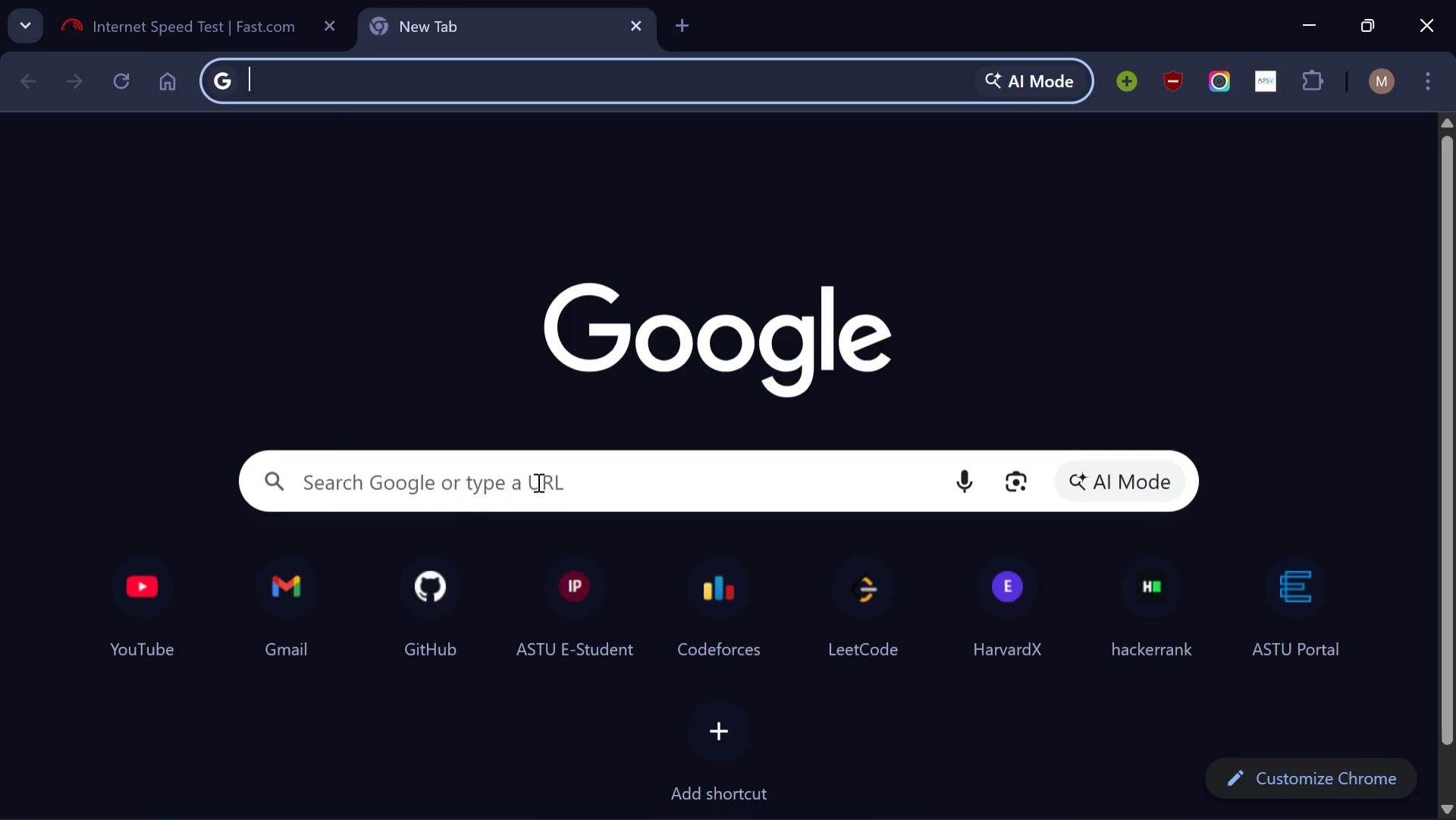 
left_click([538, 482])
 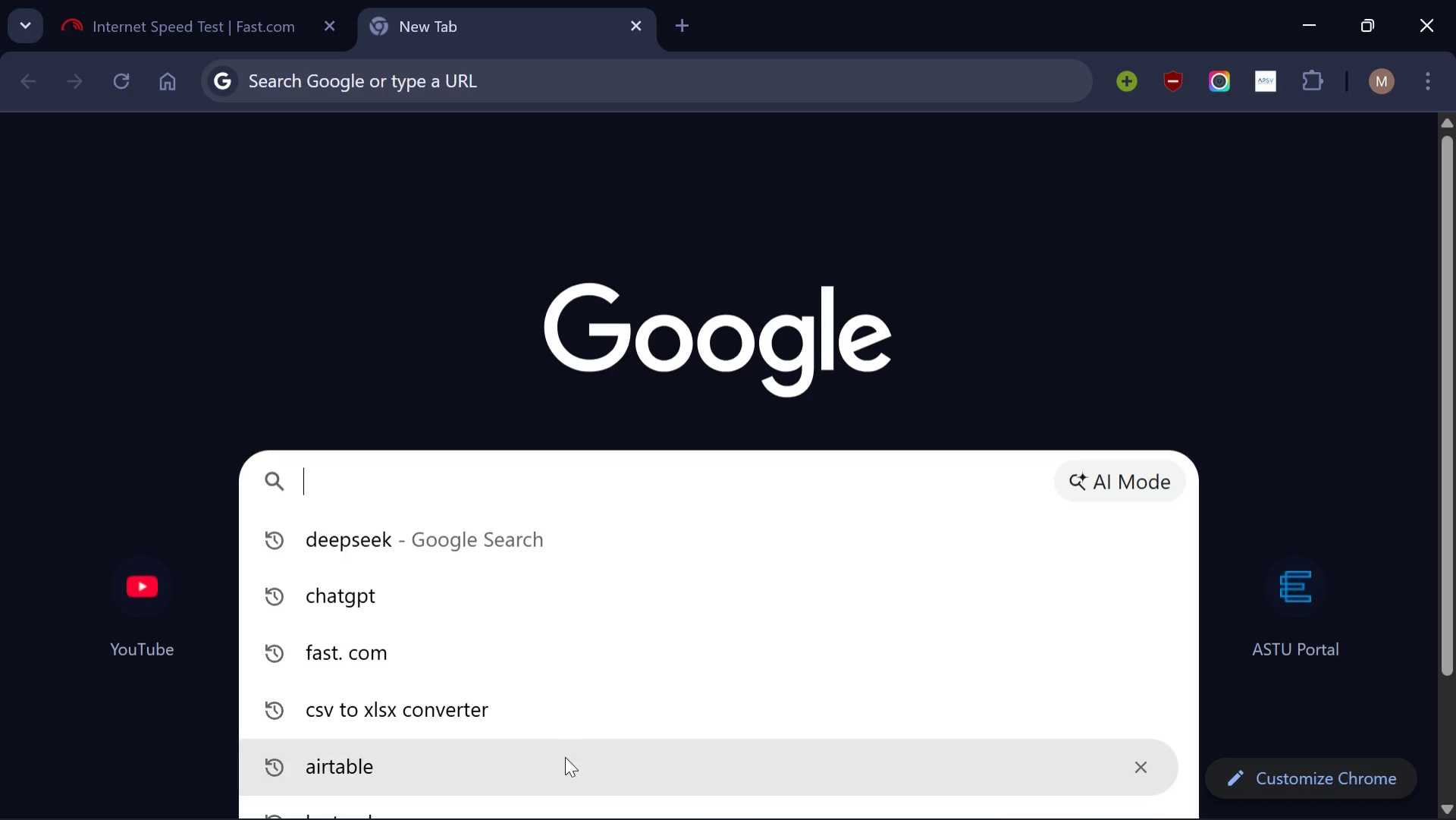 
left_click([565, 757])
 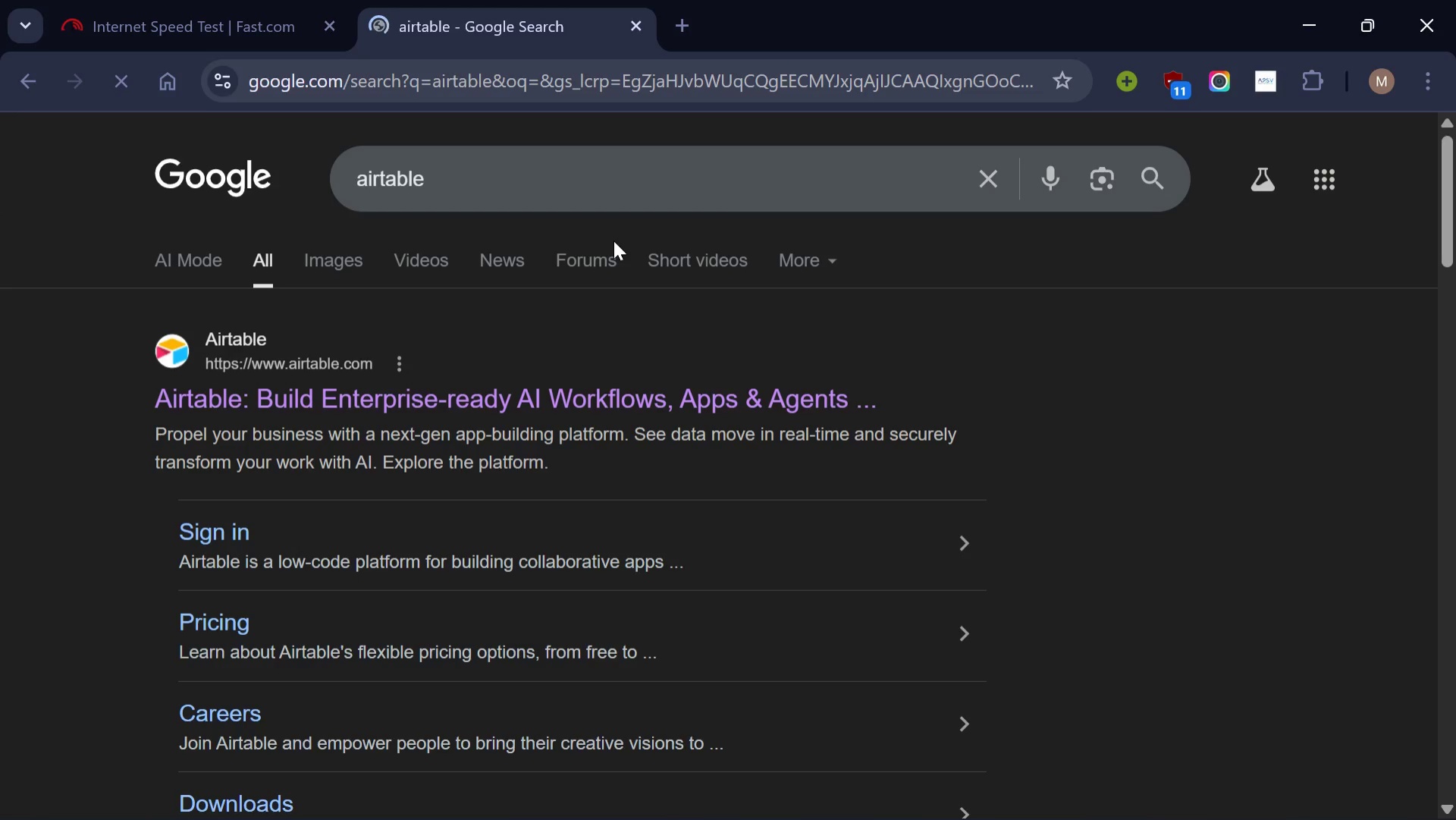 
wait(7.67)
 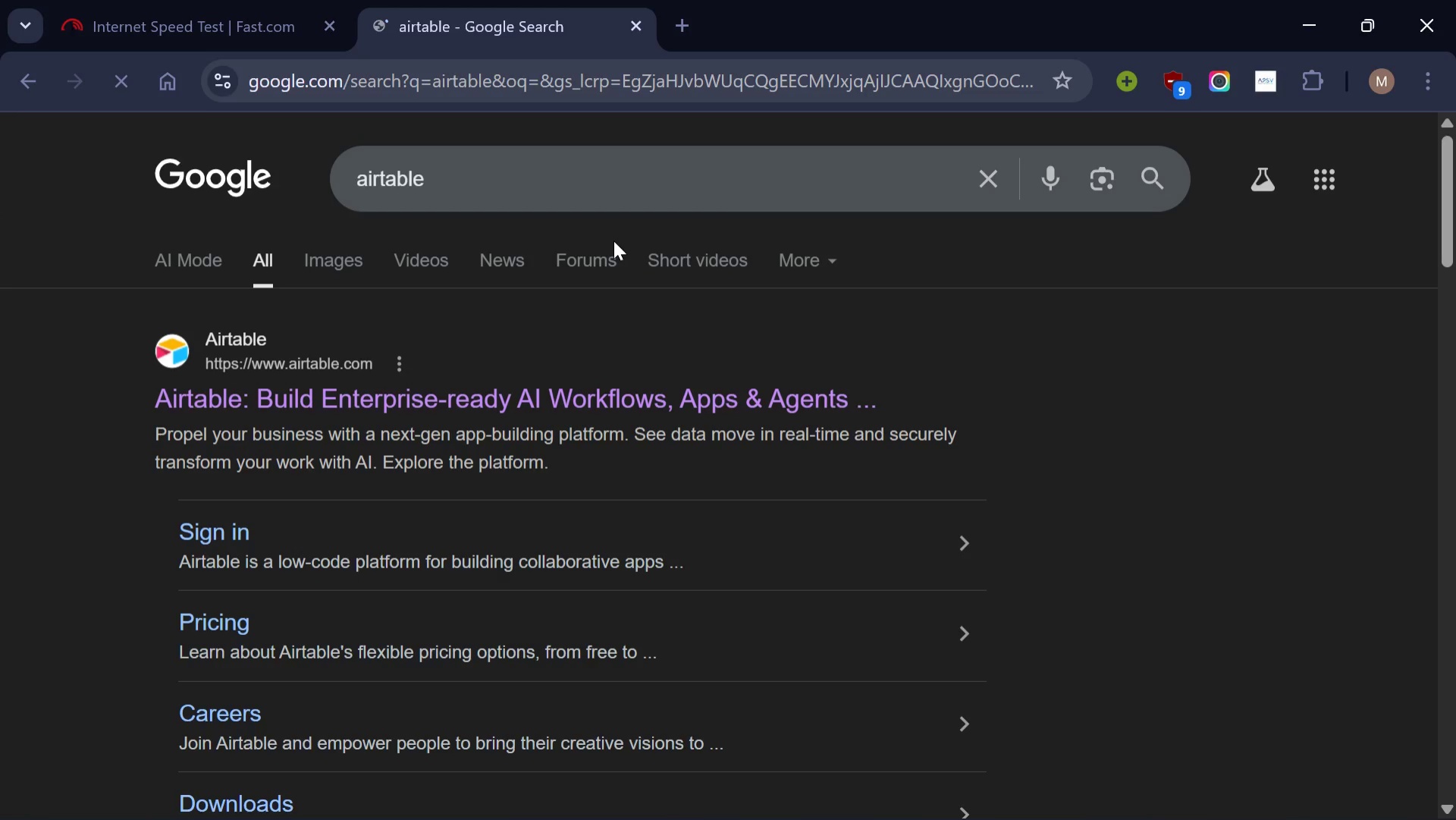 
left_click([586, 390])
 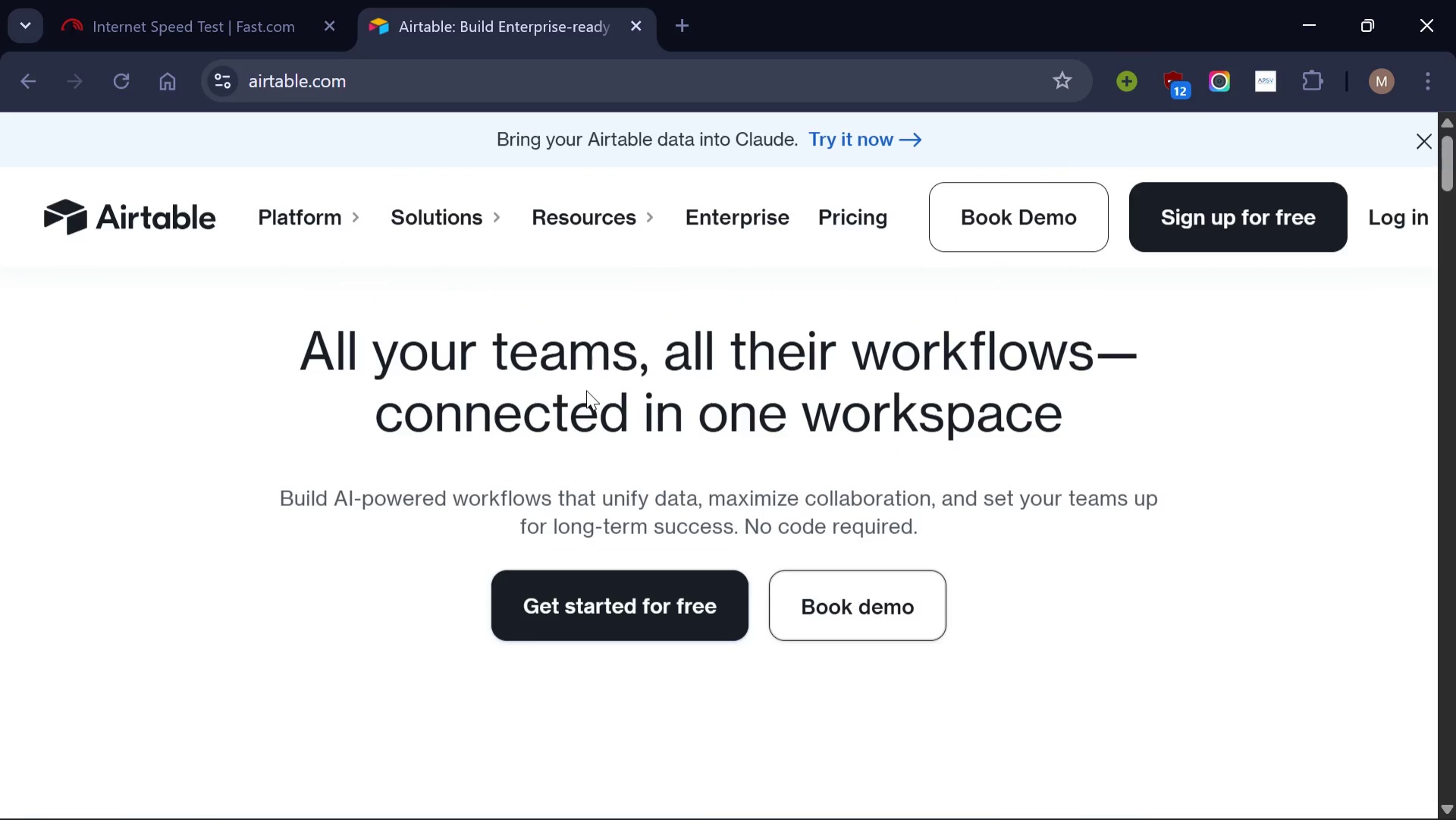 
wait(103.48)
 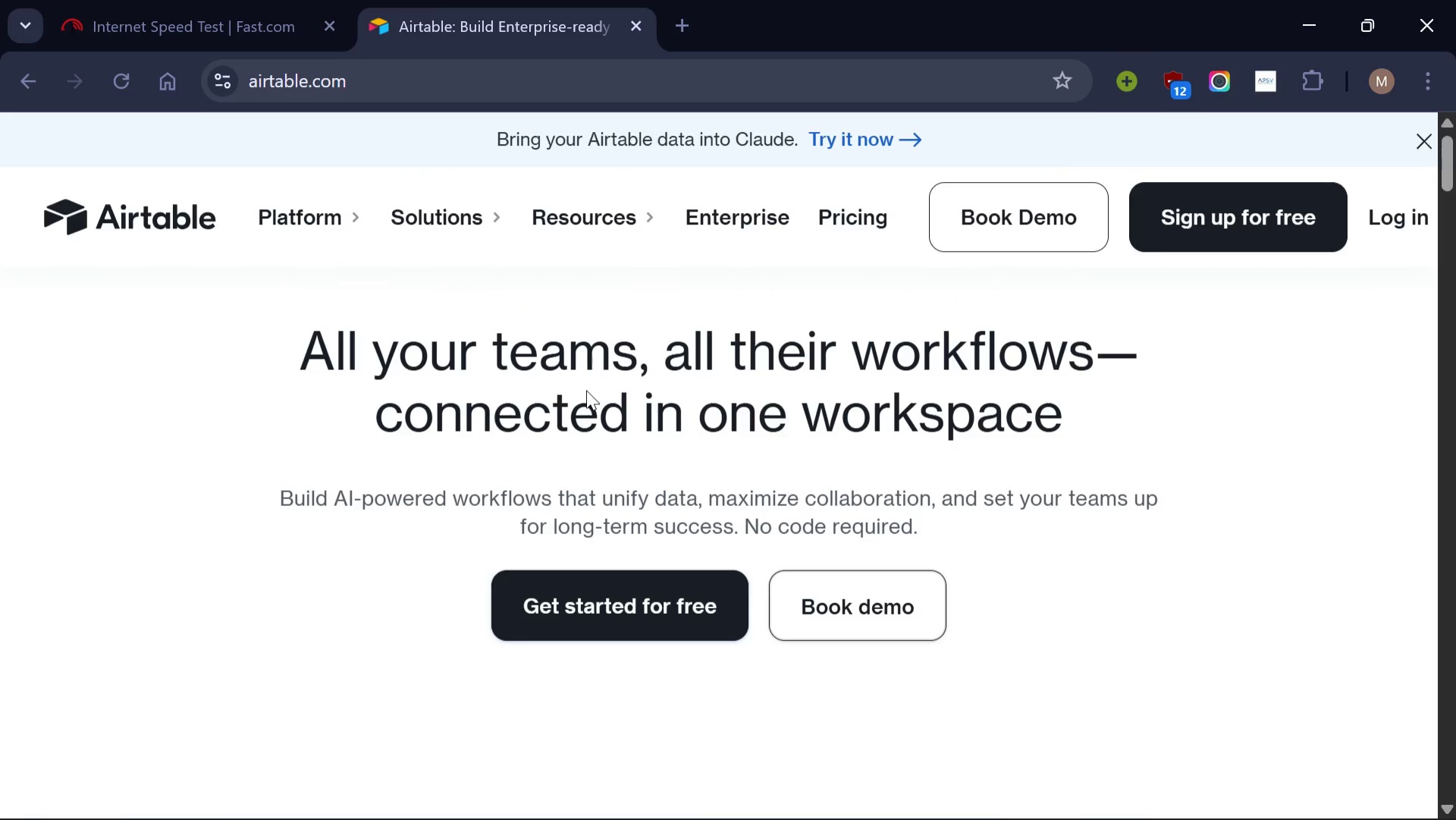 
left_click([1398, 214])
 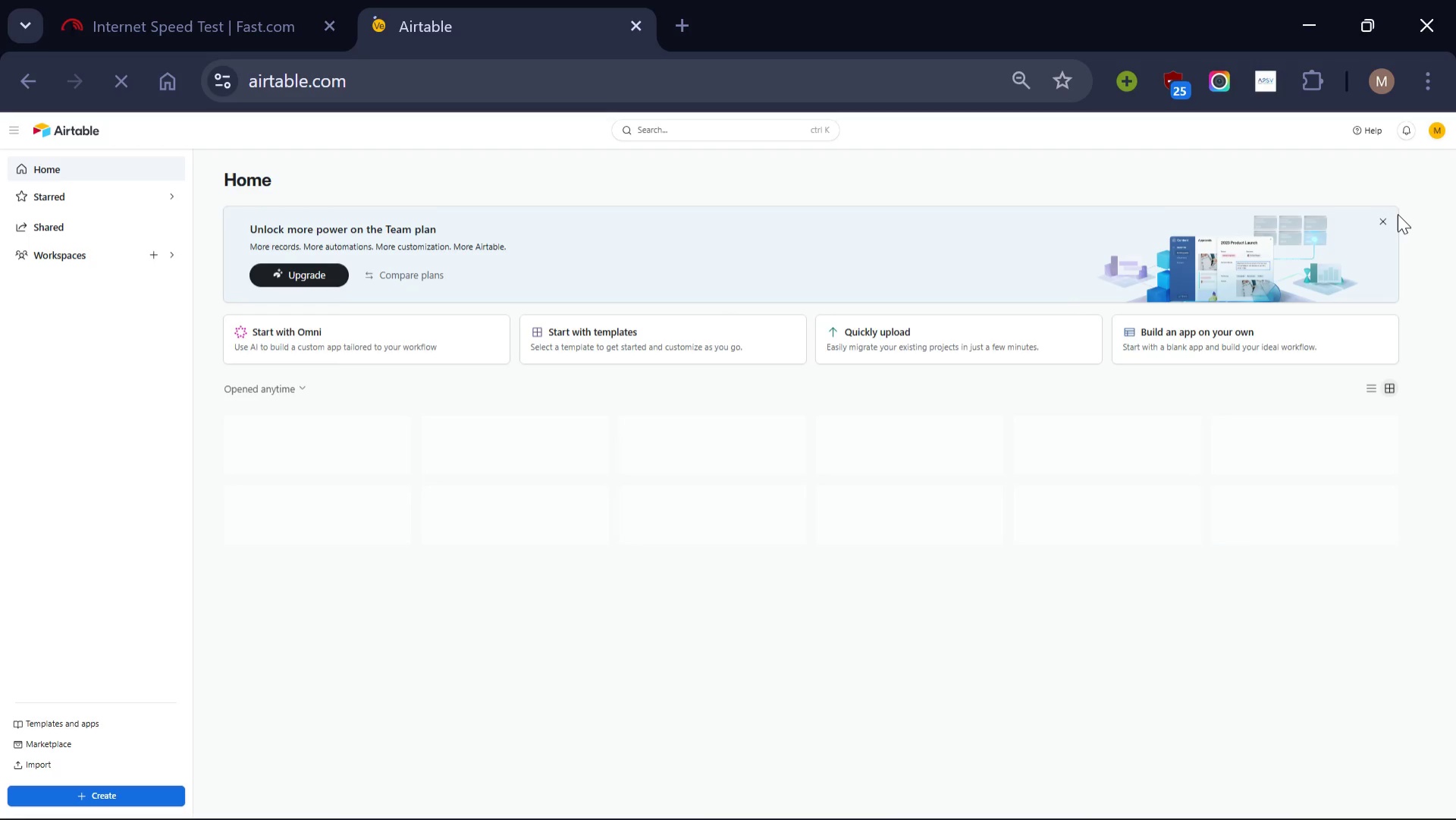 
wait(24.84)
 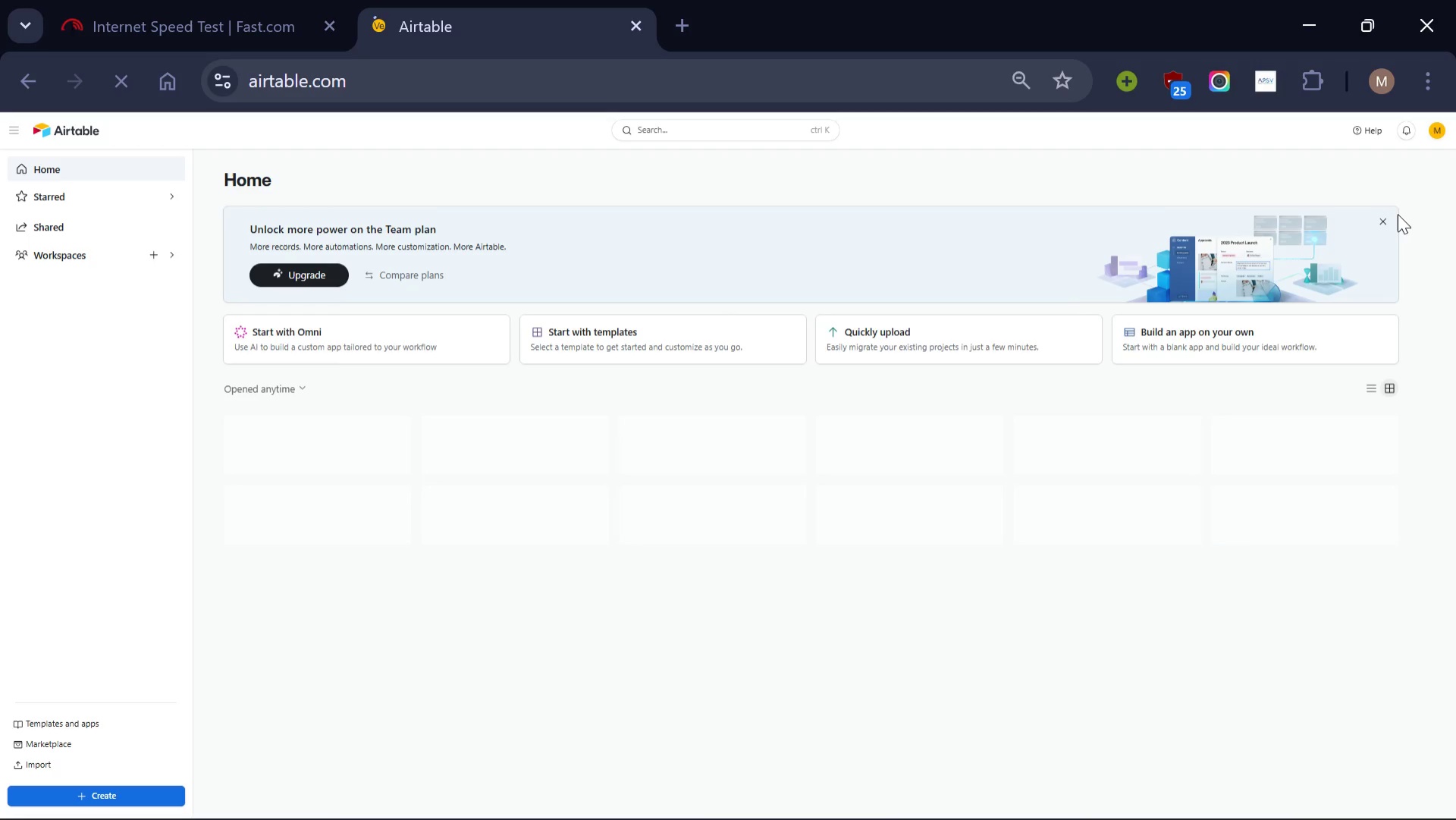 
left_click([1420, 76])
 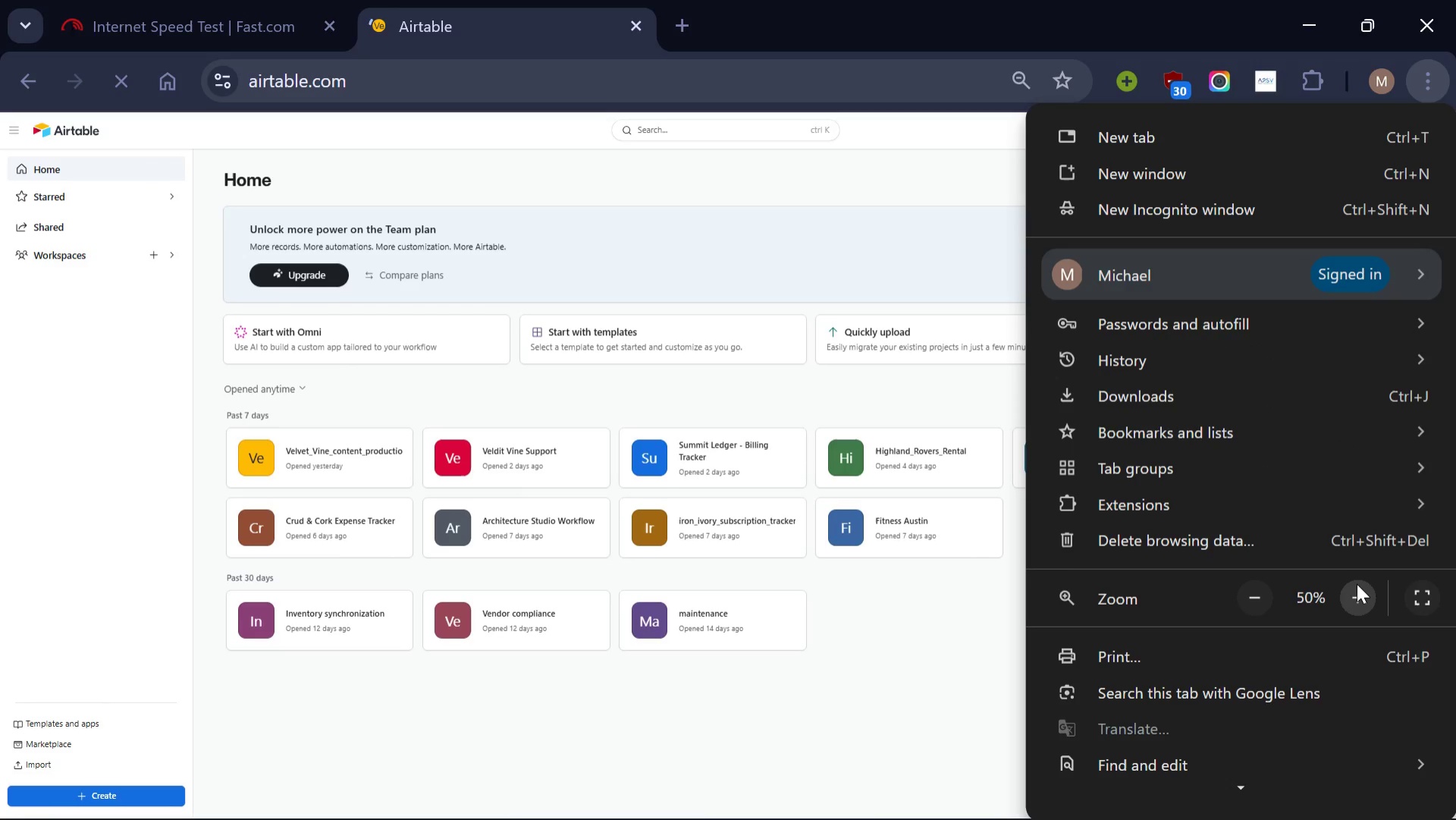 
double_click([1357, 583])
 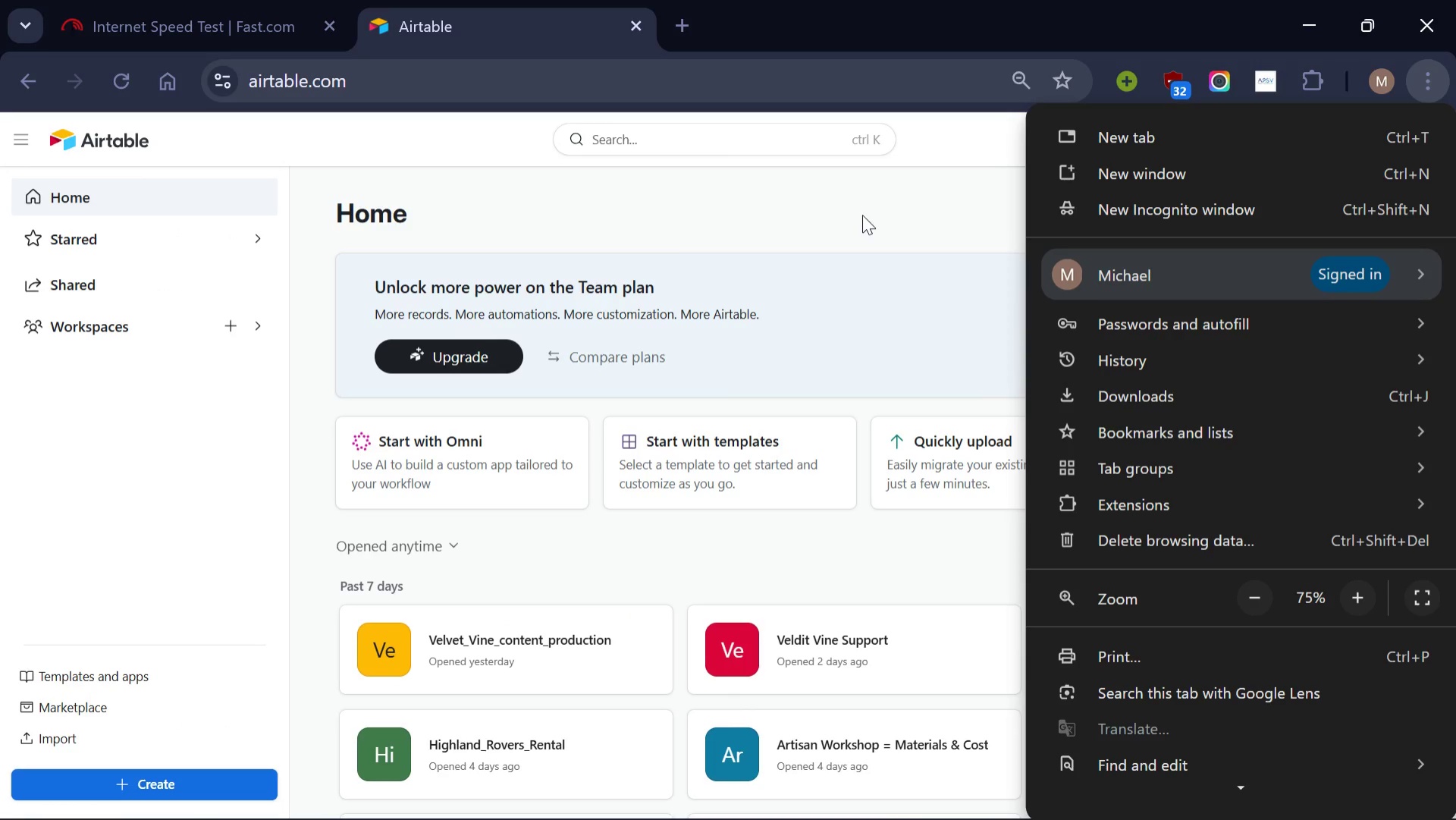 
left_click([861, 215])
 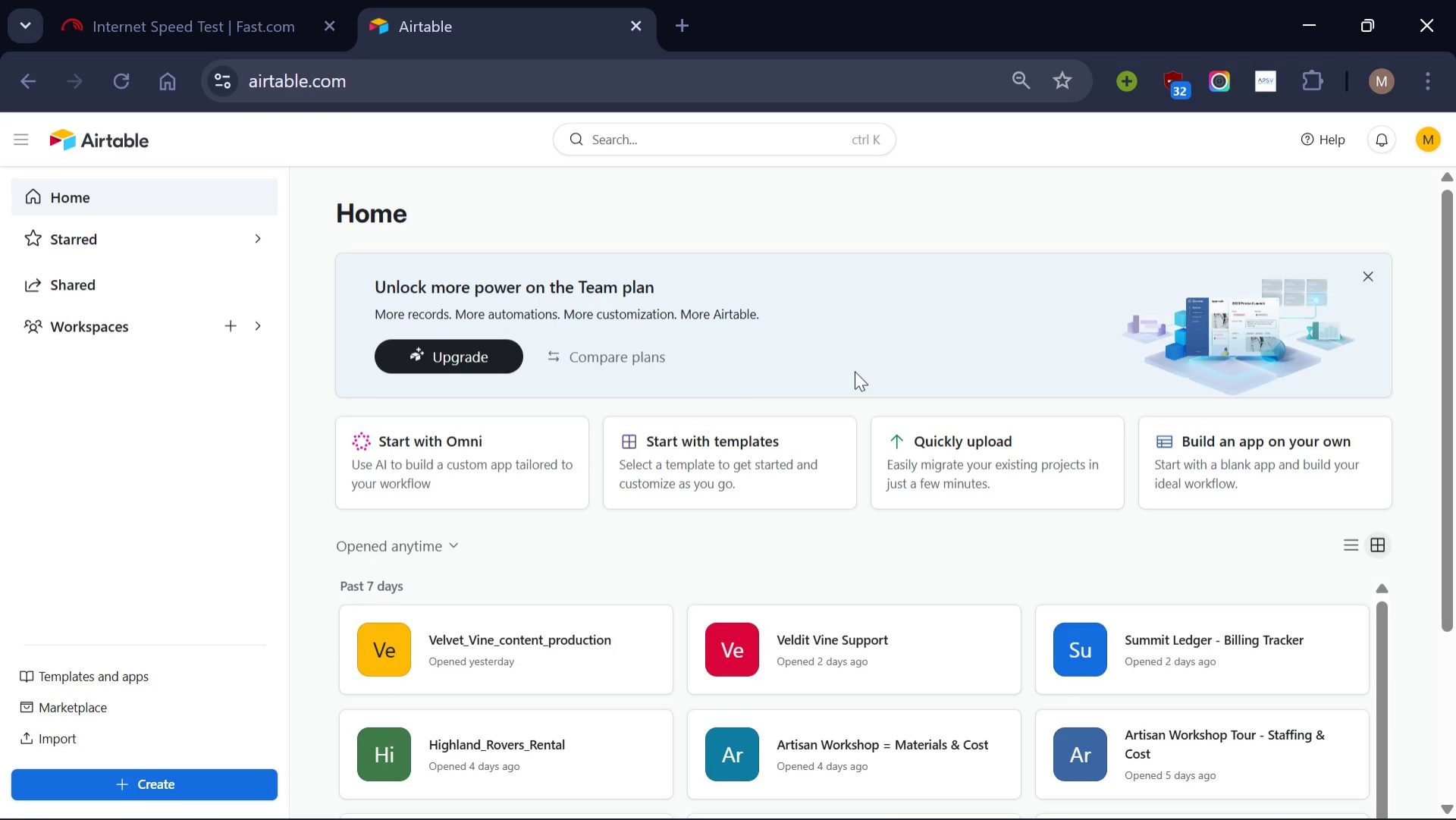 
scroll: coordinate [855, 371], scroll_direction: none, amount: 0.0
 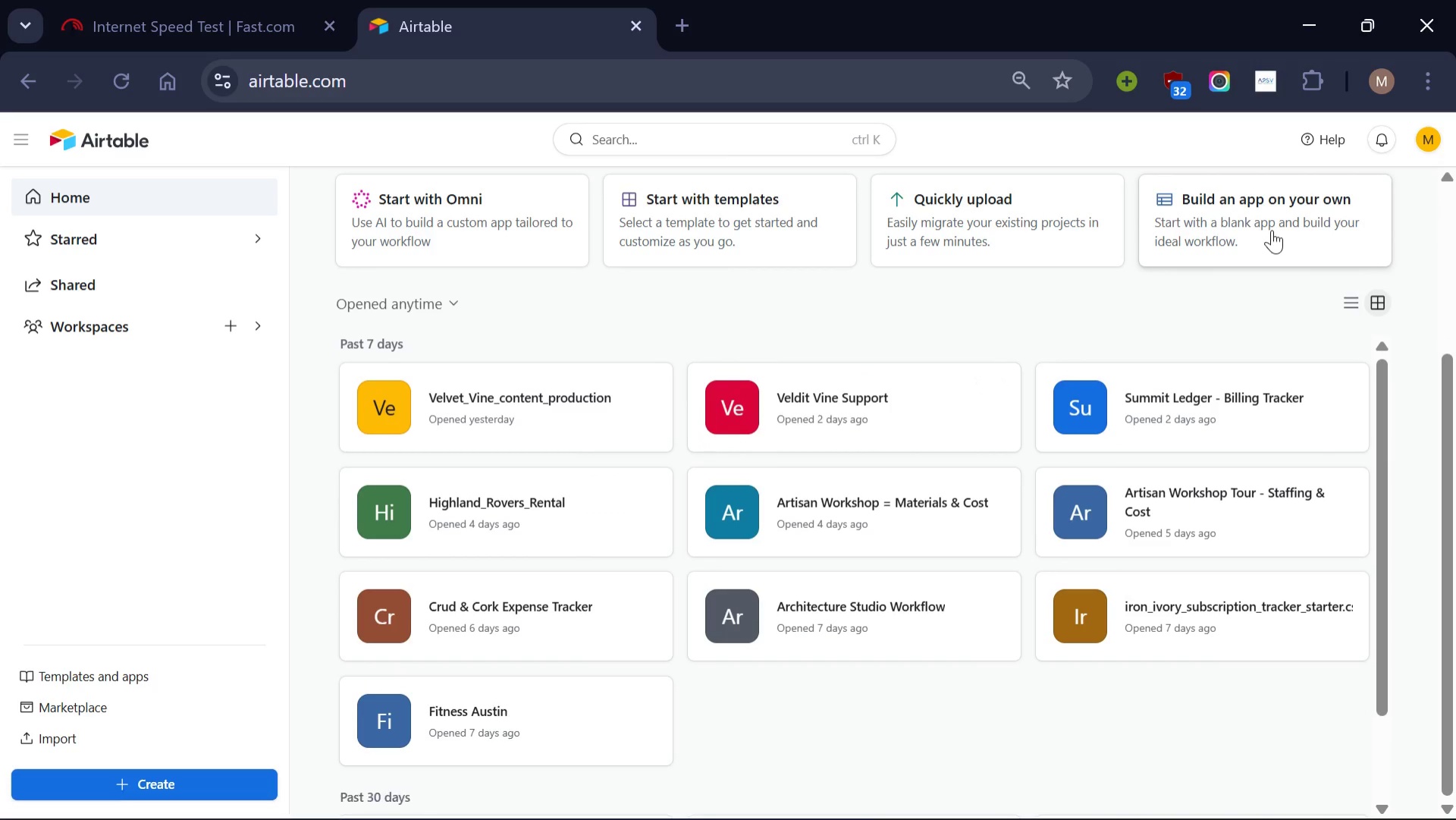 
left_click([1272, 230])
 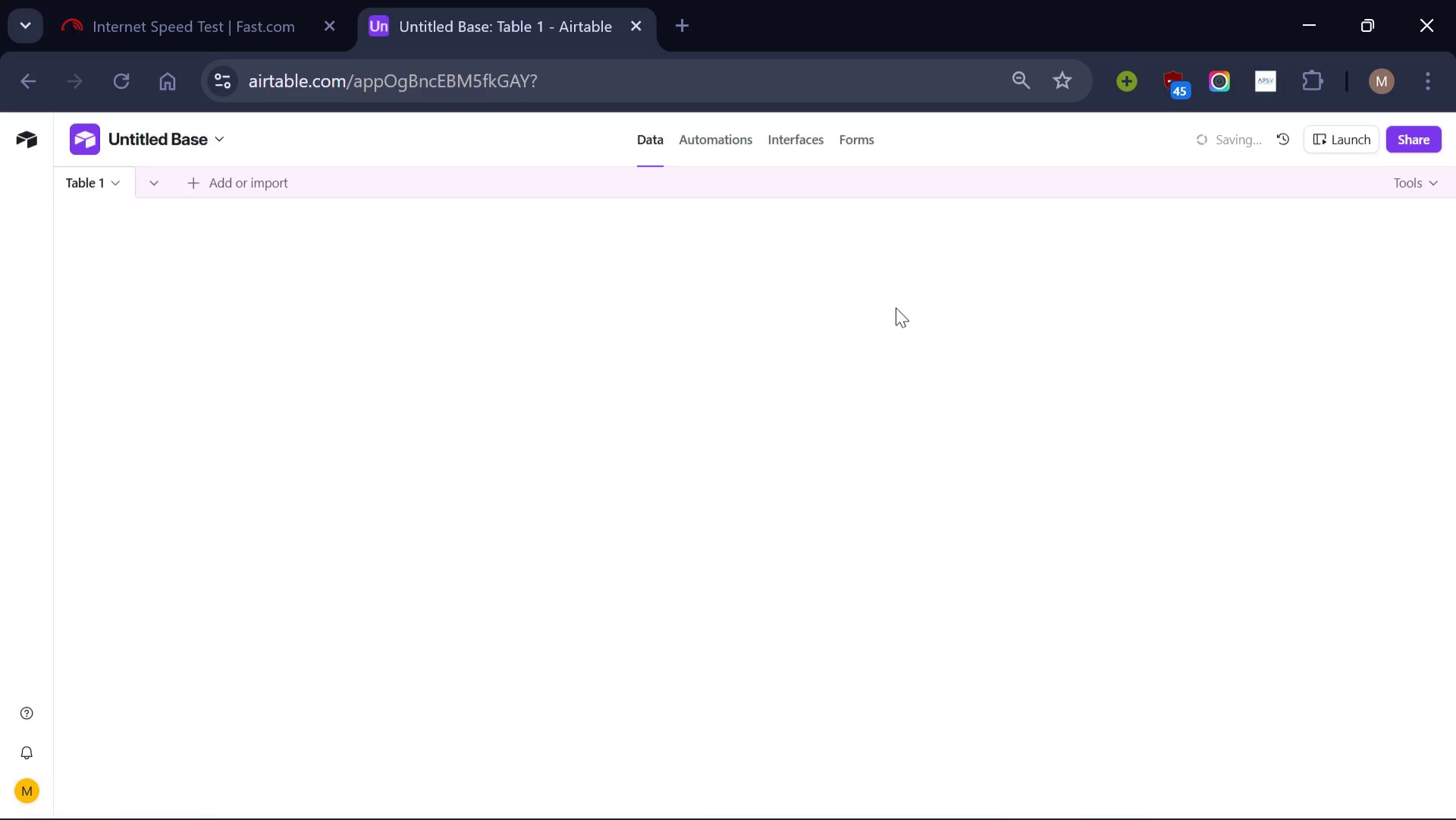 
wait(10.89)
 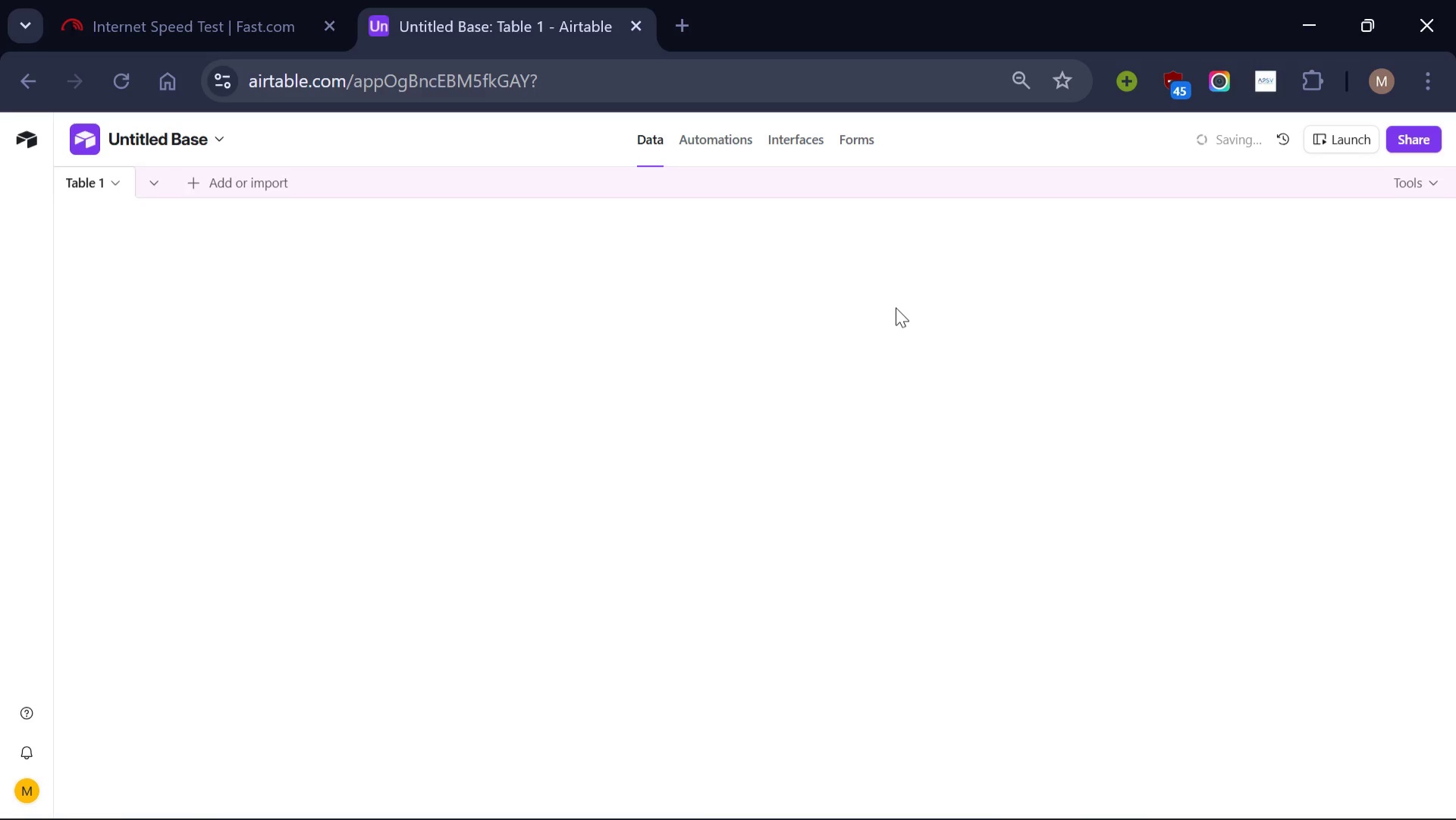 
left_click([235, 0])
 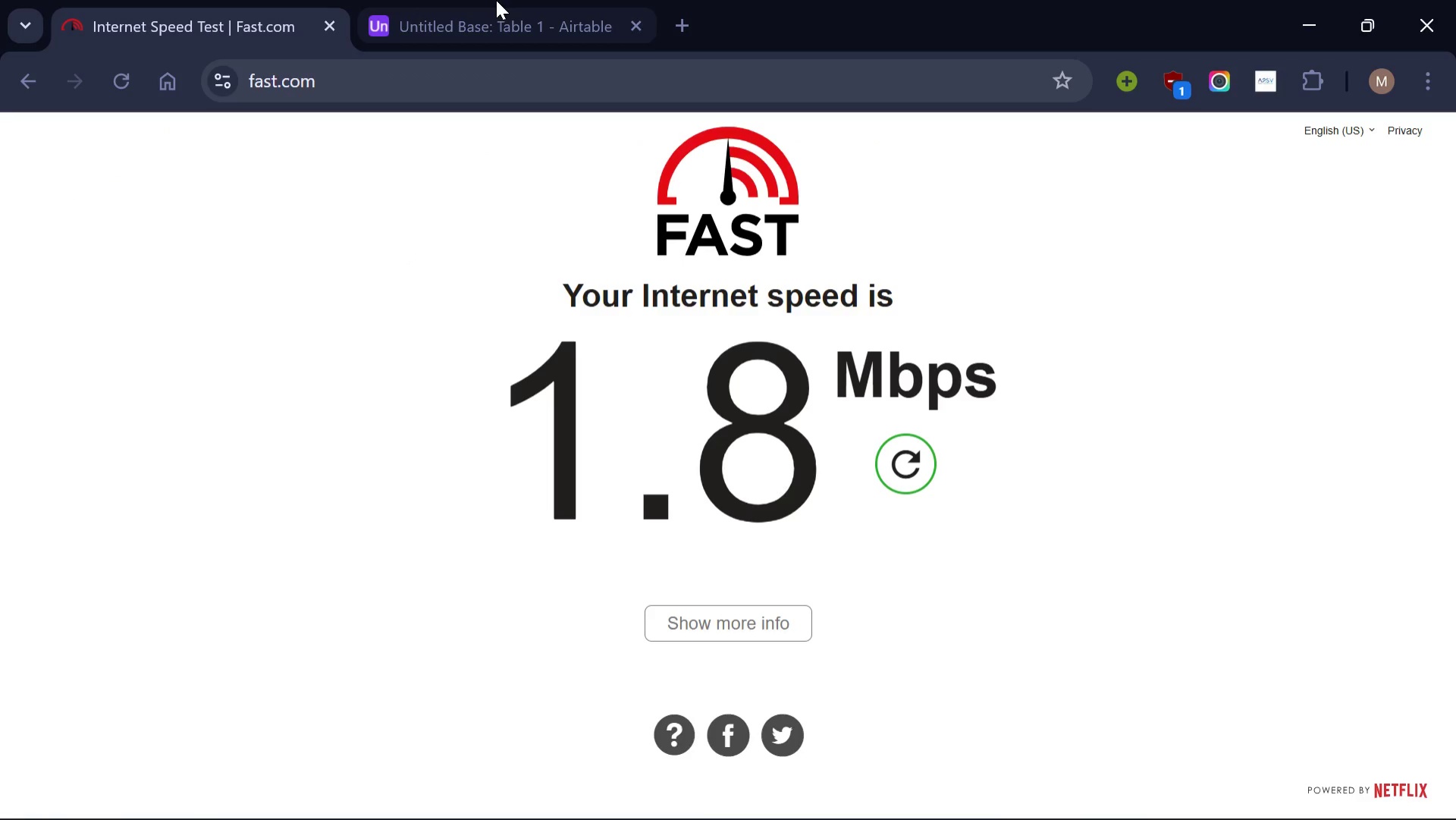 
left_click([496, 0])
 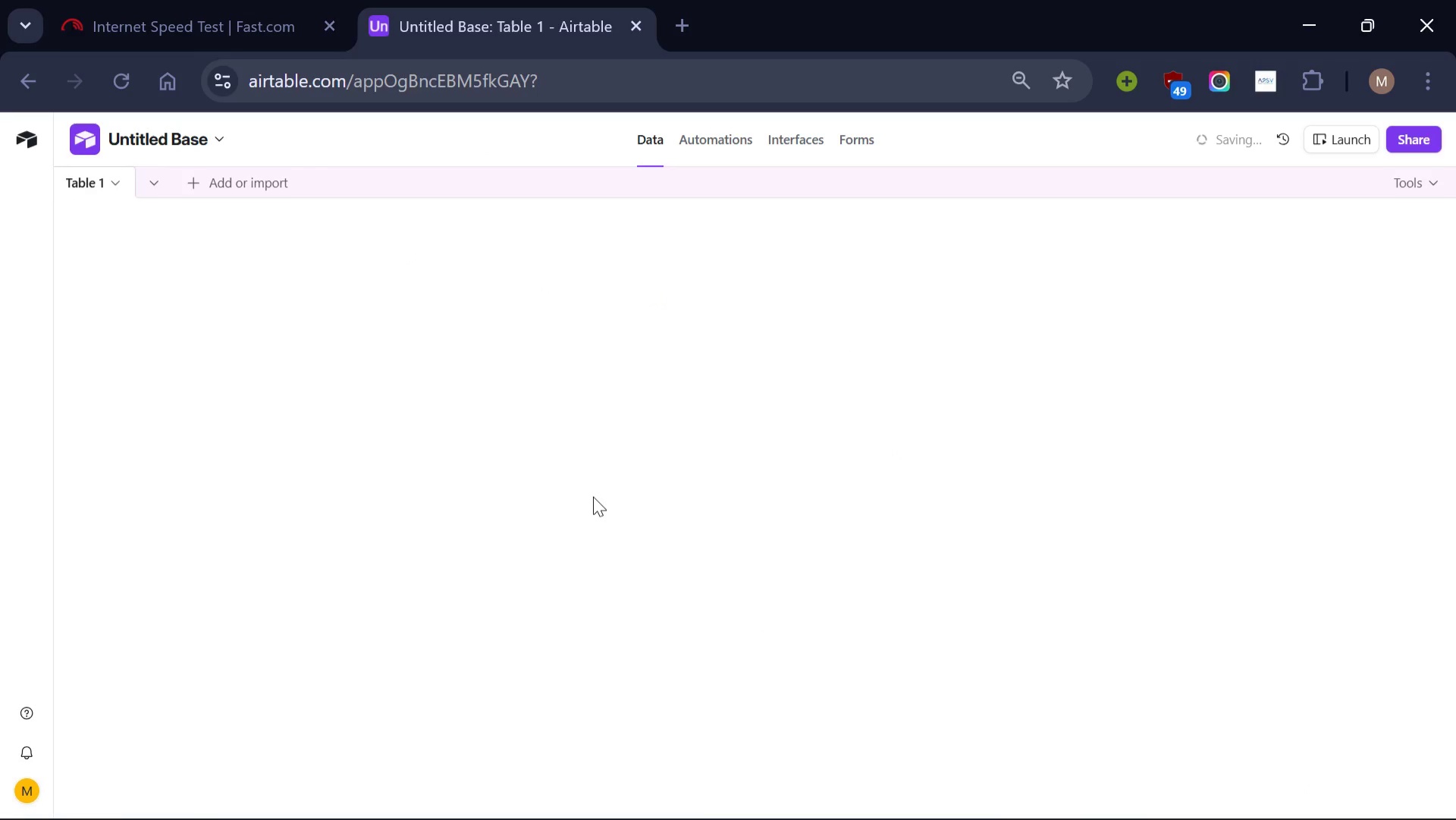 
scroll: coordinate [593, 496], scroll_direction: none, amount: 0.0
 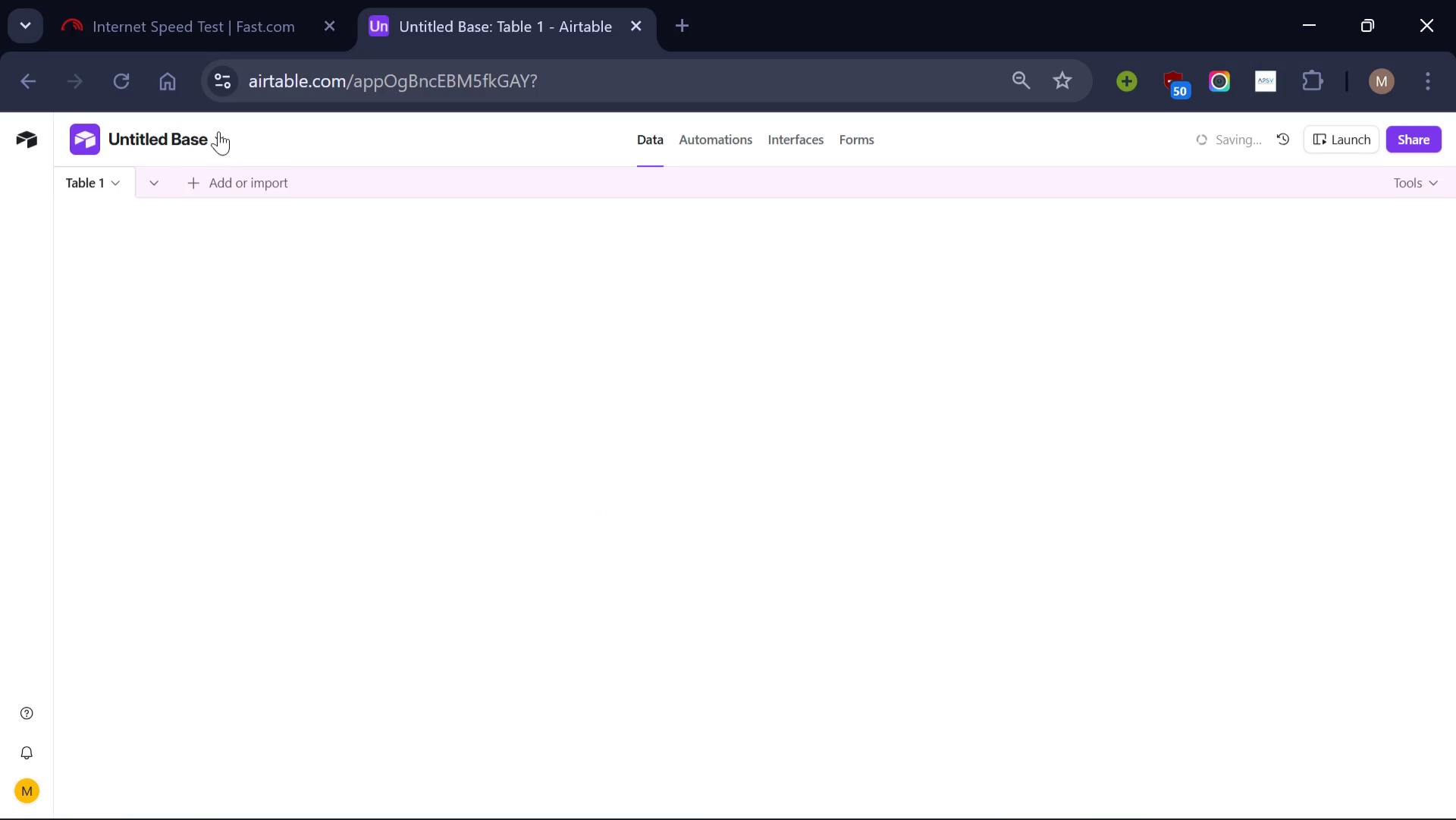 
left_click([218, 131])
 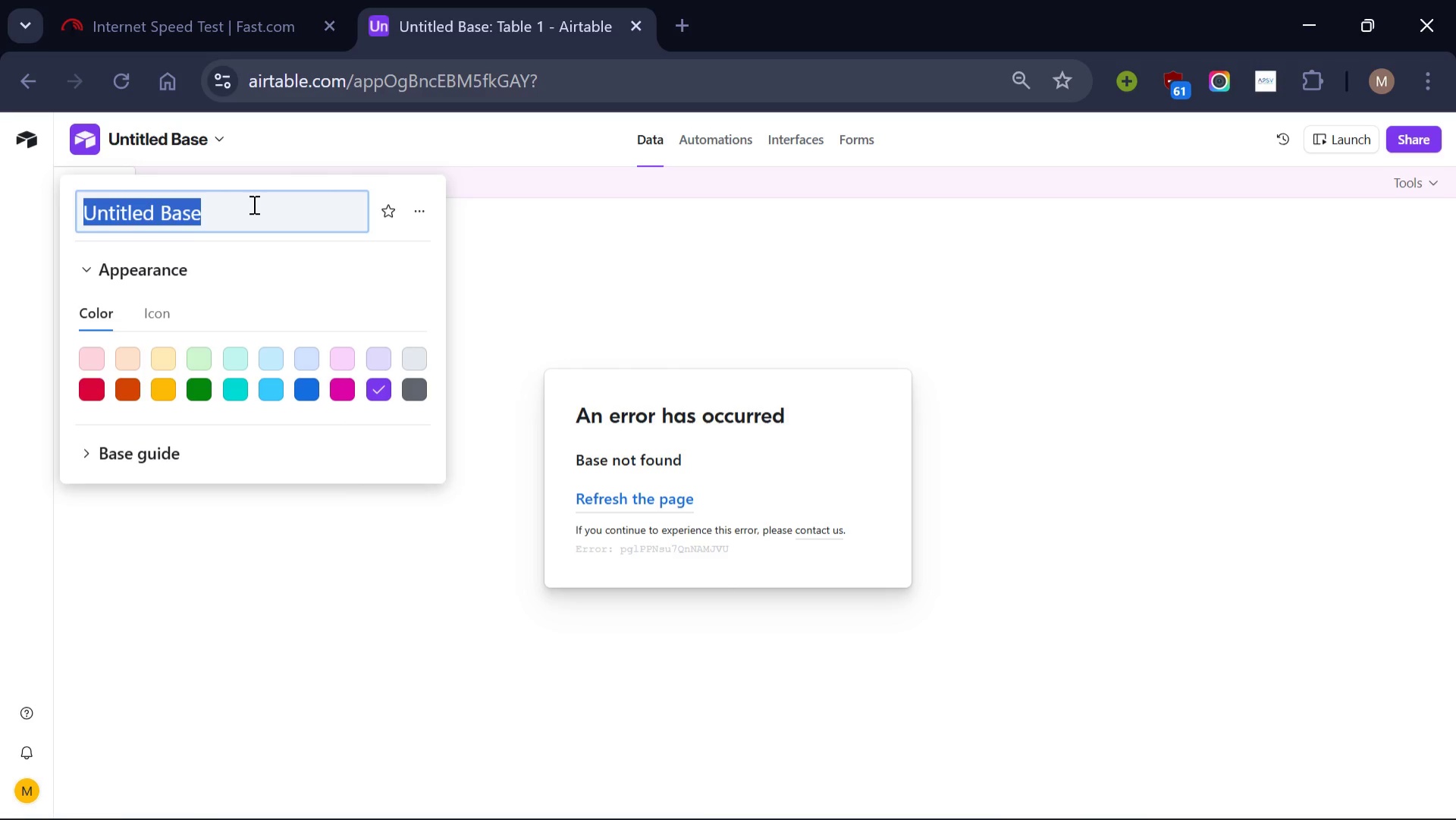 
wait(35.06)
 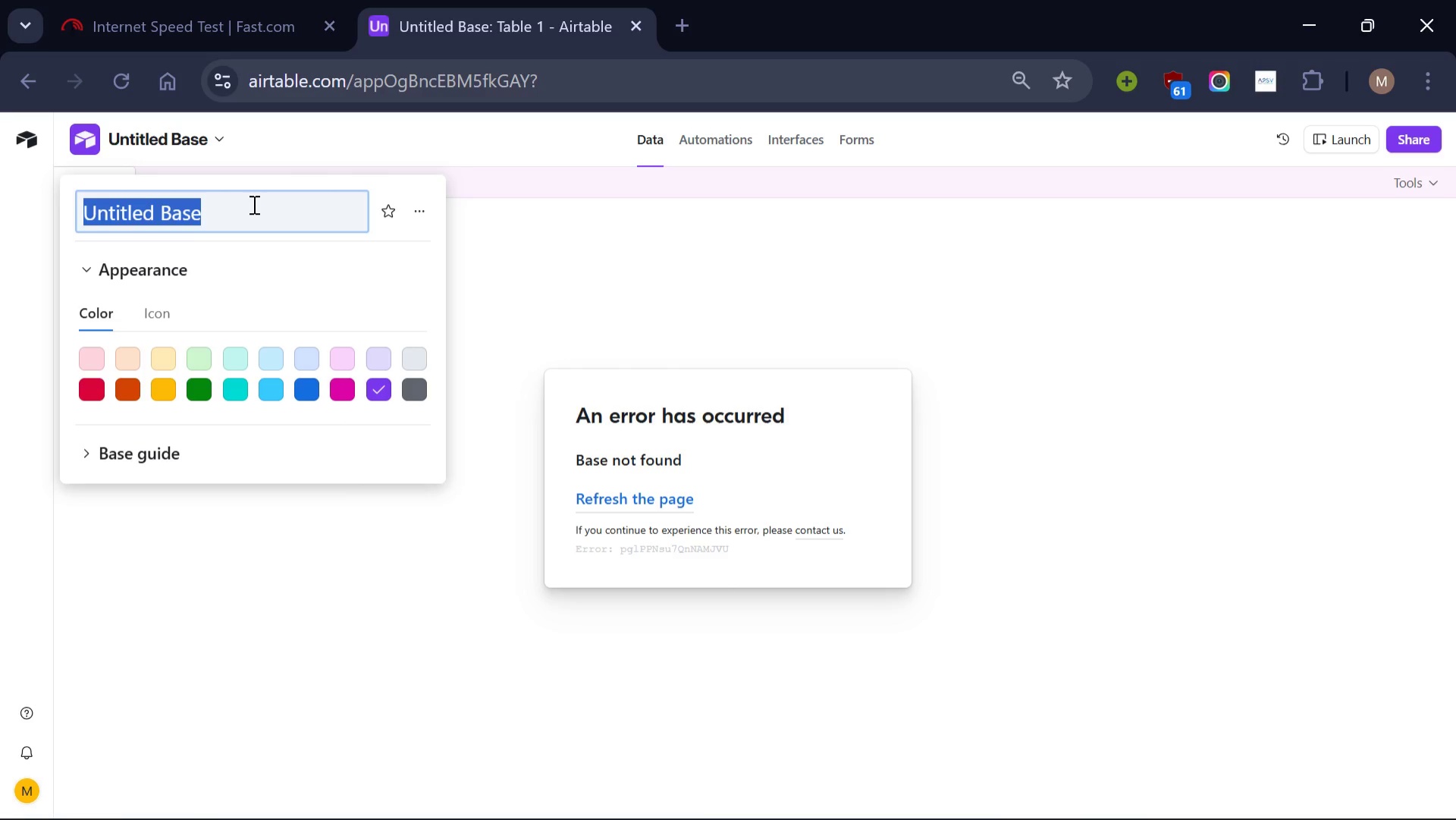 
left_click([617, 507])
 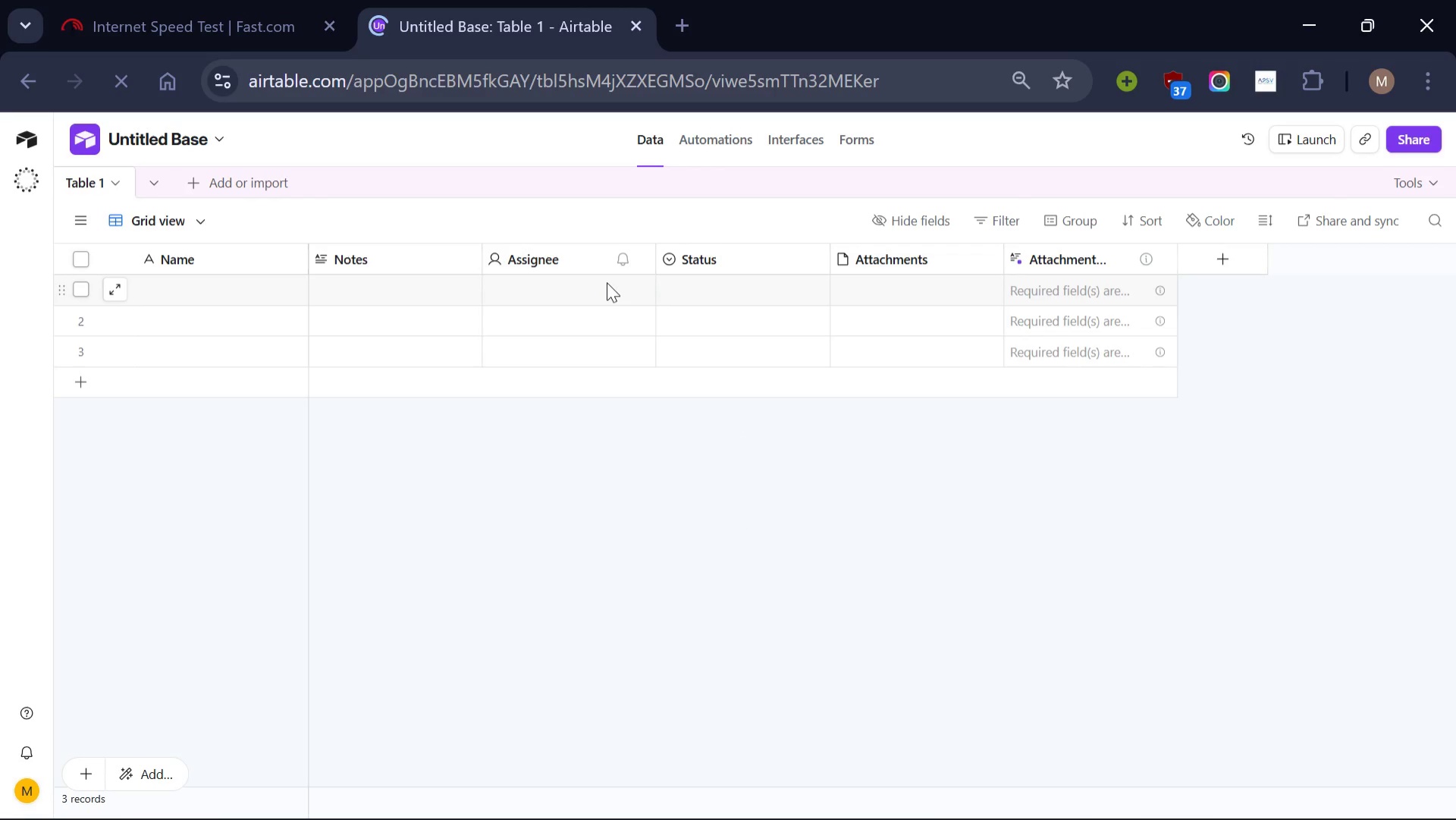 
wait(18.95)
 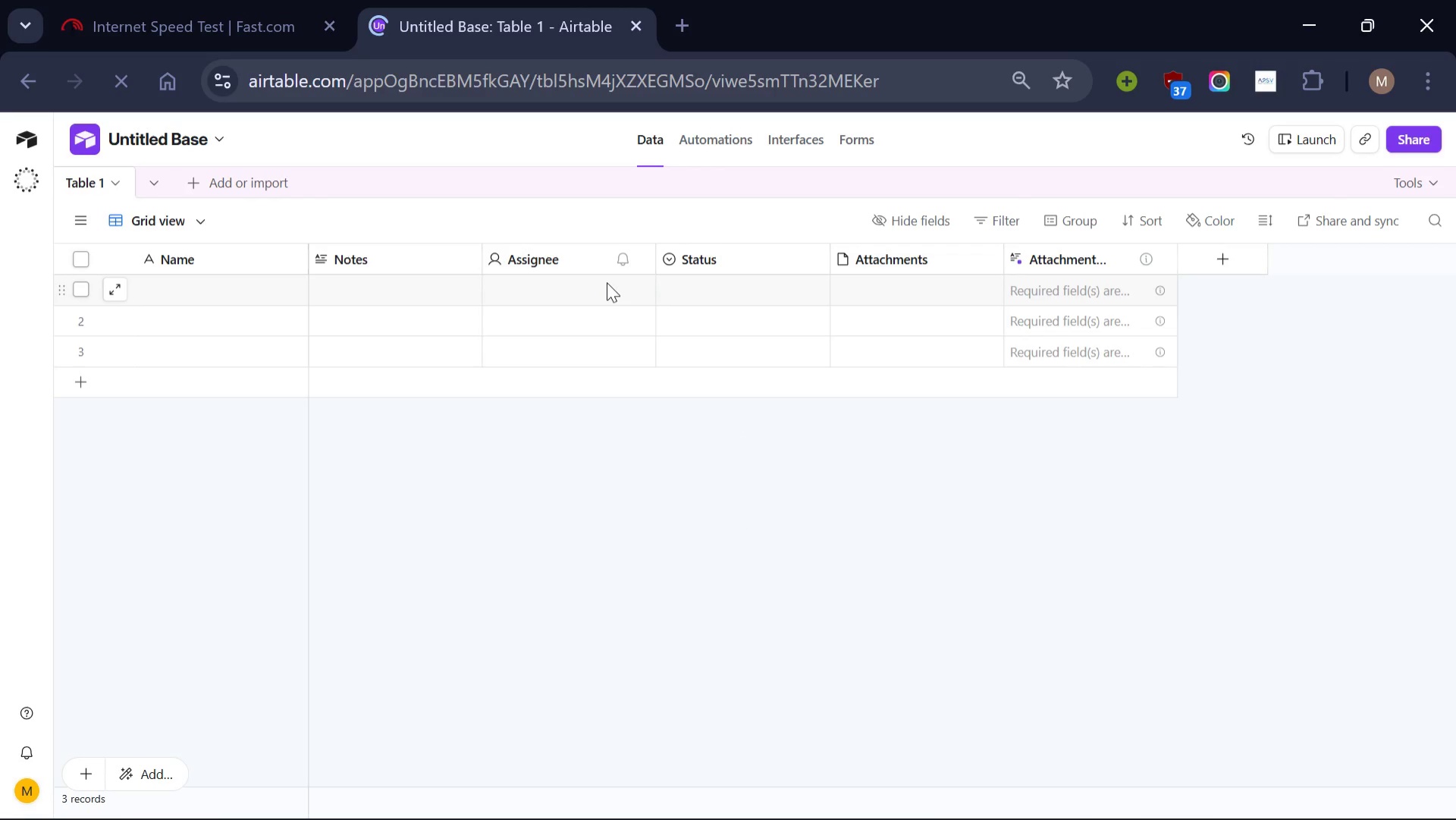 
left_click([222, 132])
 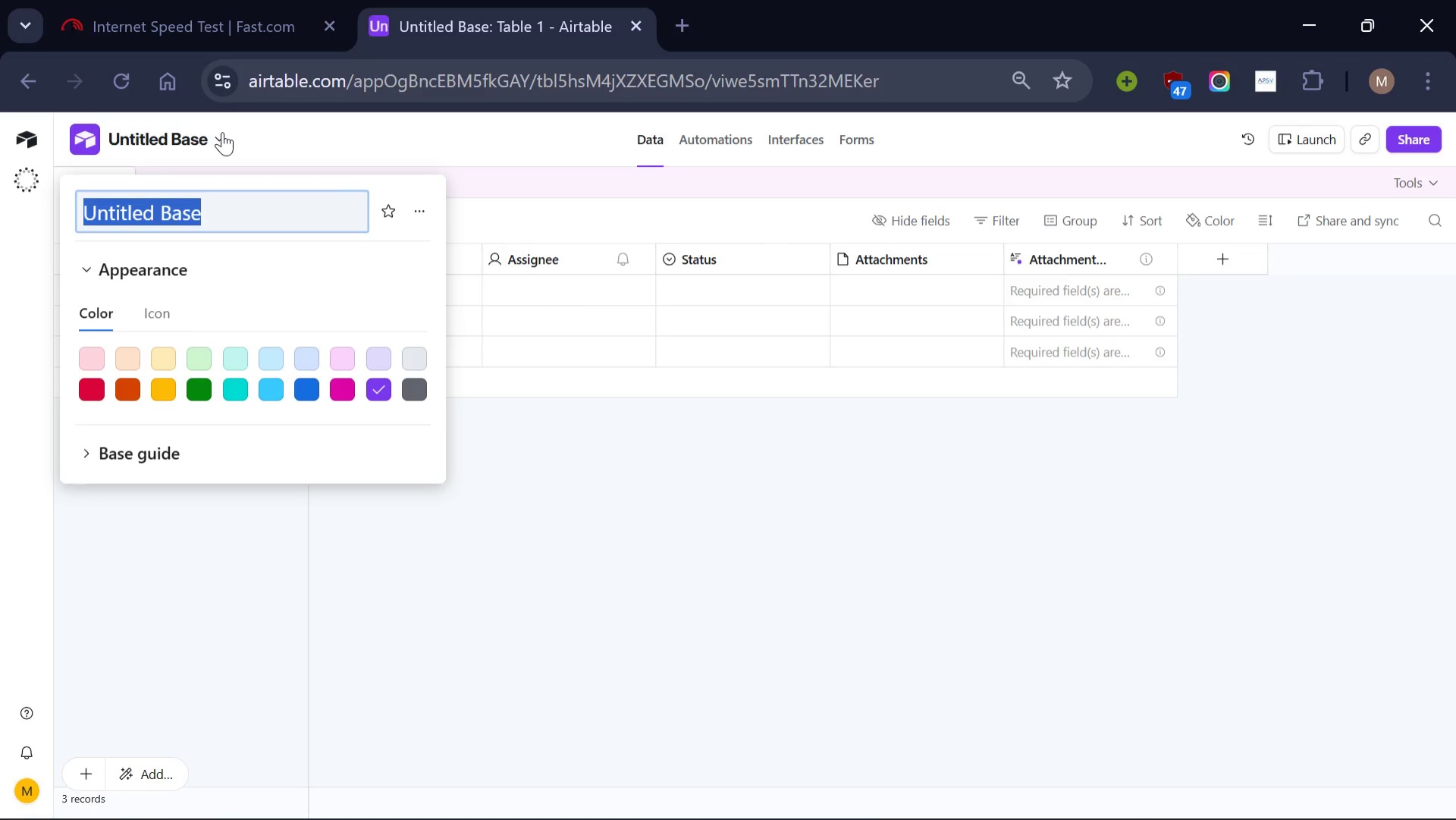 
key(Backspace)
type(Commerical Portf)
 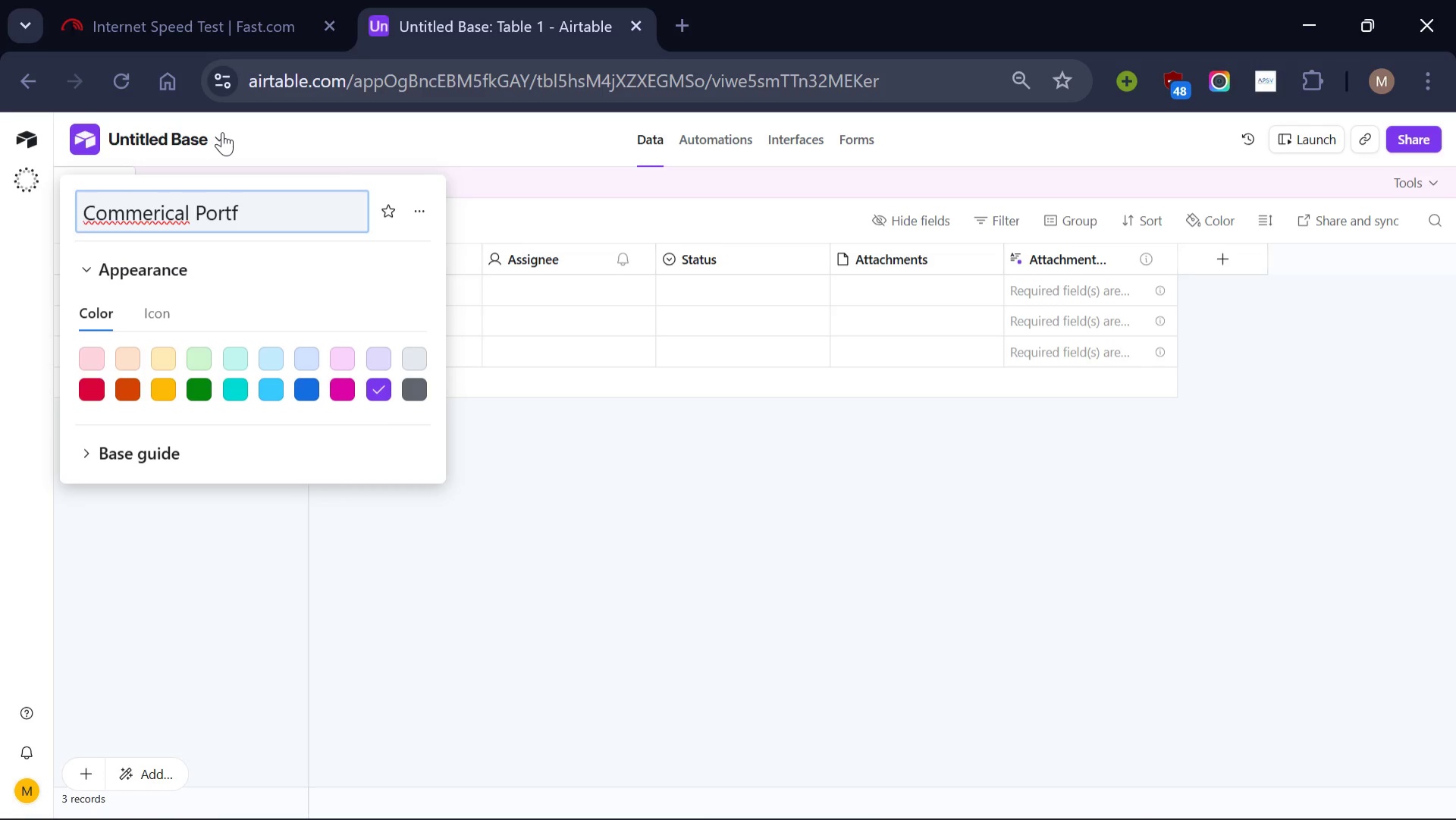 
wait(9.95)
 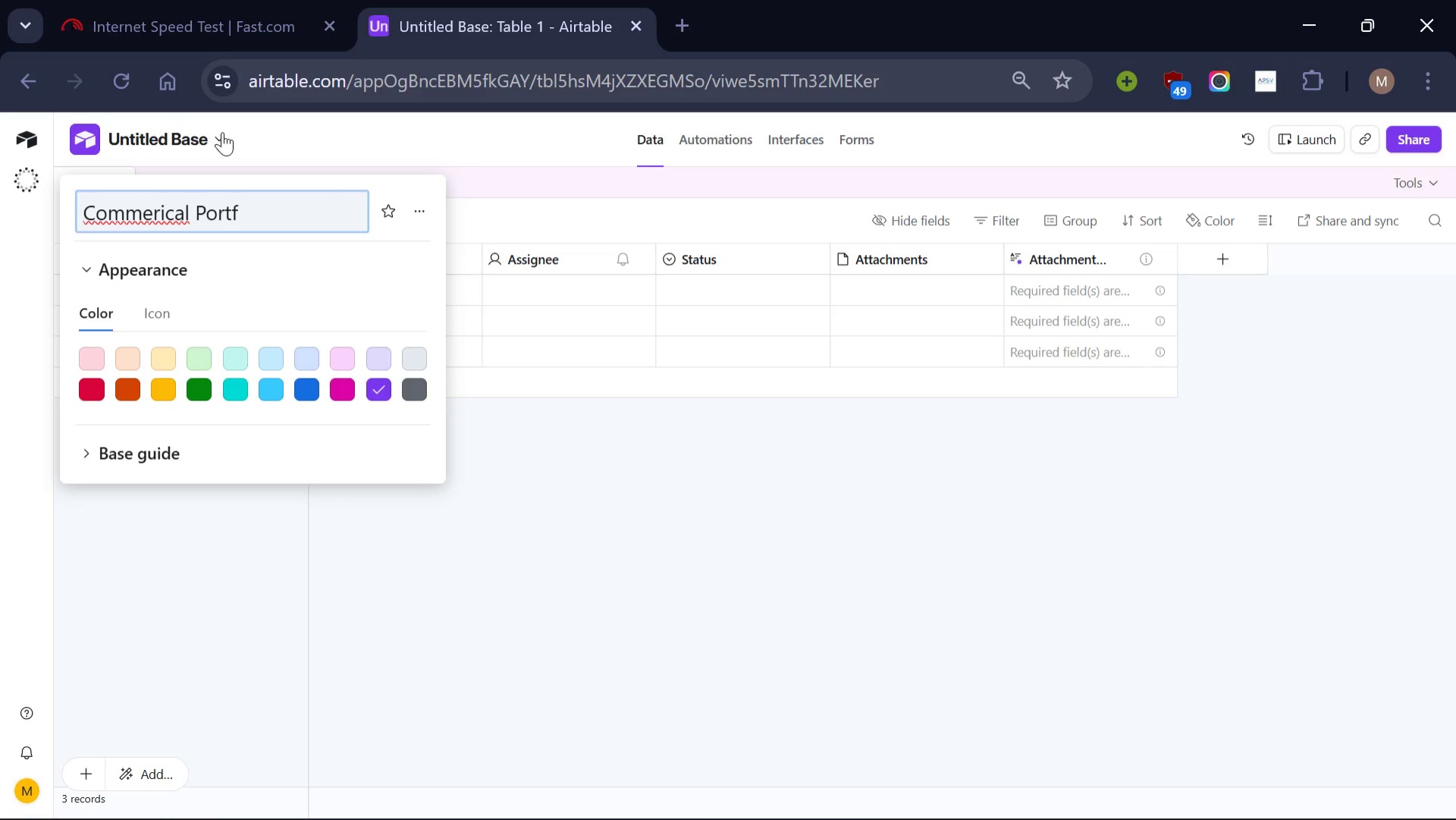 
key(Backspace)
key(Backspace)
key(Backspace)
key(Backspace)
key(Backspace)
key(Backspace)
key(Backspace)
key(Backspace)
key(Backspace)
key(Backspace)
type(cial Poer)
key(Backspace)
key(Backspace)
type(rtfolio )
 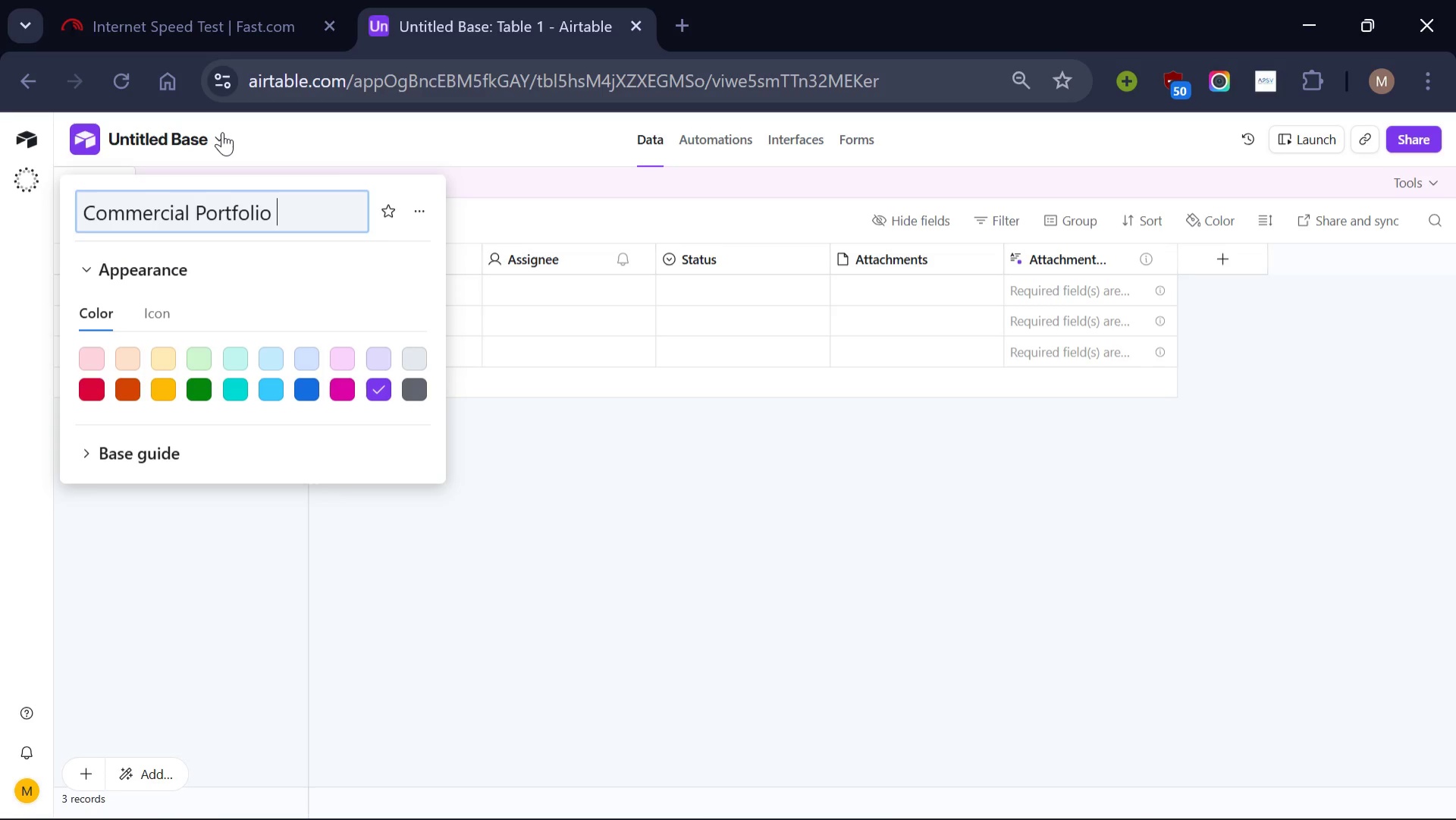 
type(Energy Analytics & Budget Forecast)
 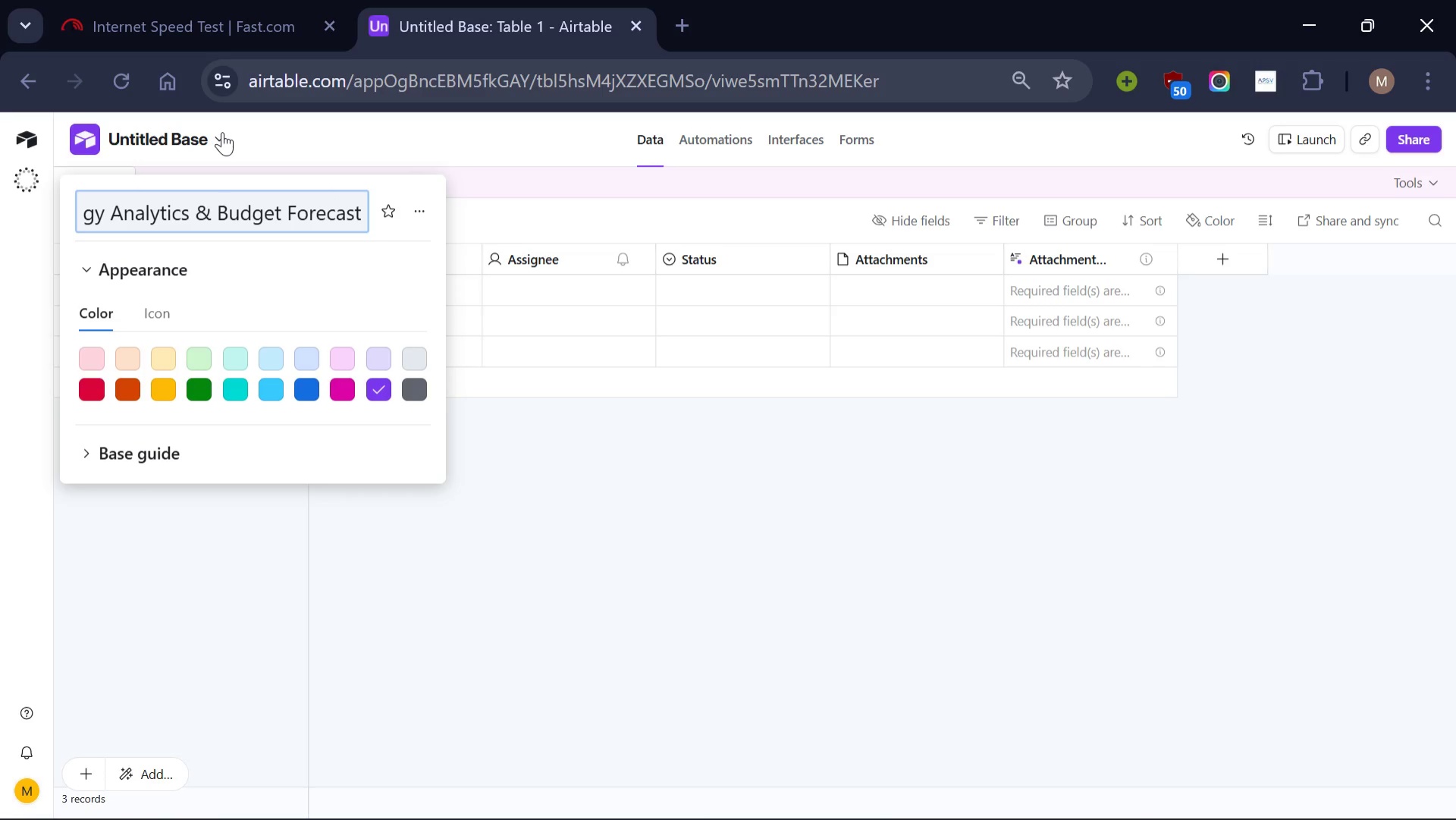 
key(Enter)
 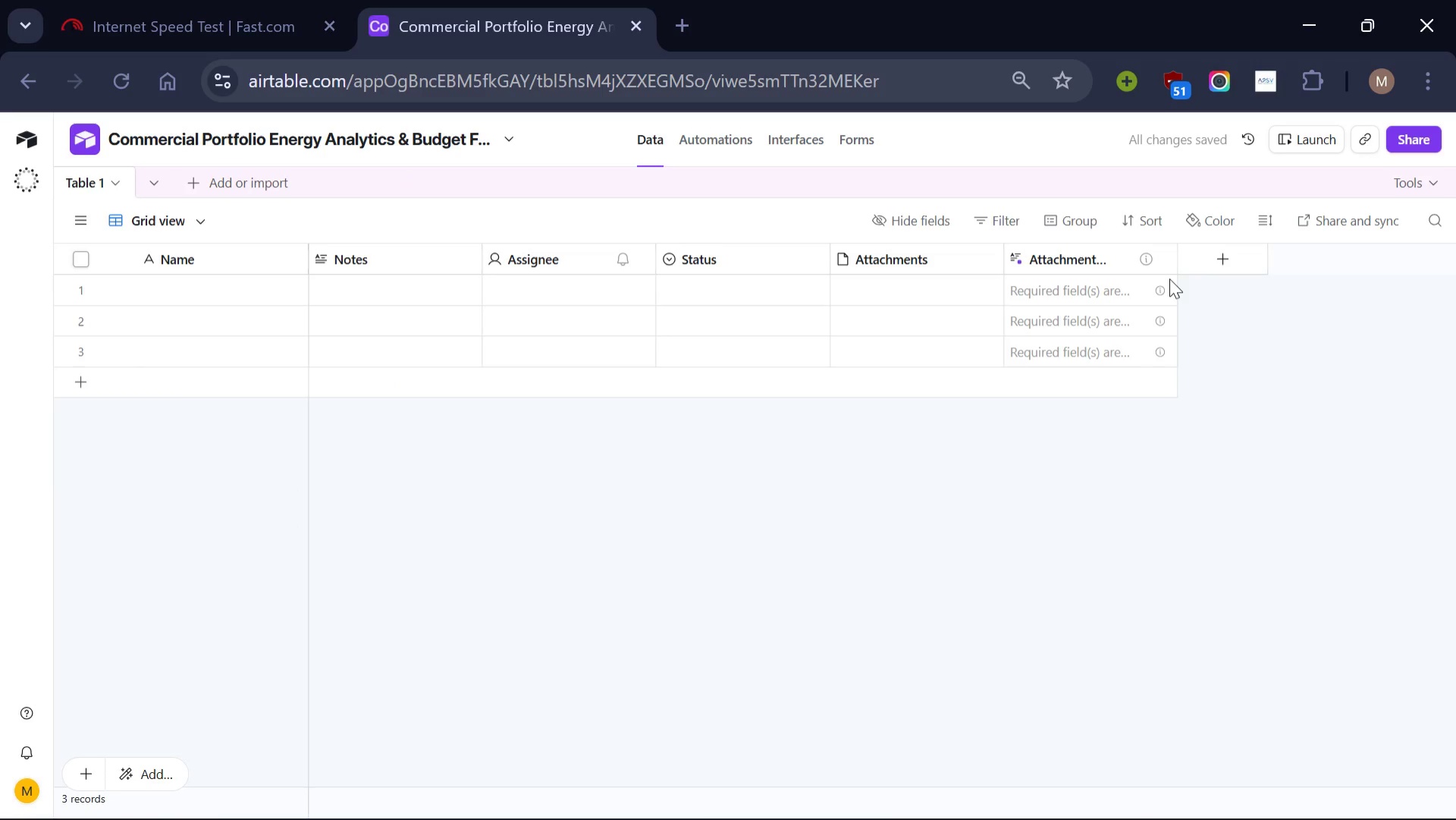 
wait(5.22)
 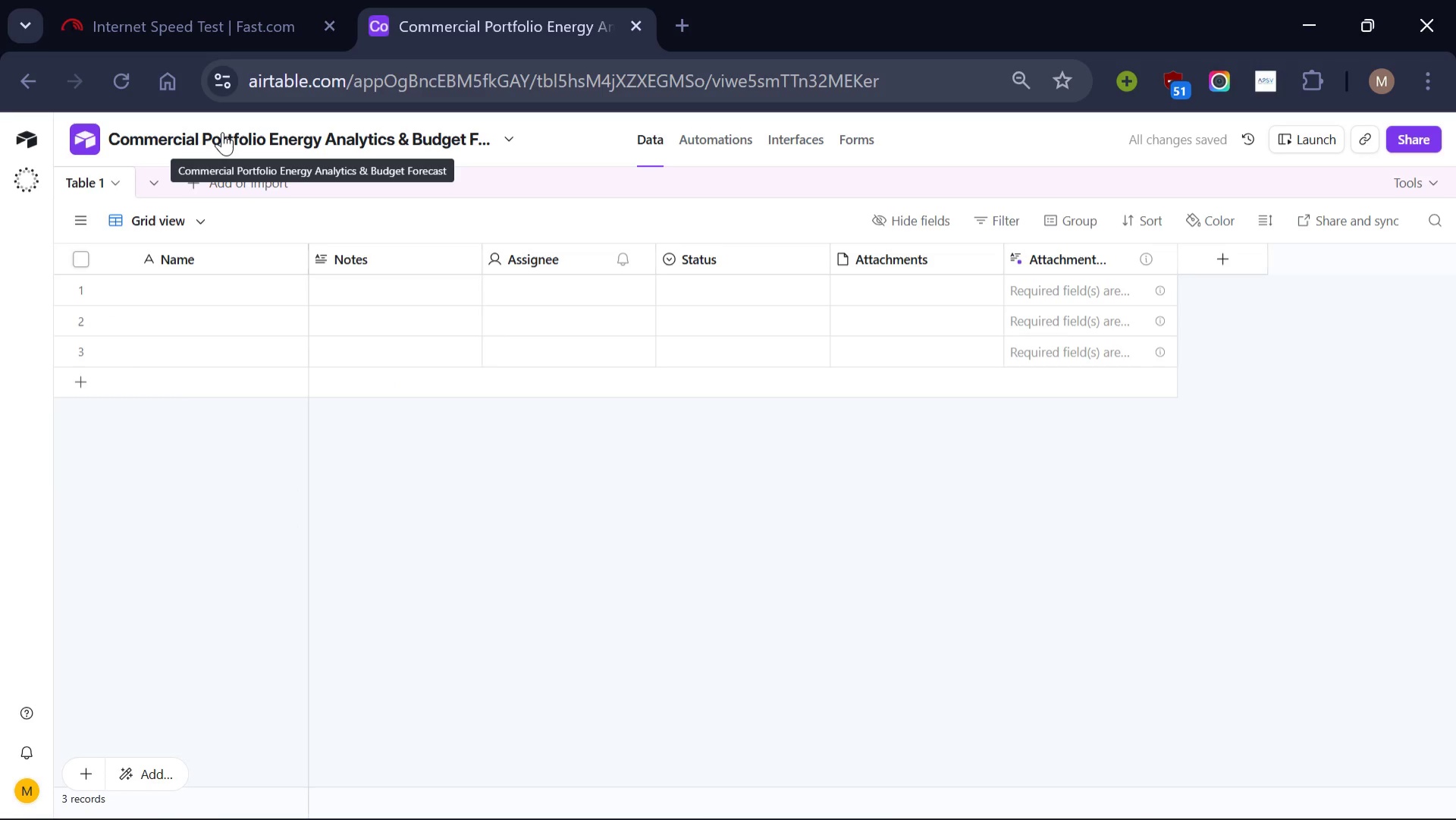 
left_click([1166, 265])
 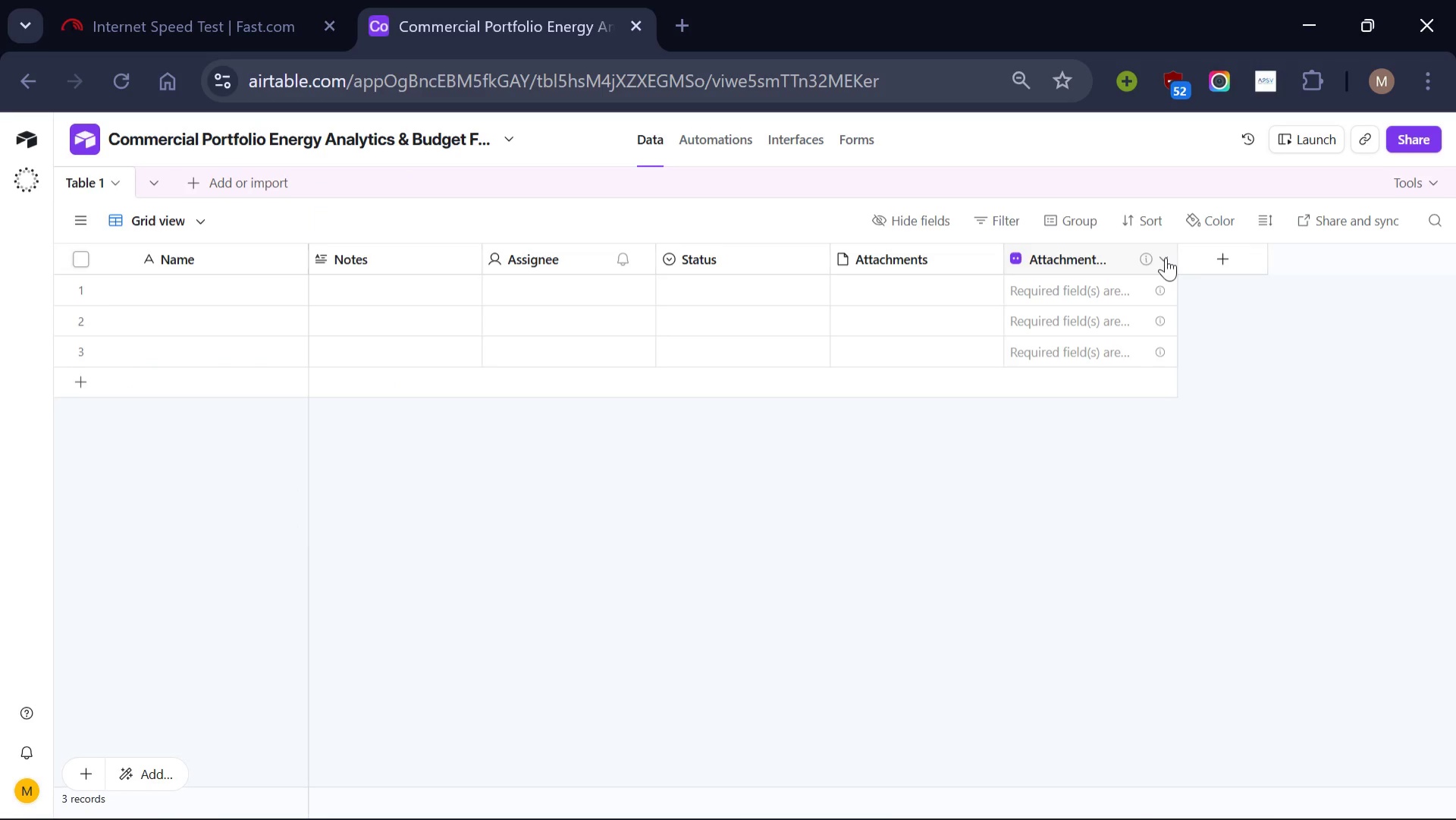 
left_click([1166, 257])
 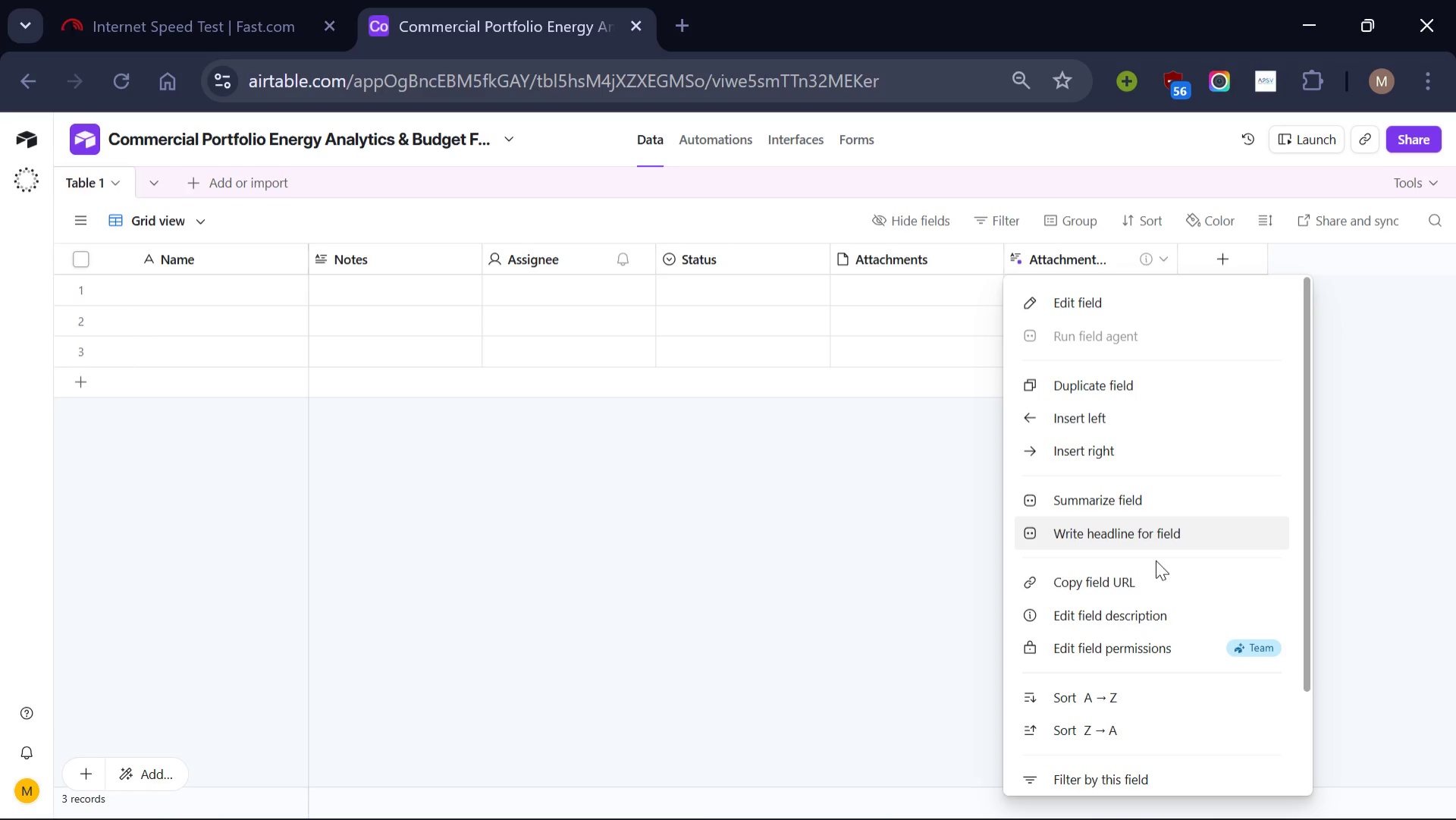 
scroll: coordinate [1156, 560], scroll_direction: down, amount: 3.0
 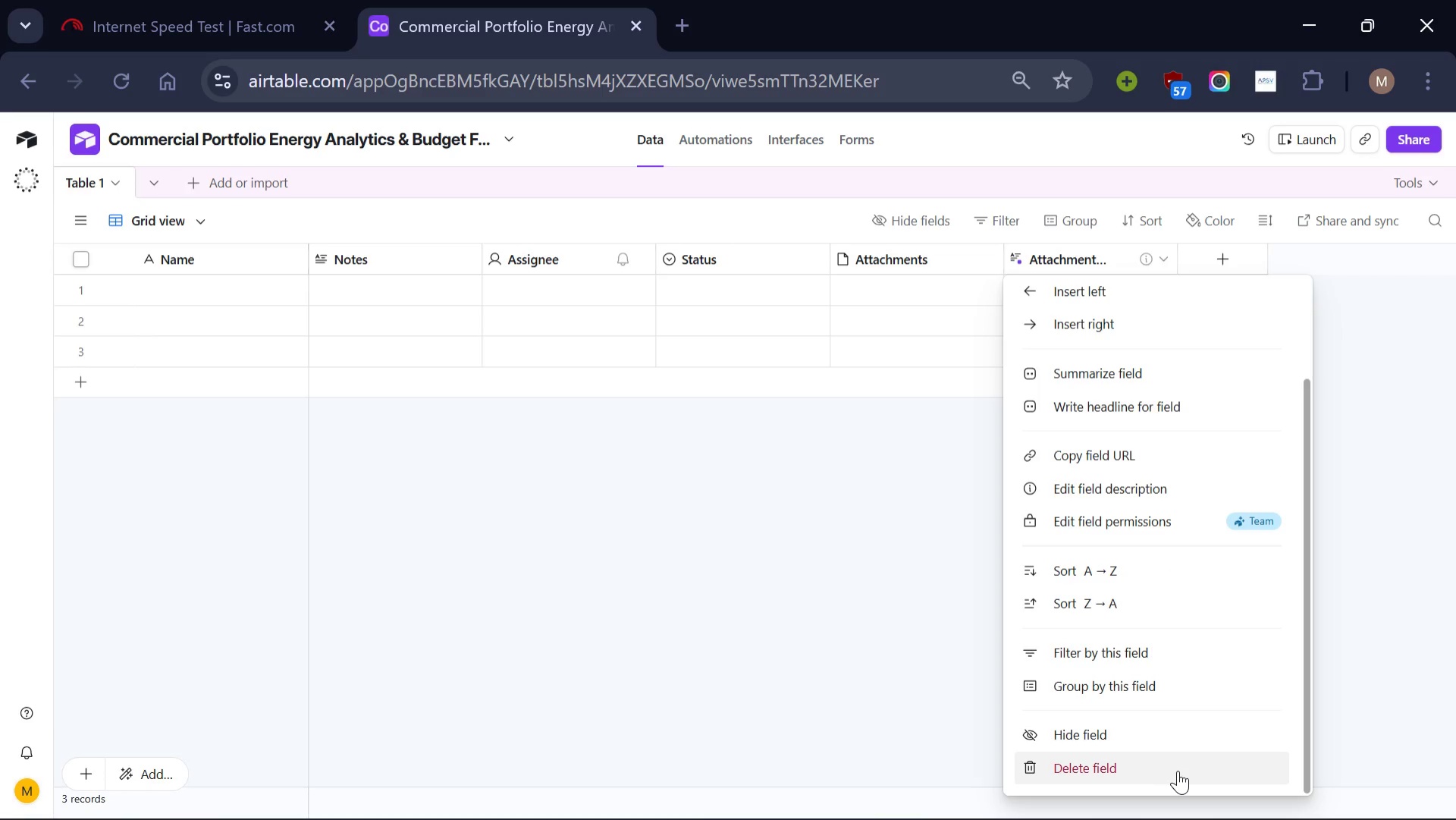 
left_click([1178, 770])
 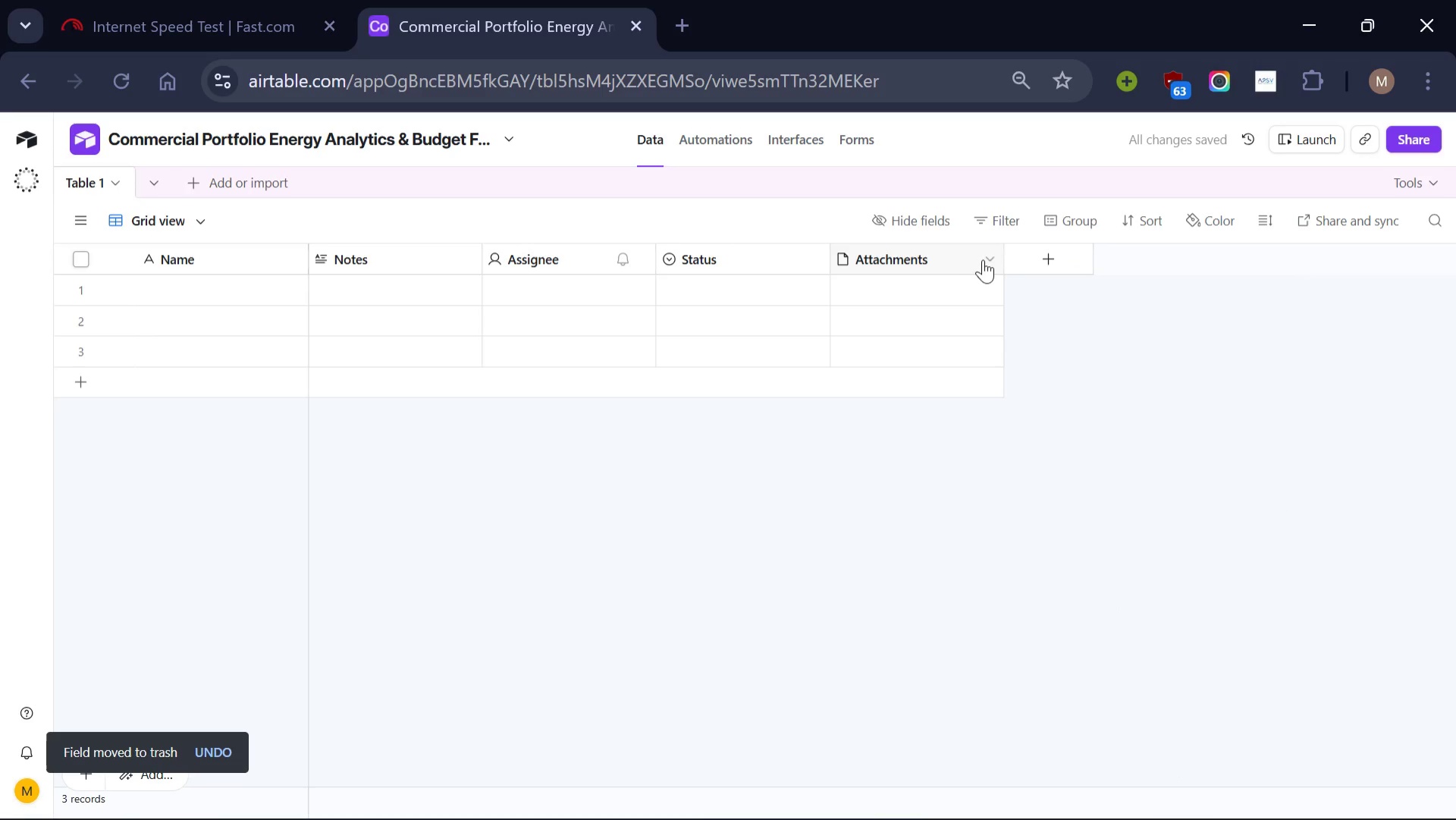 
left_click([989, 256])
 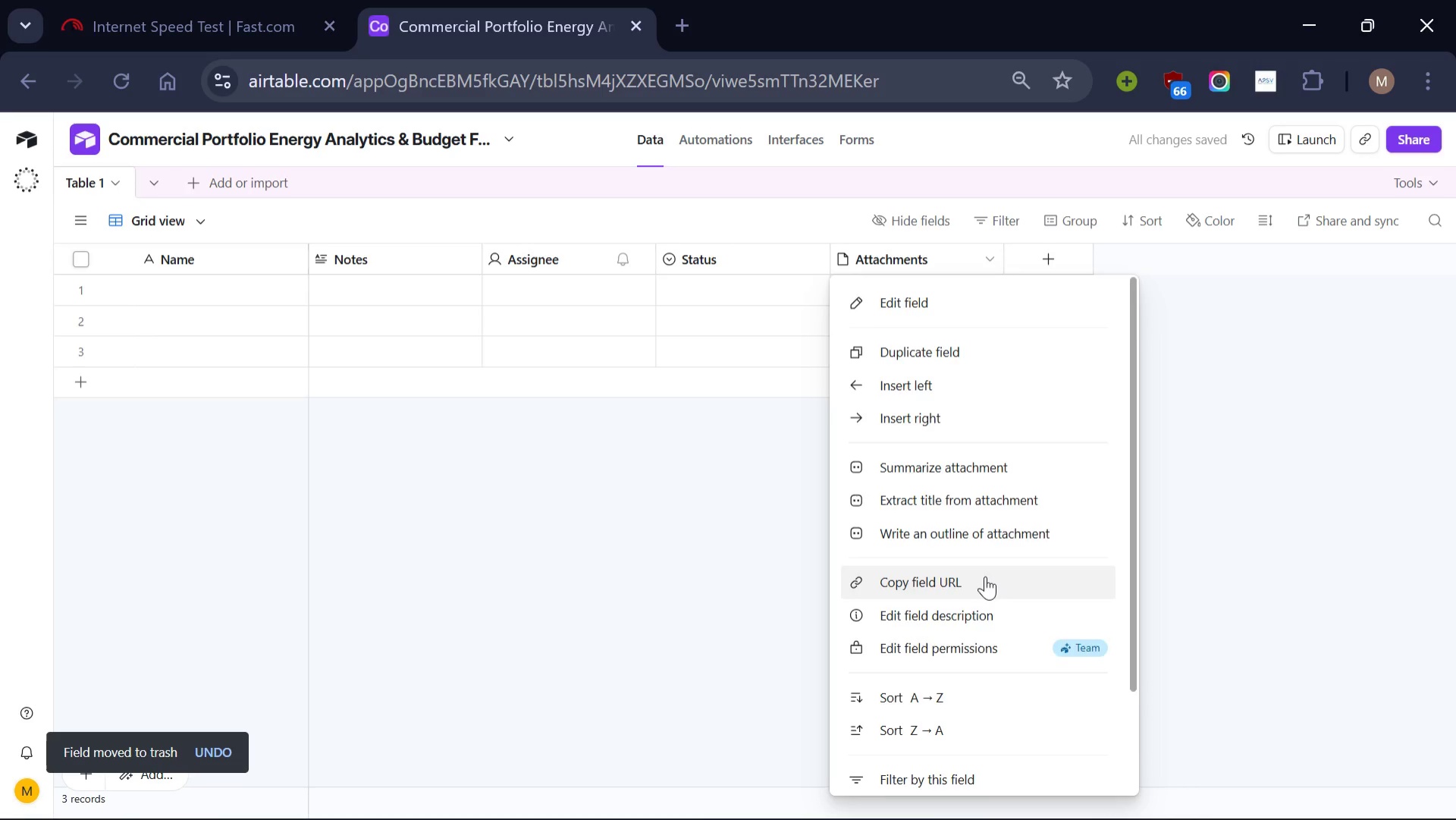 
scroll: coordinate [985, 576], scroll_direction: down, amount: 3.0
 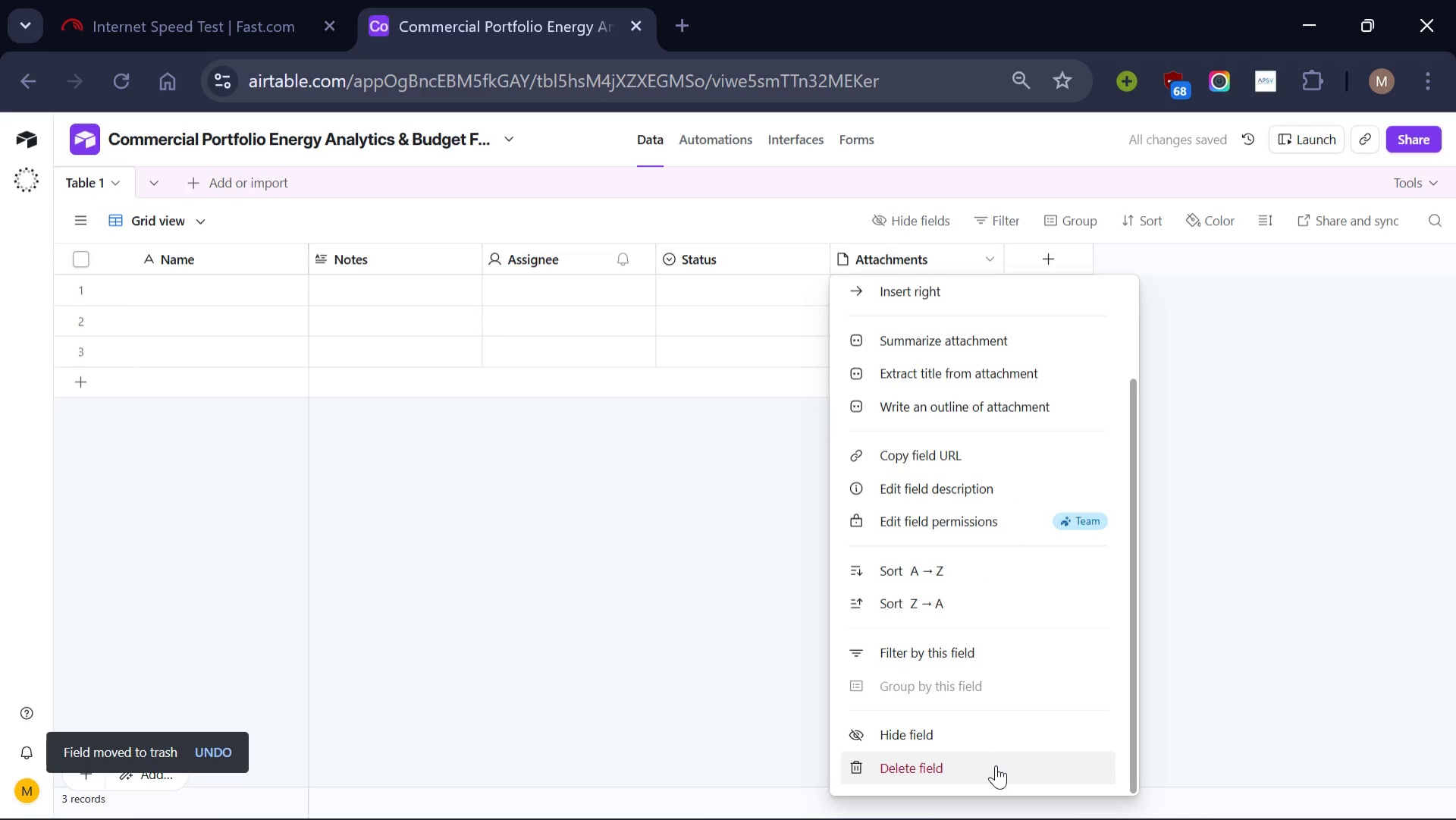 
left_click([996, 765])
 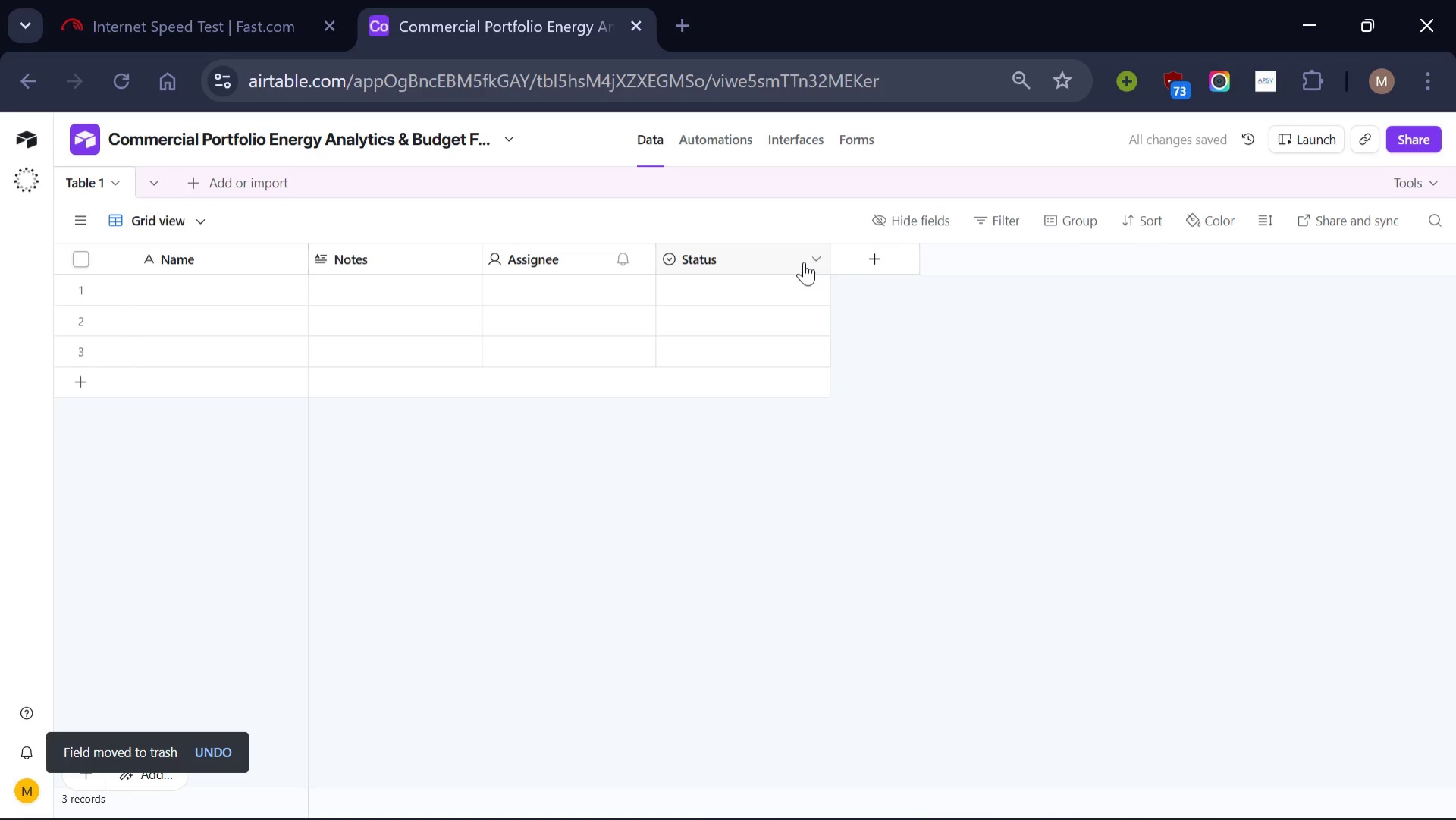 
left_click([814, 254])
 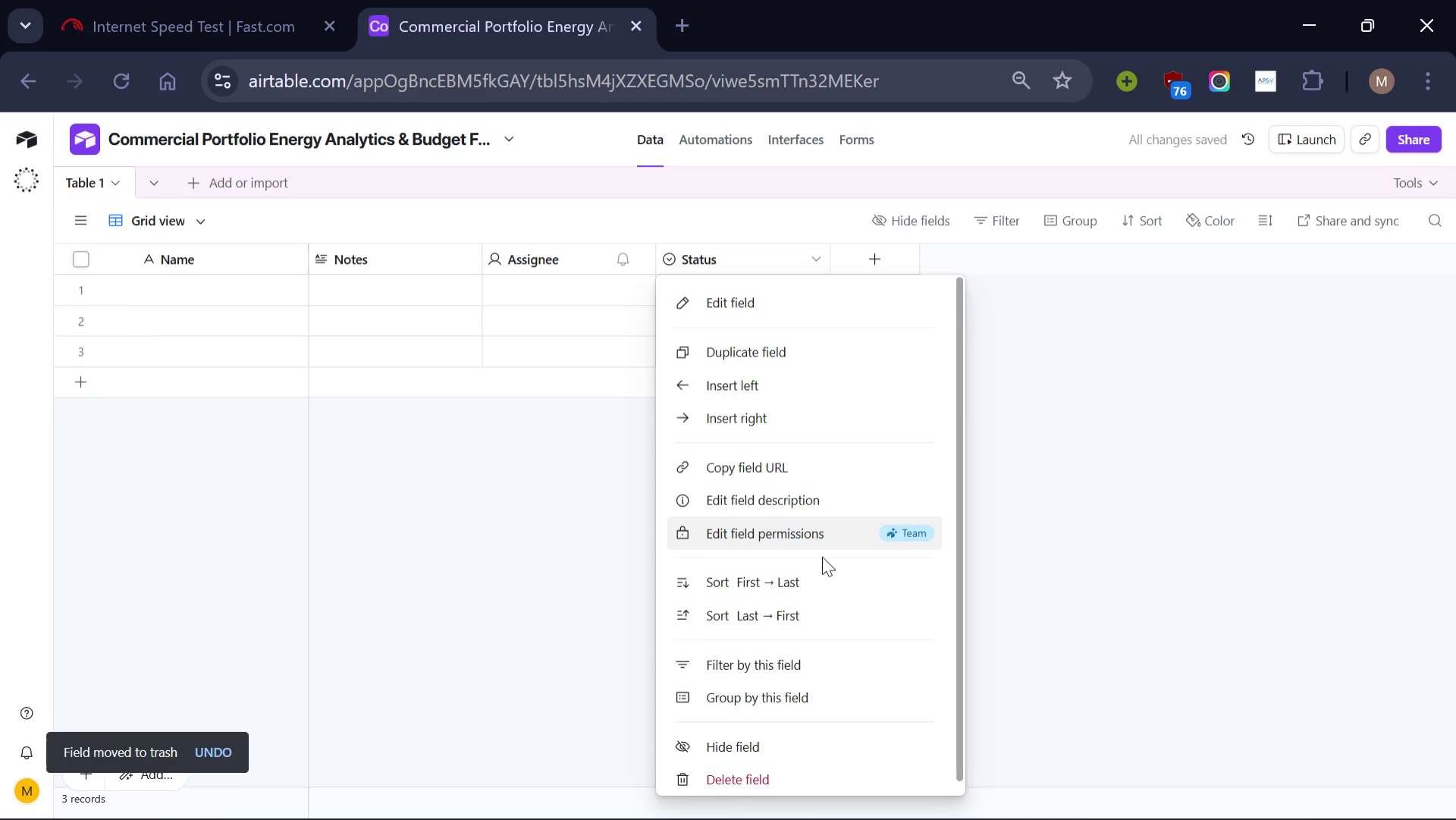 
scroll: coordinate [822, 556], scroll_direction: down, amount: 3.0
 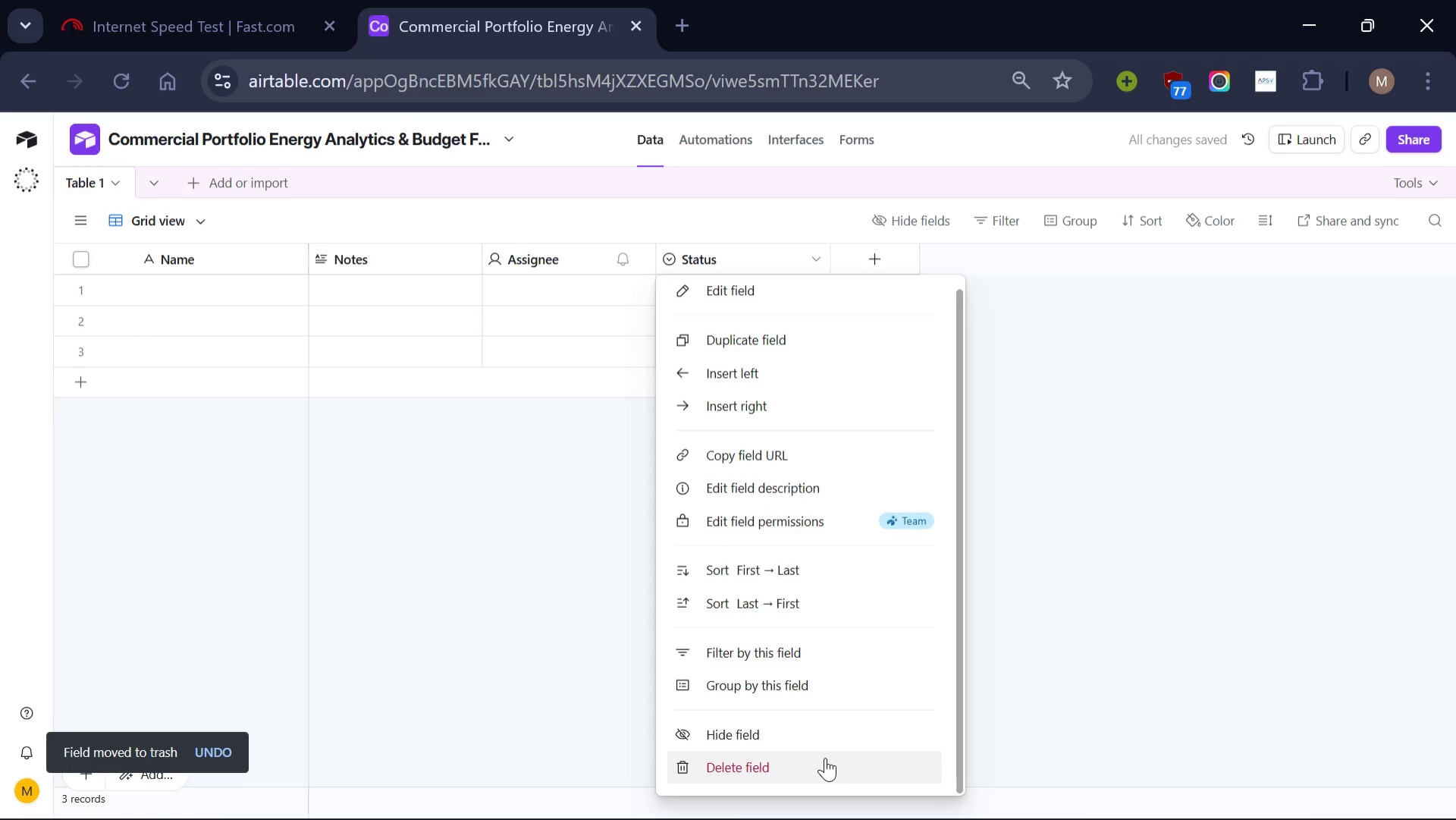 
left_click([825, 757])
 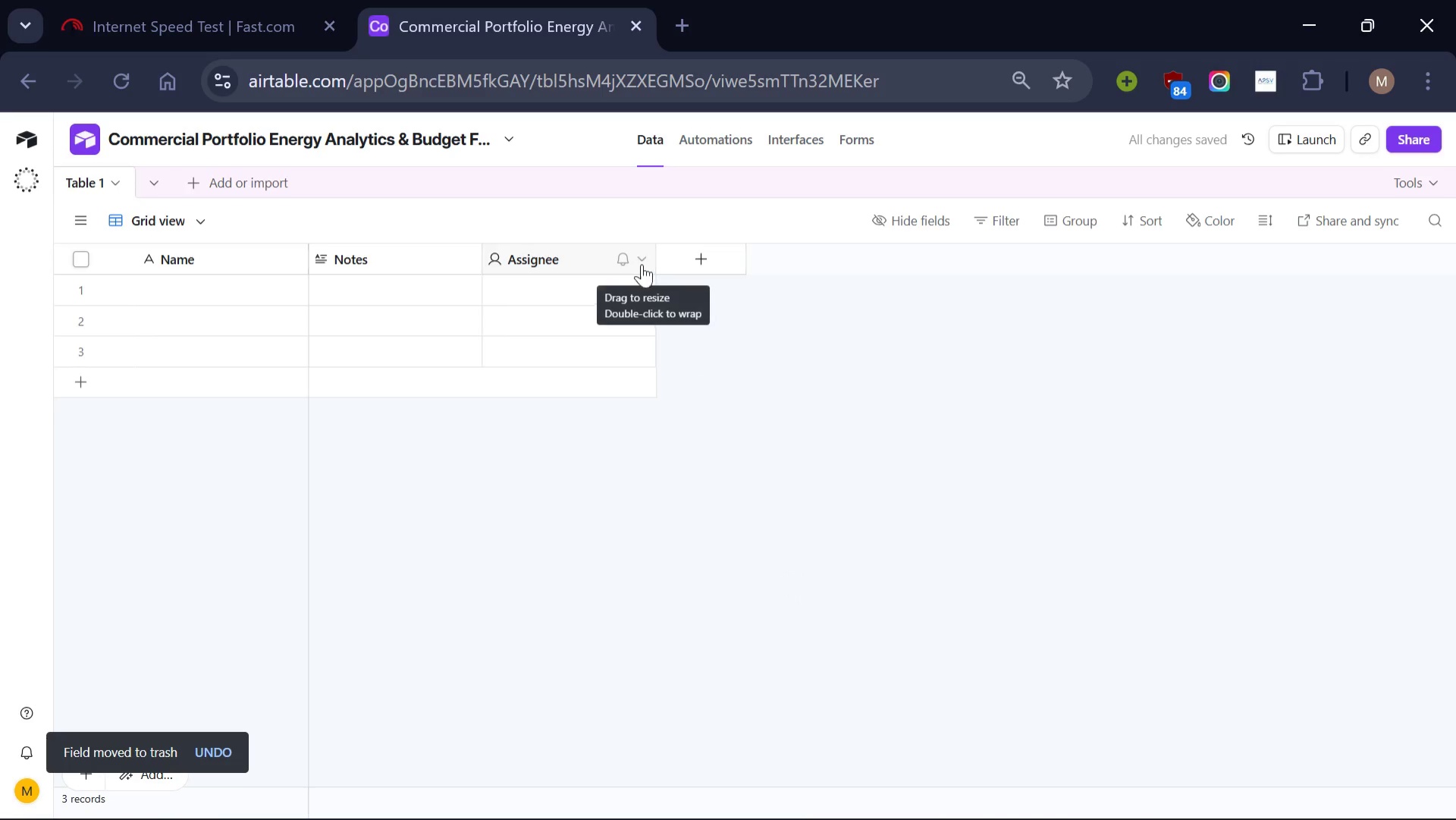 
left_click([642, 256])
 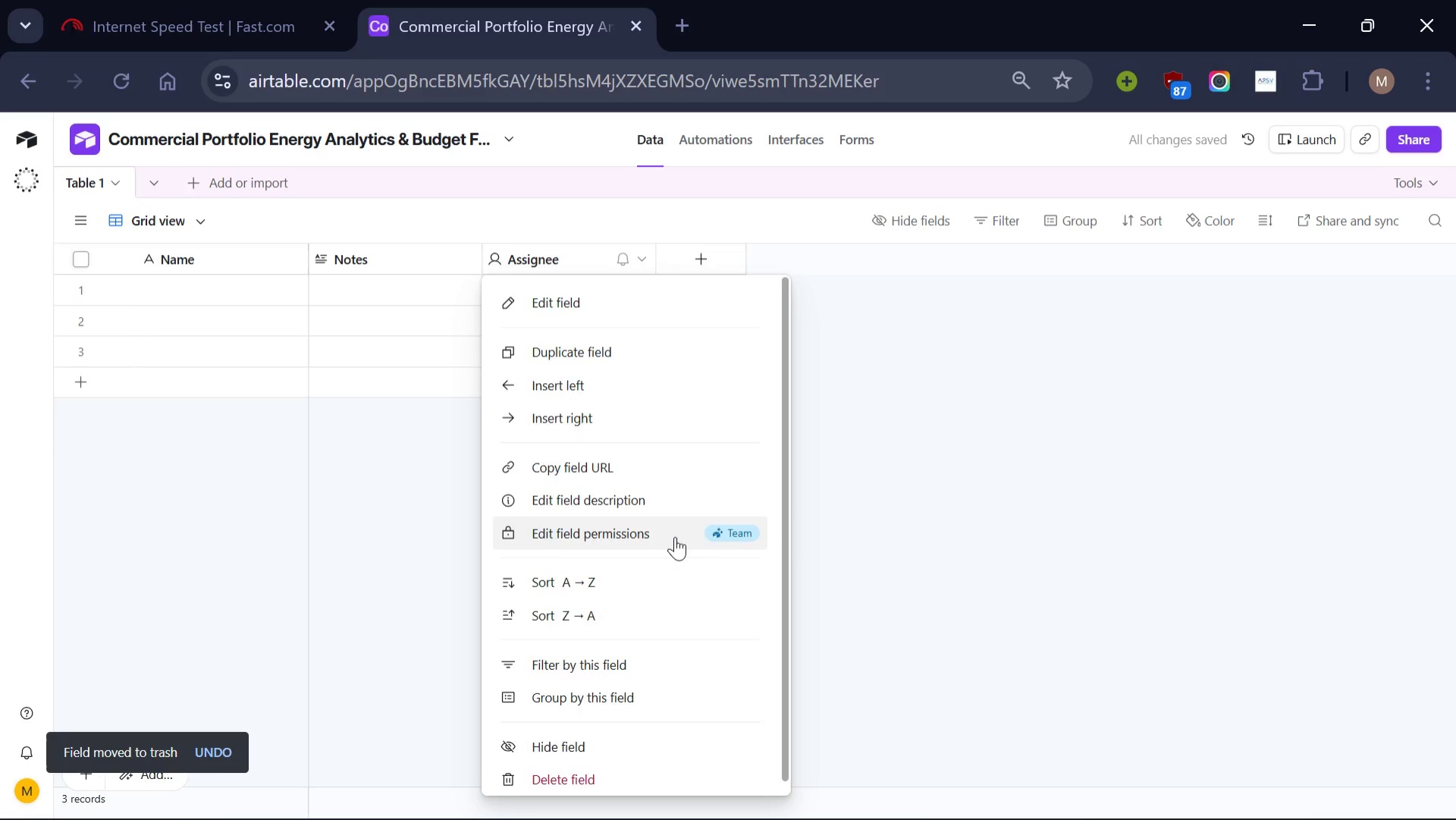 
scroll: coordinate [675, 536], scroll_direction: down, amount: 5.0
 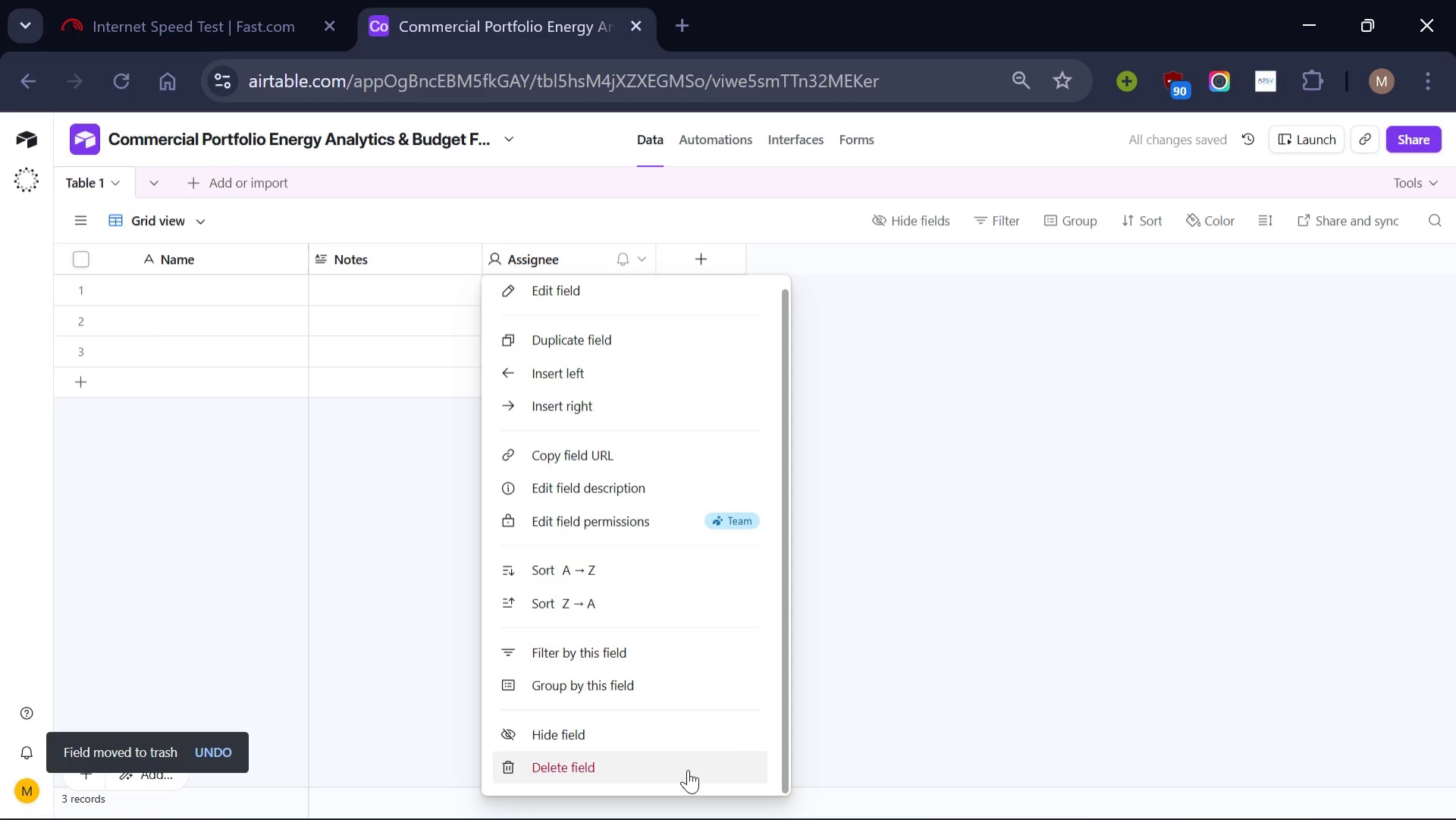 
left_click([688, 769])
 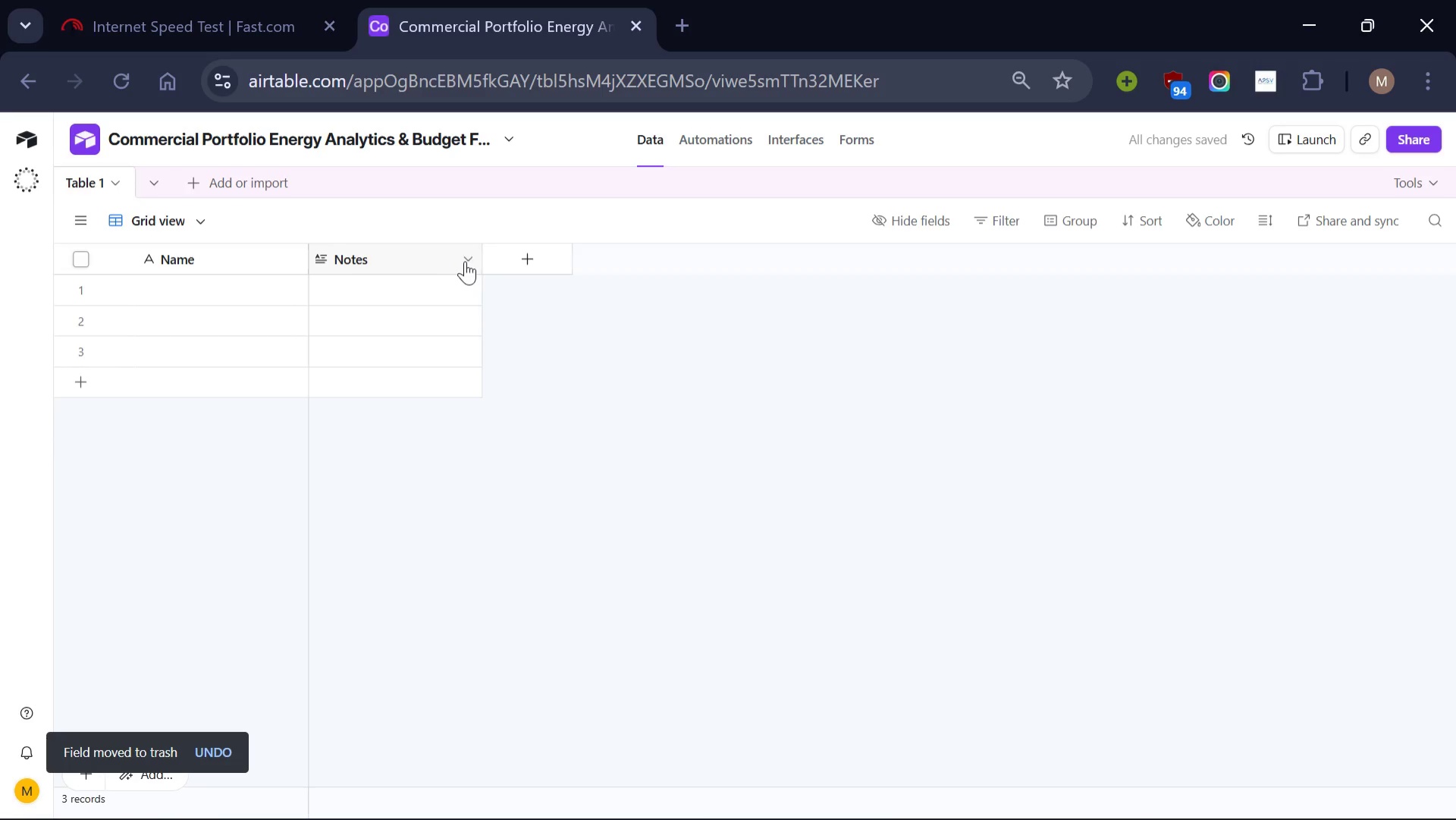 
left_click([466, 255])
 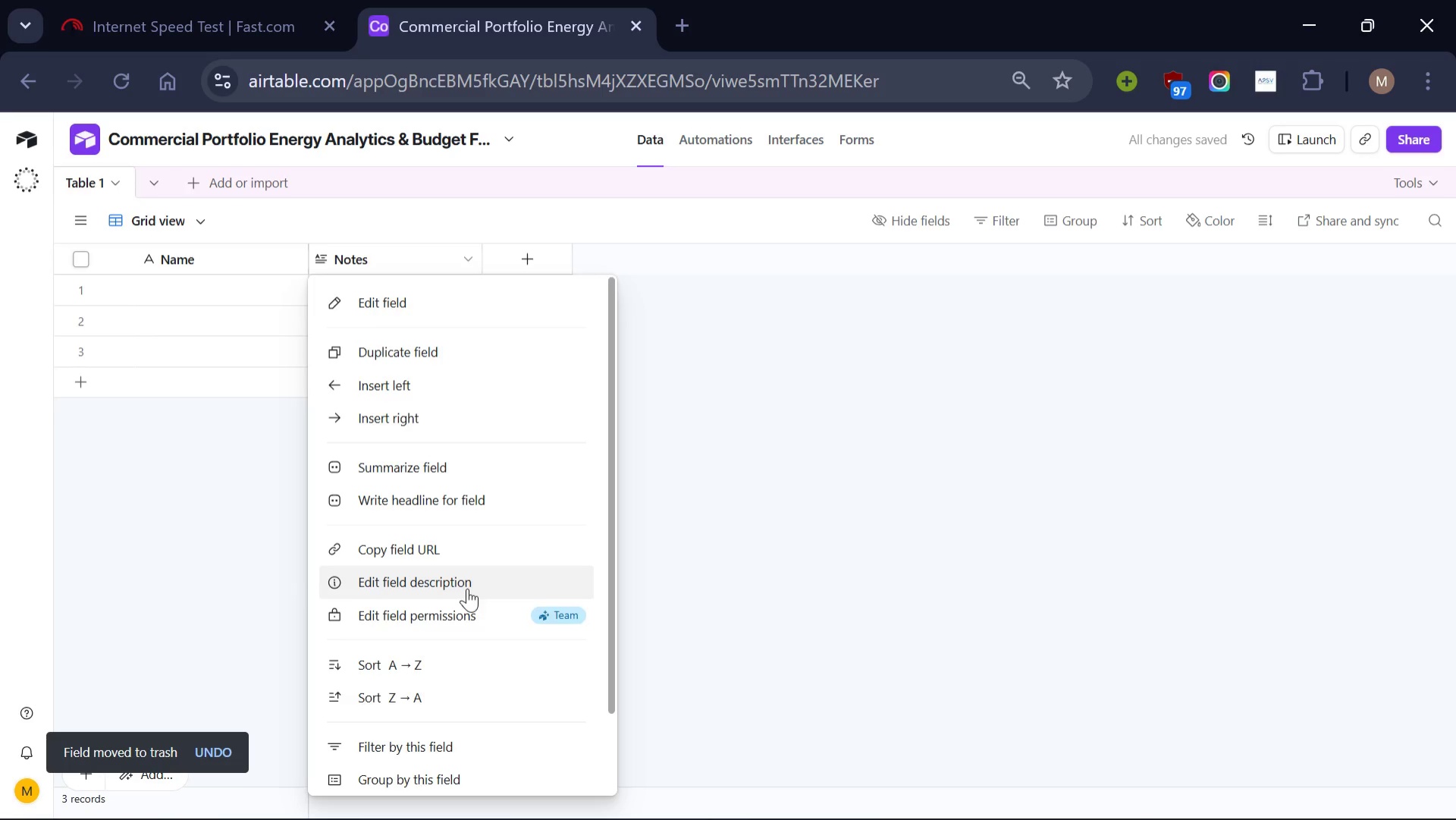 
scroll: coordinate [467, 588], scroll_direction: down, amount: 6.0
 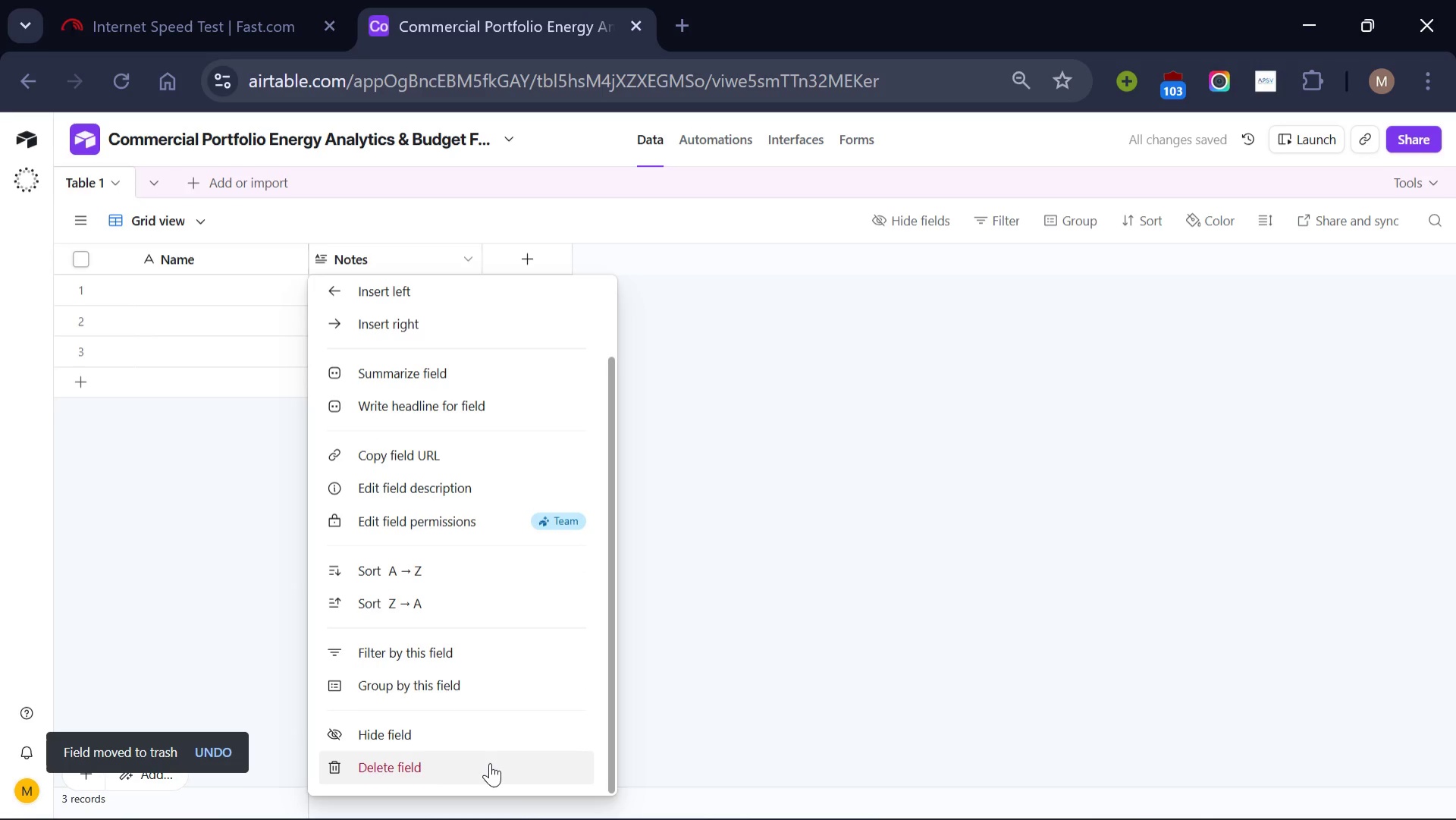 
left_click([490, 762])
 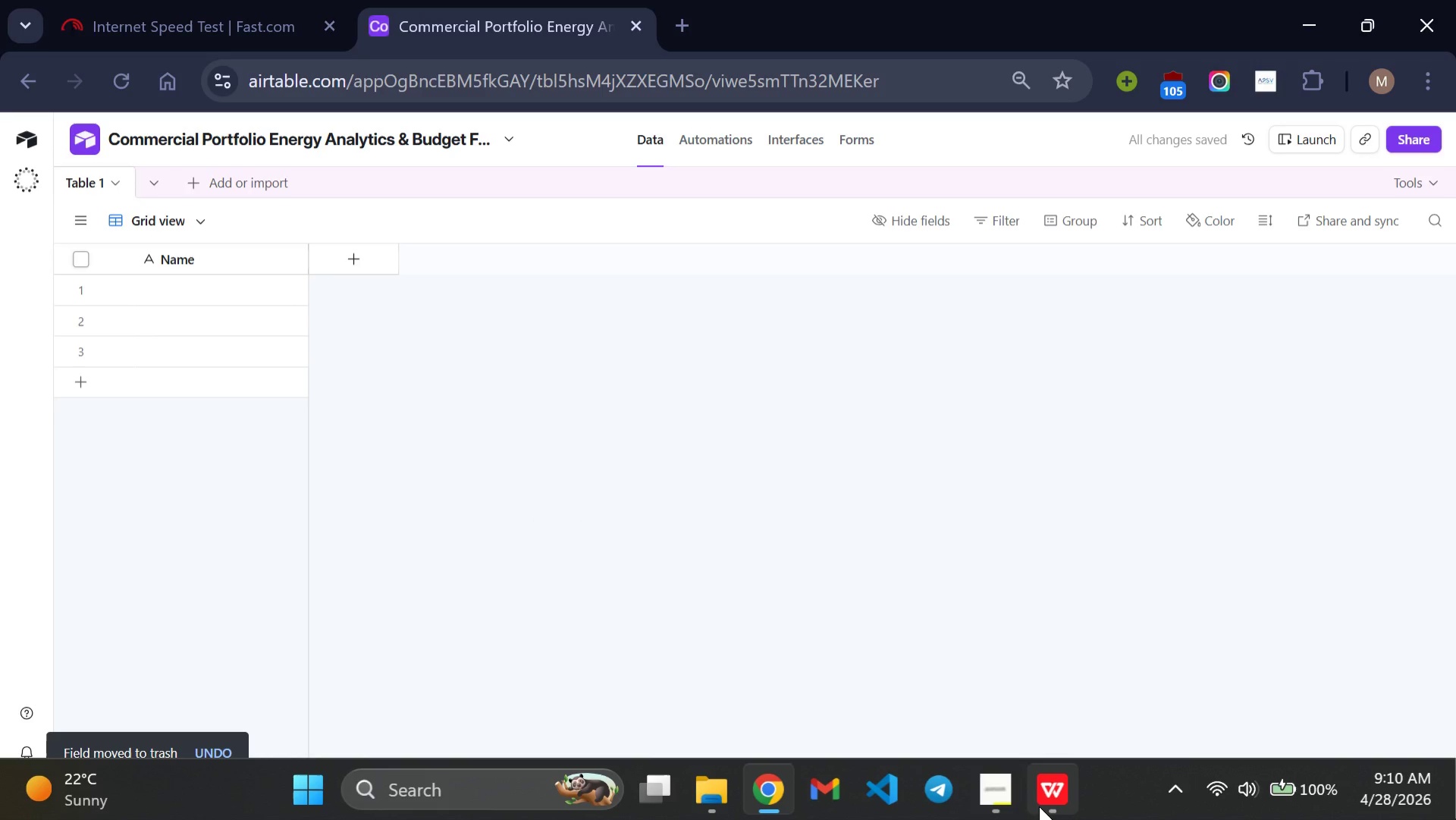 
left_click([1039, 800])
 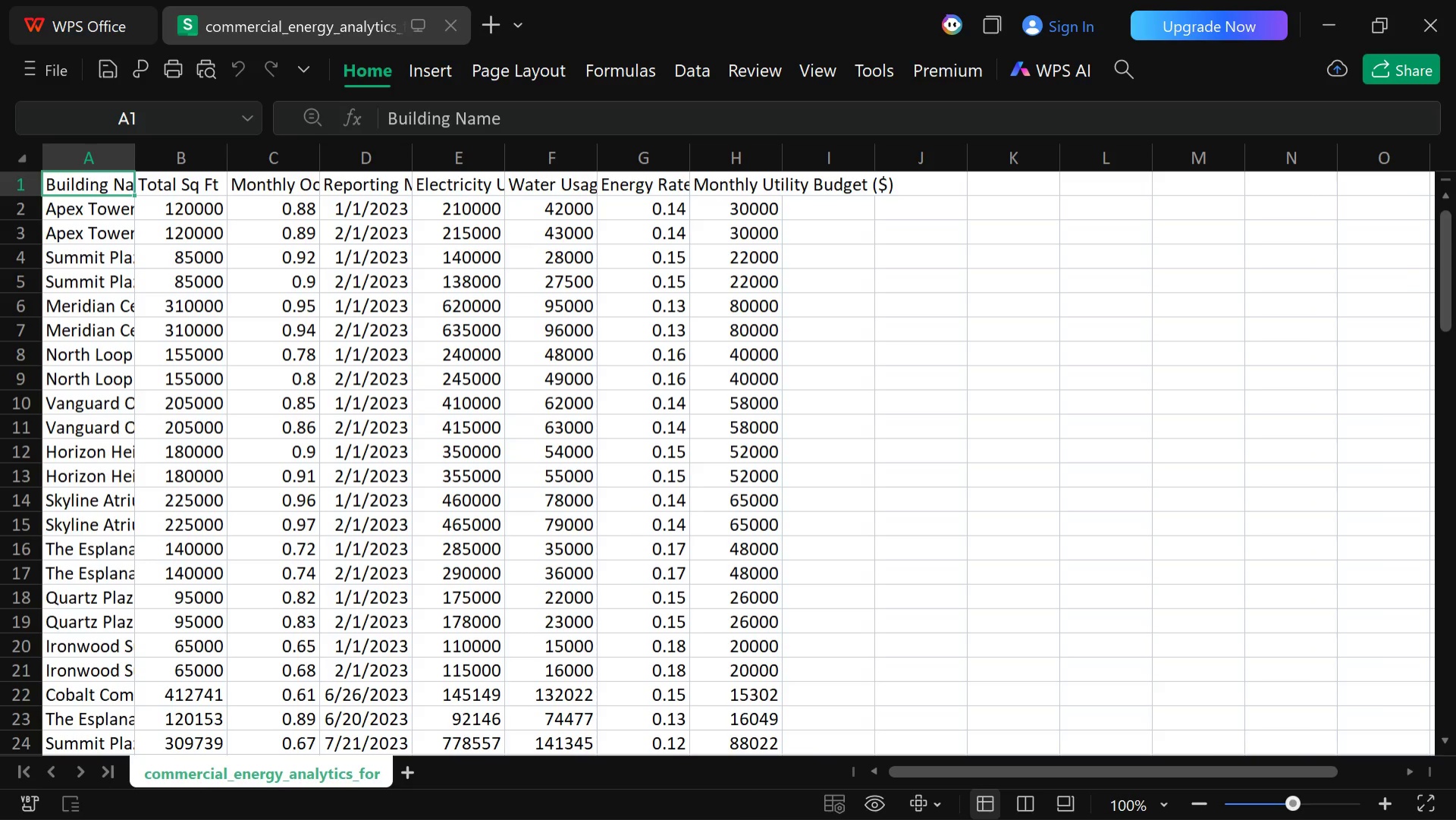 
wait(5.55)
 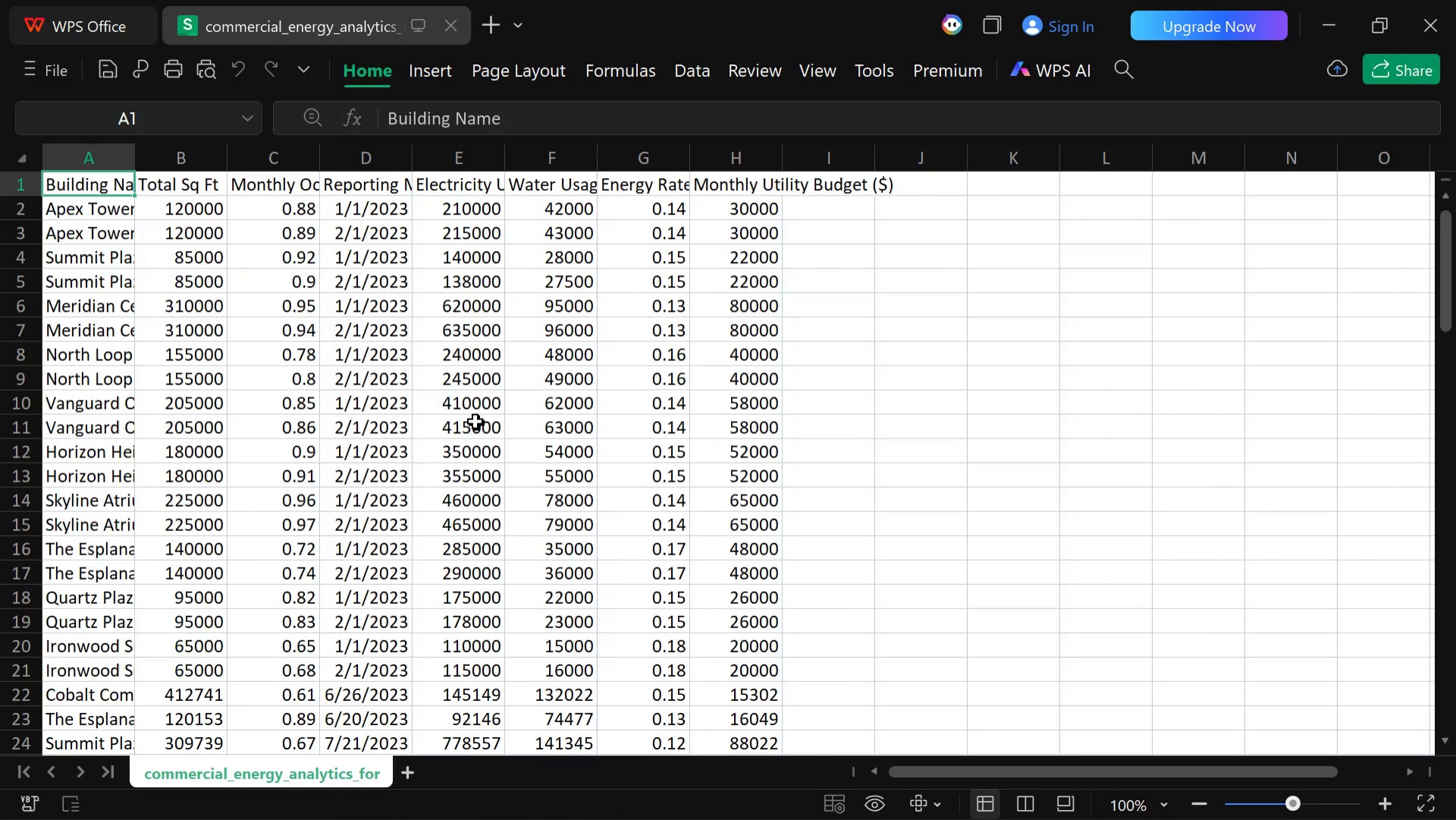 
left_click([754, 794])
 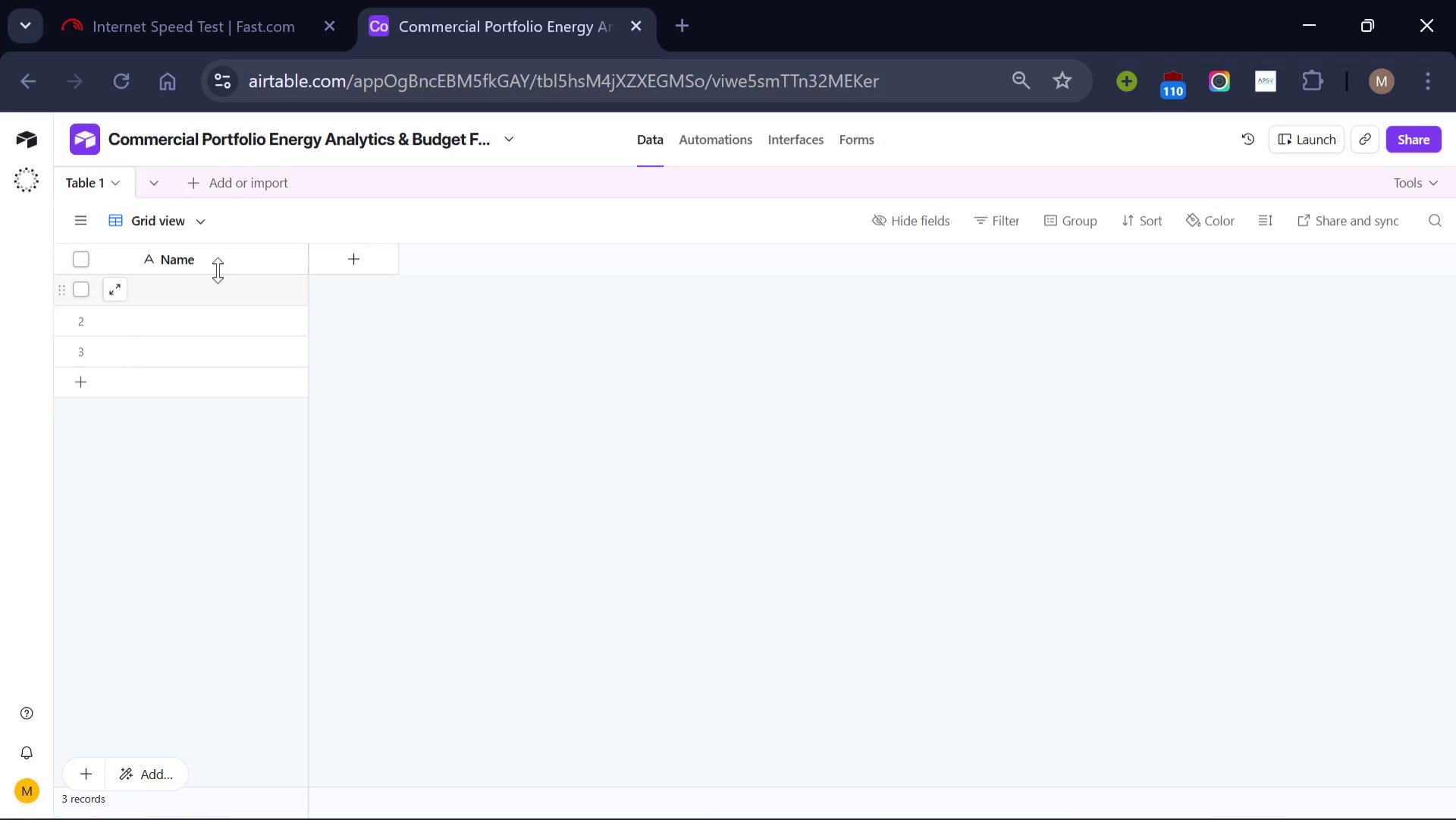 
mouse_move([221, 265])
 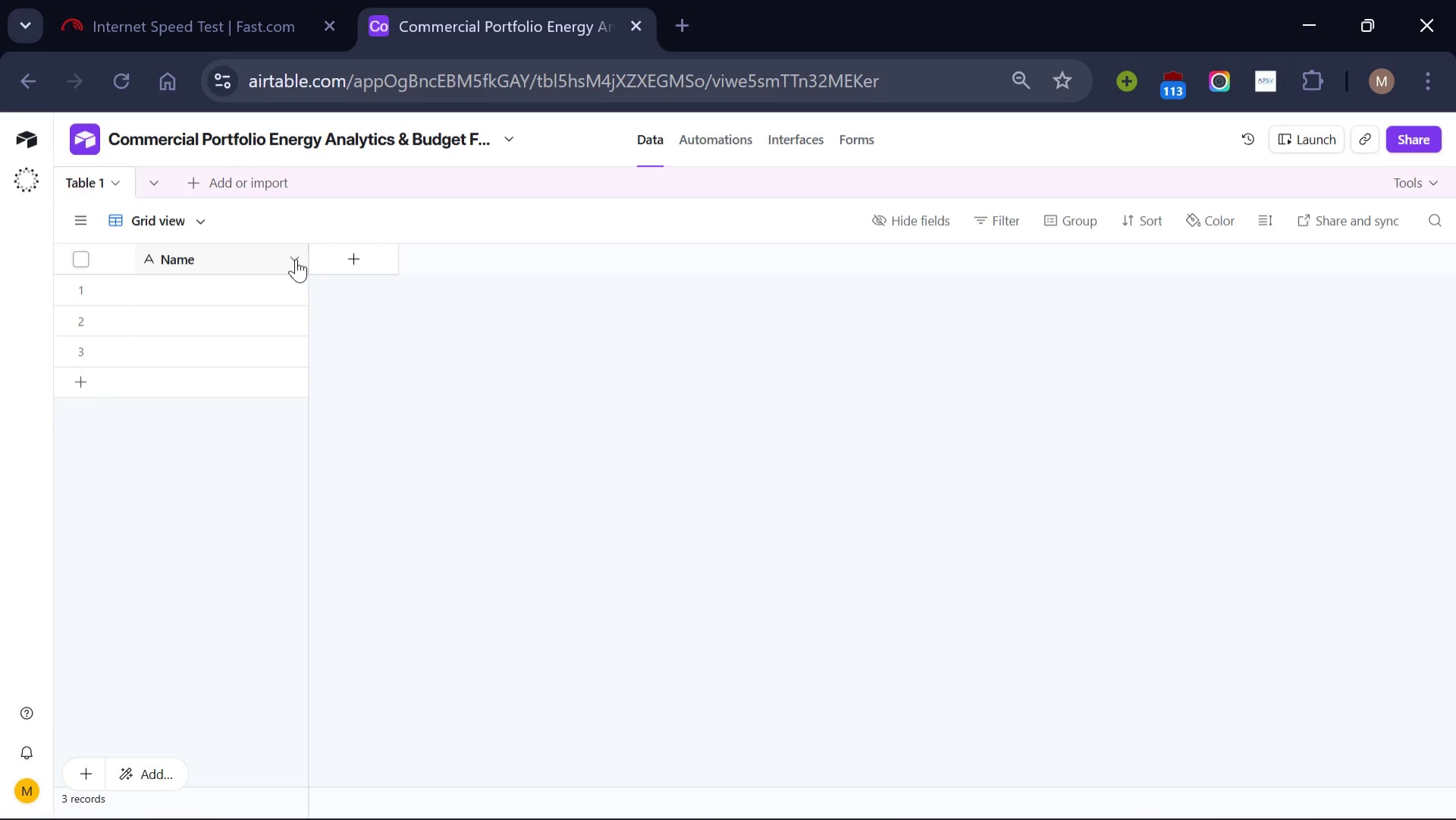 
left_click([296, 259])
 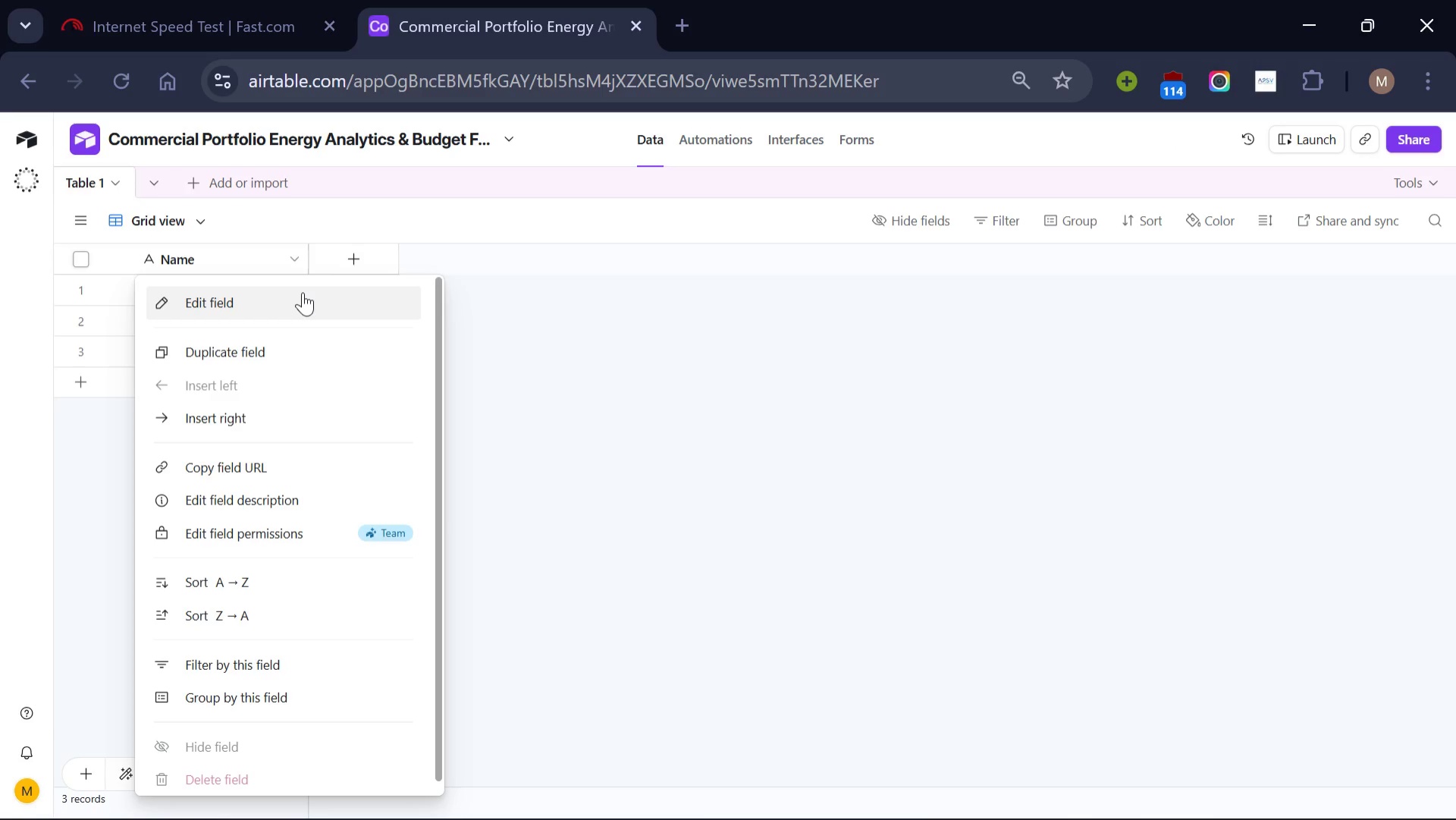 
left_click([303, 292])
 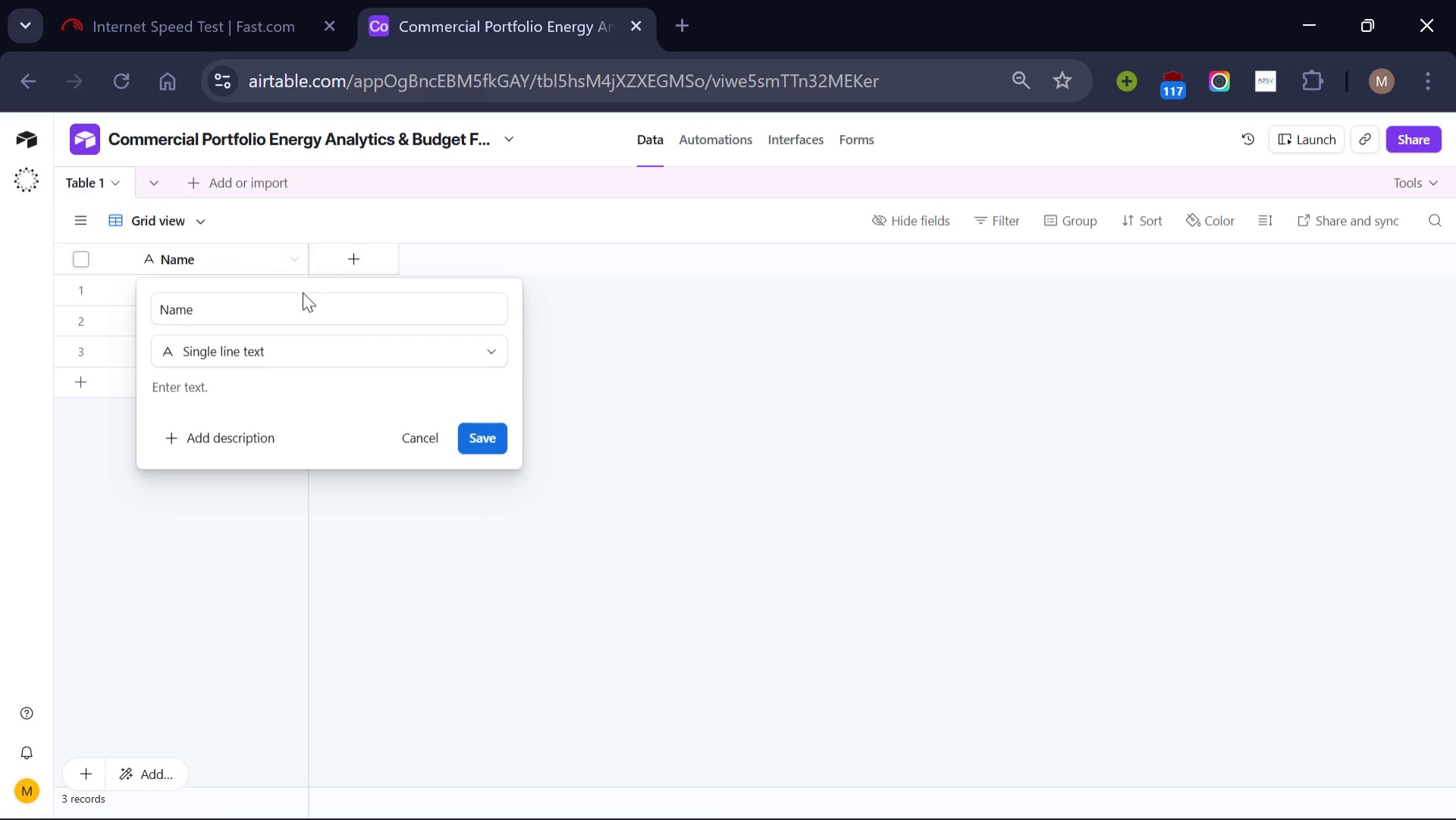 
left_click([303, 292])
 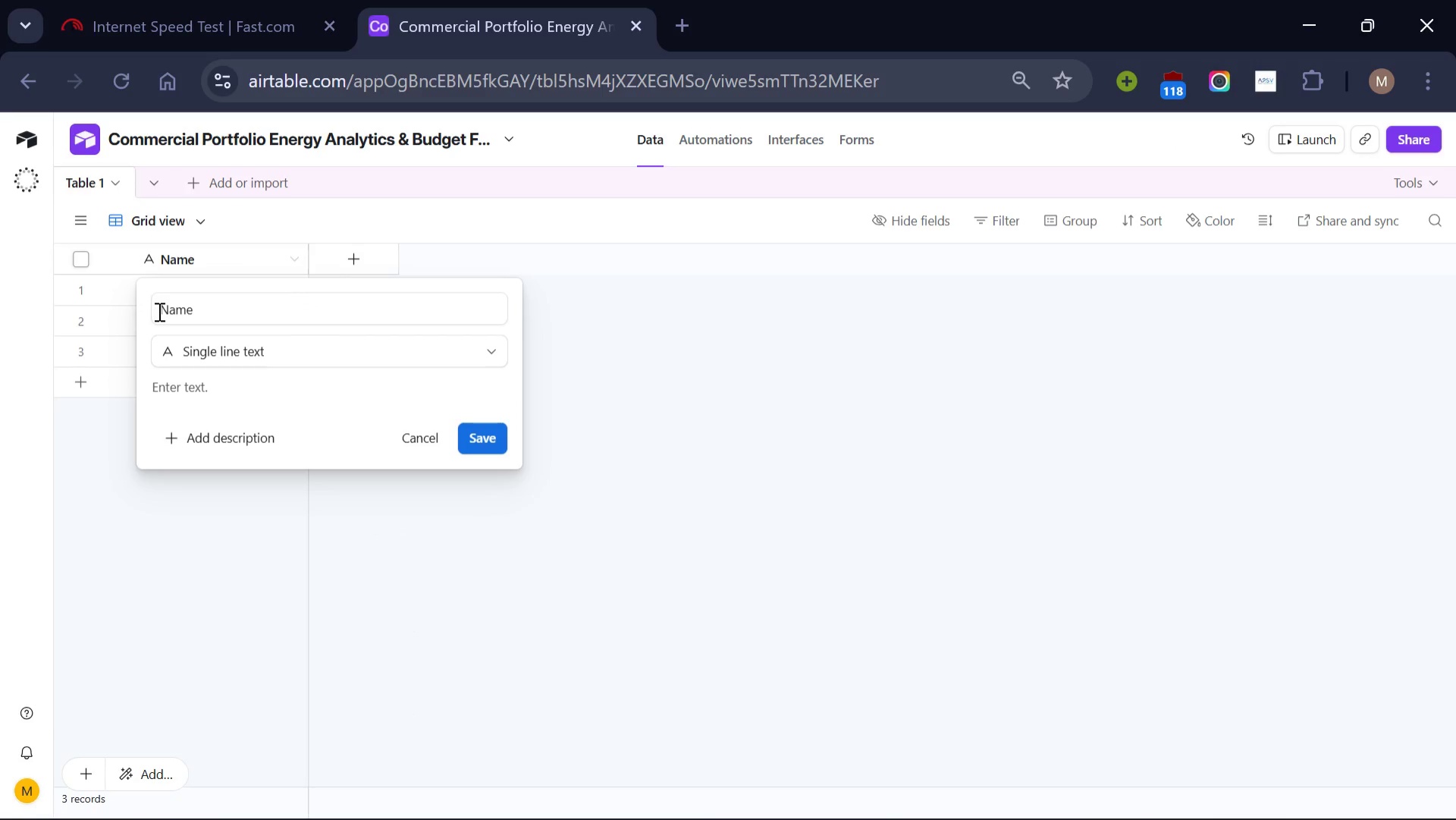 
left_click([158, 311])
 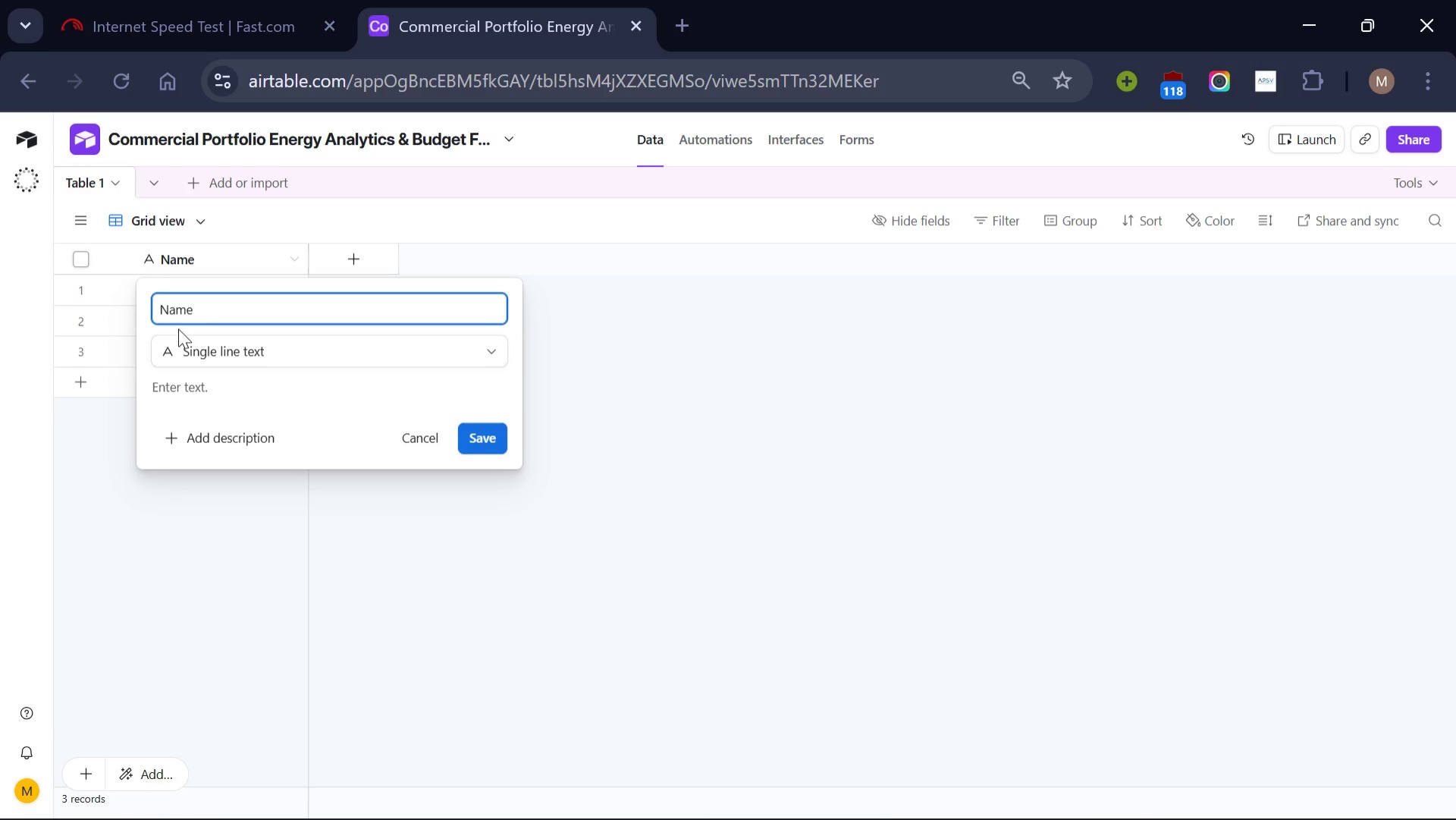 
type(Building )
 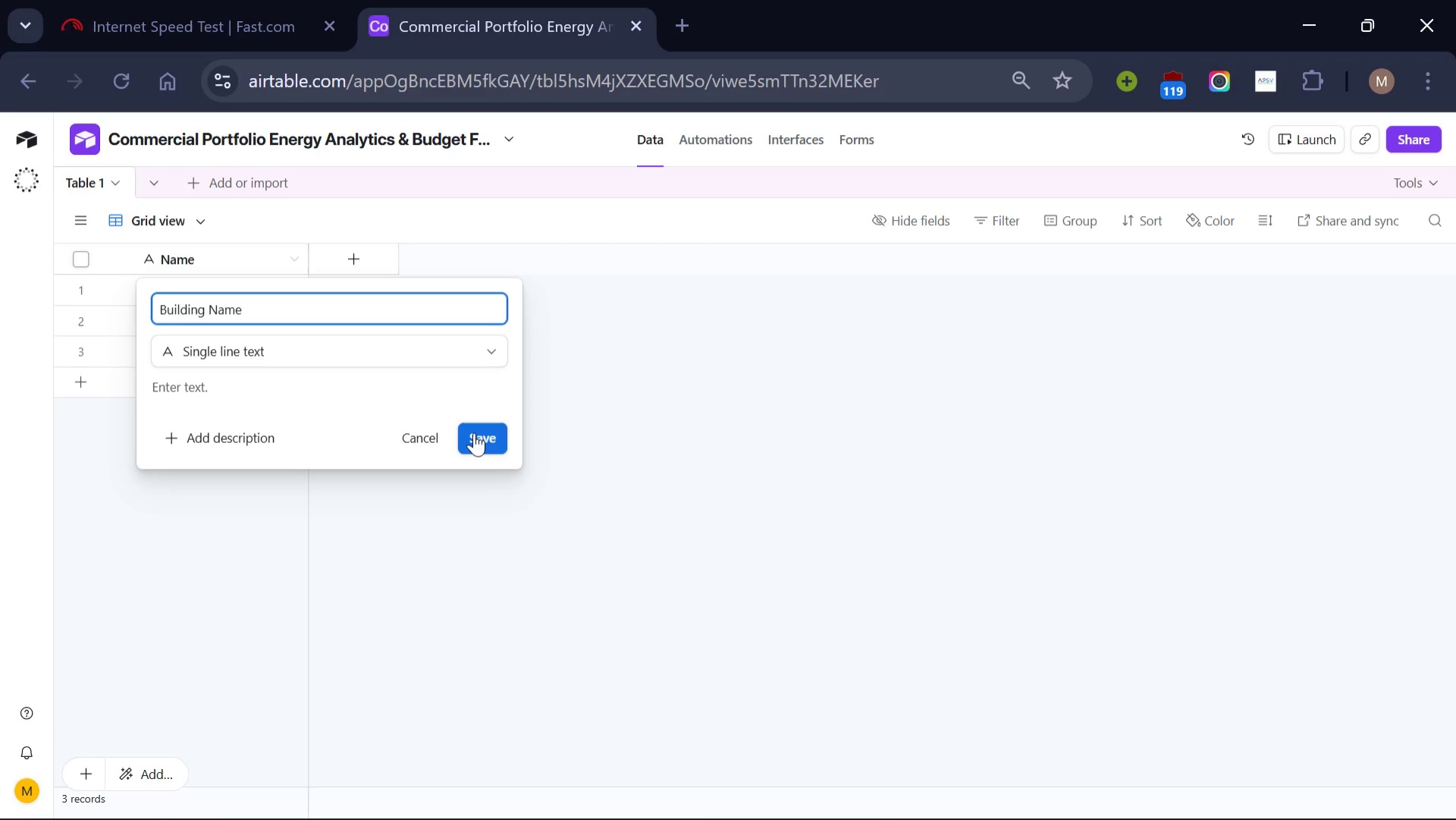 
left_click([475, 434])
 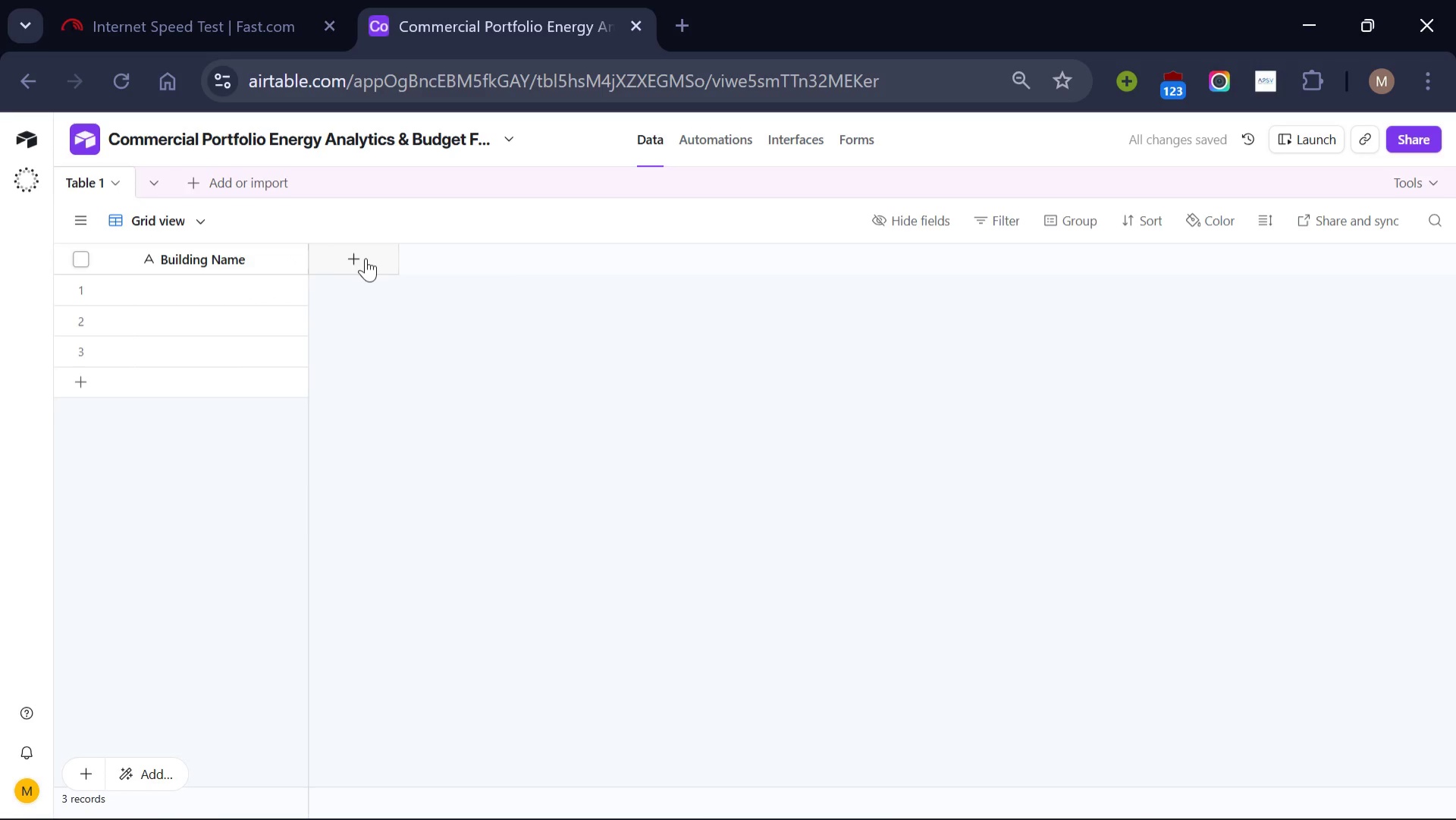 
left_click([366, 258])
 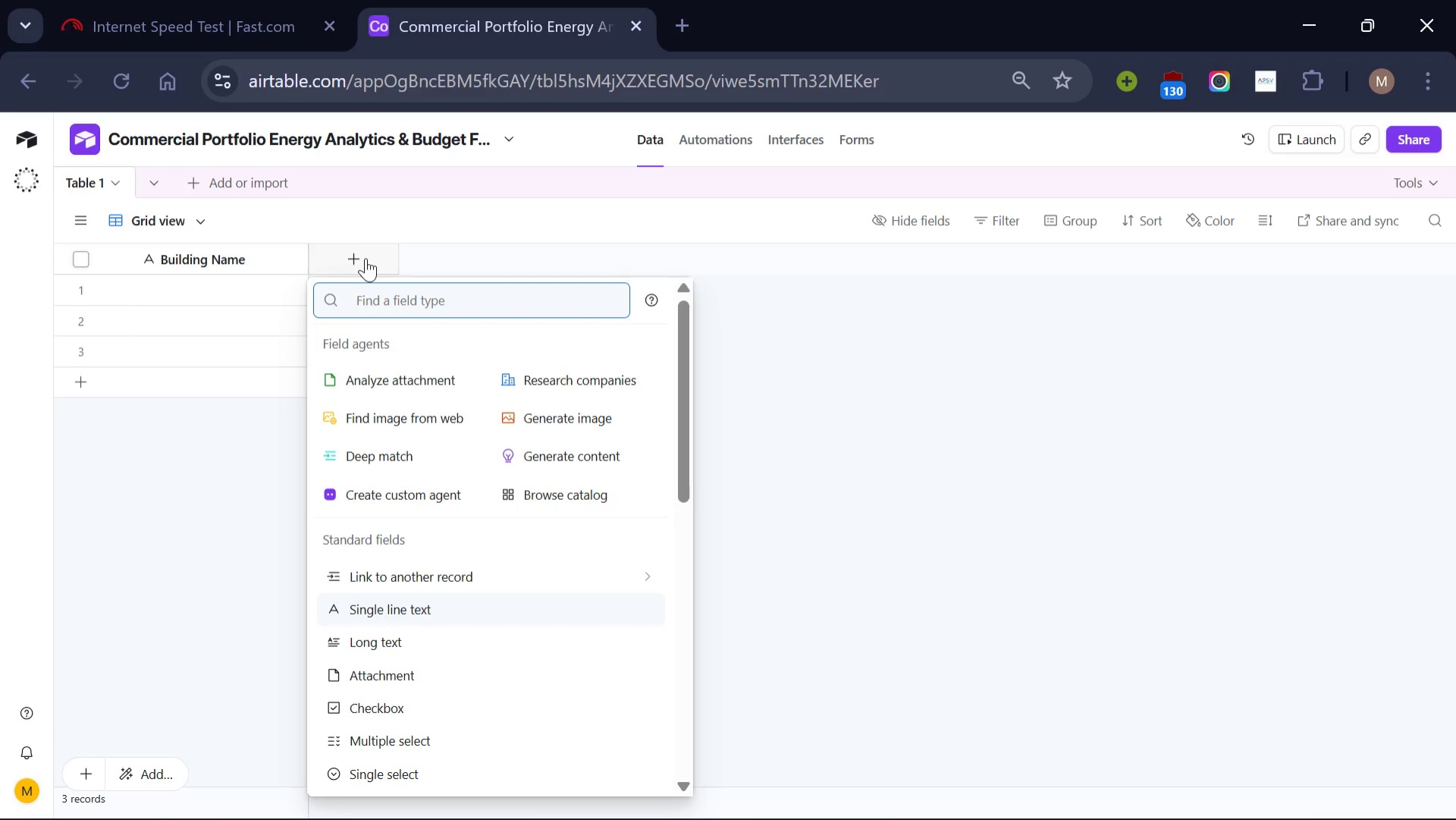 
wait(28.2)
 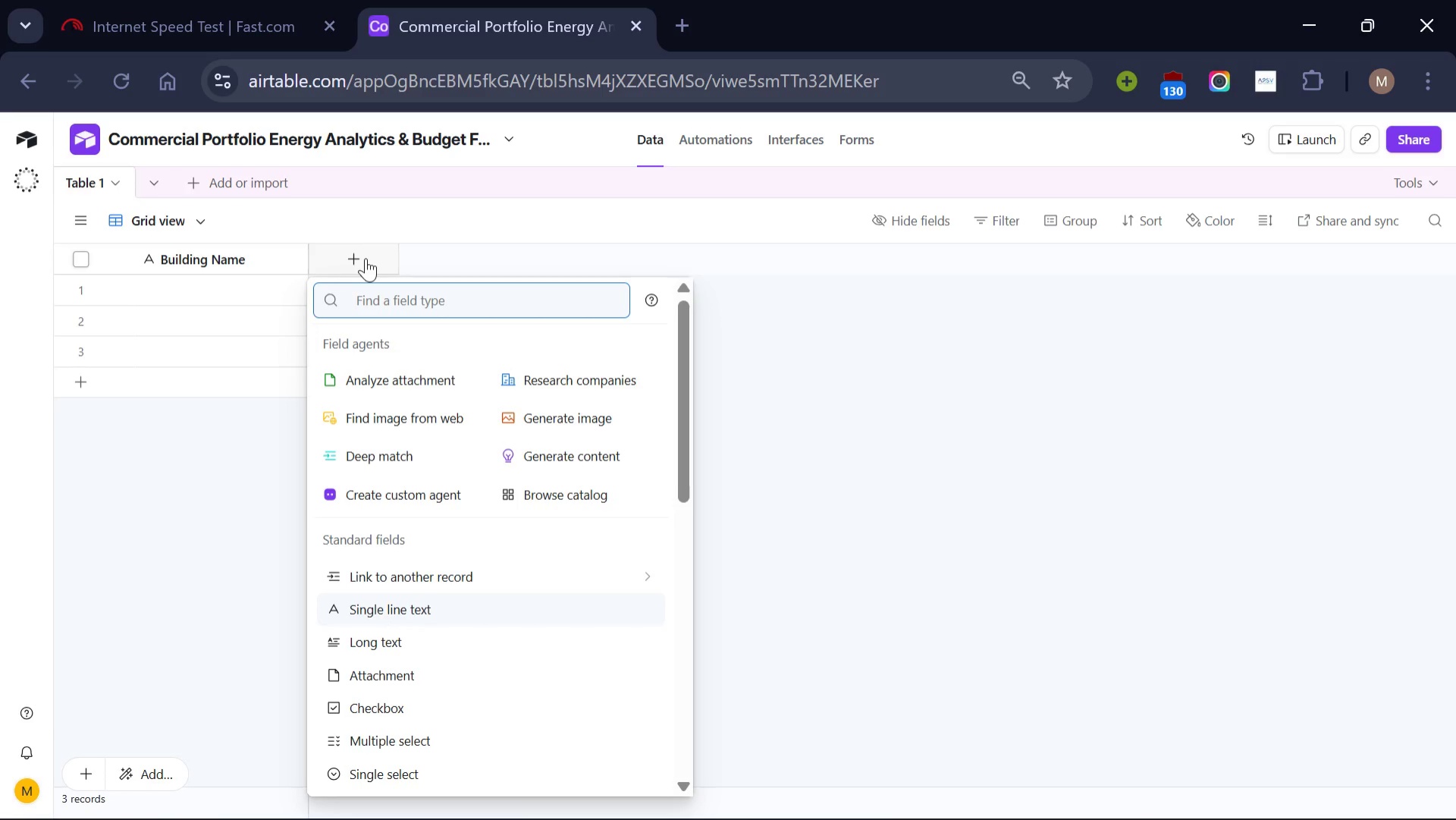 
scroll: coordinate [513, 608], scroll_direction: down, amount: 1.0
 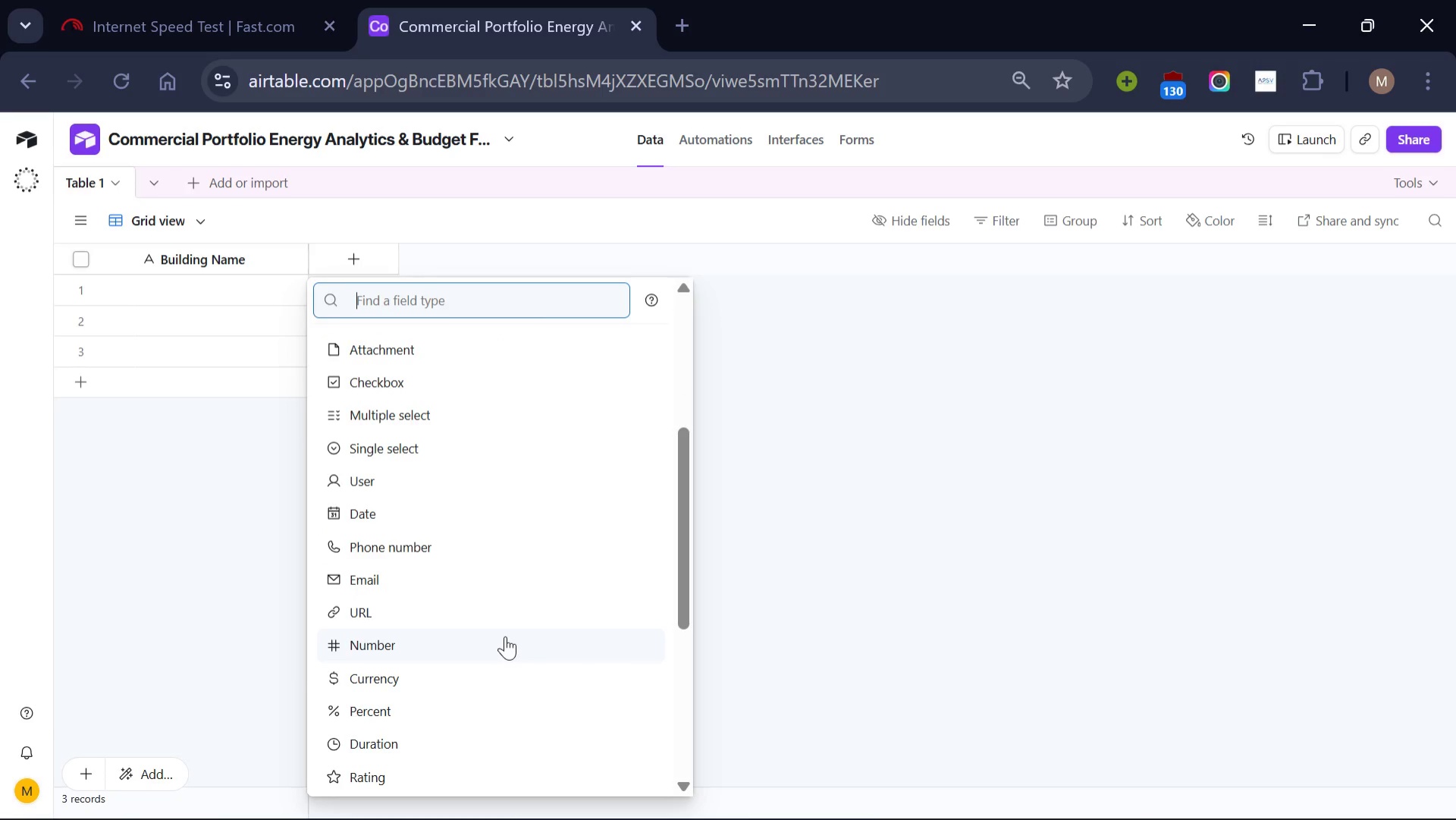 
left_click([505, 636])
 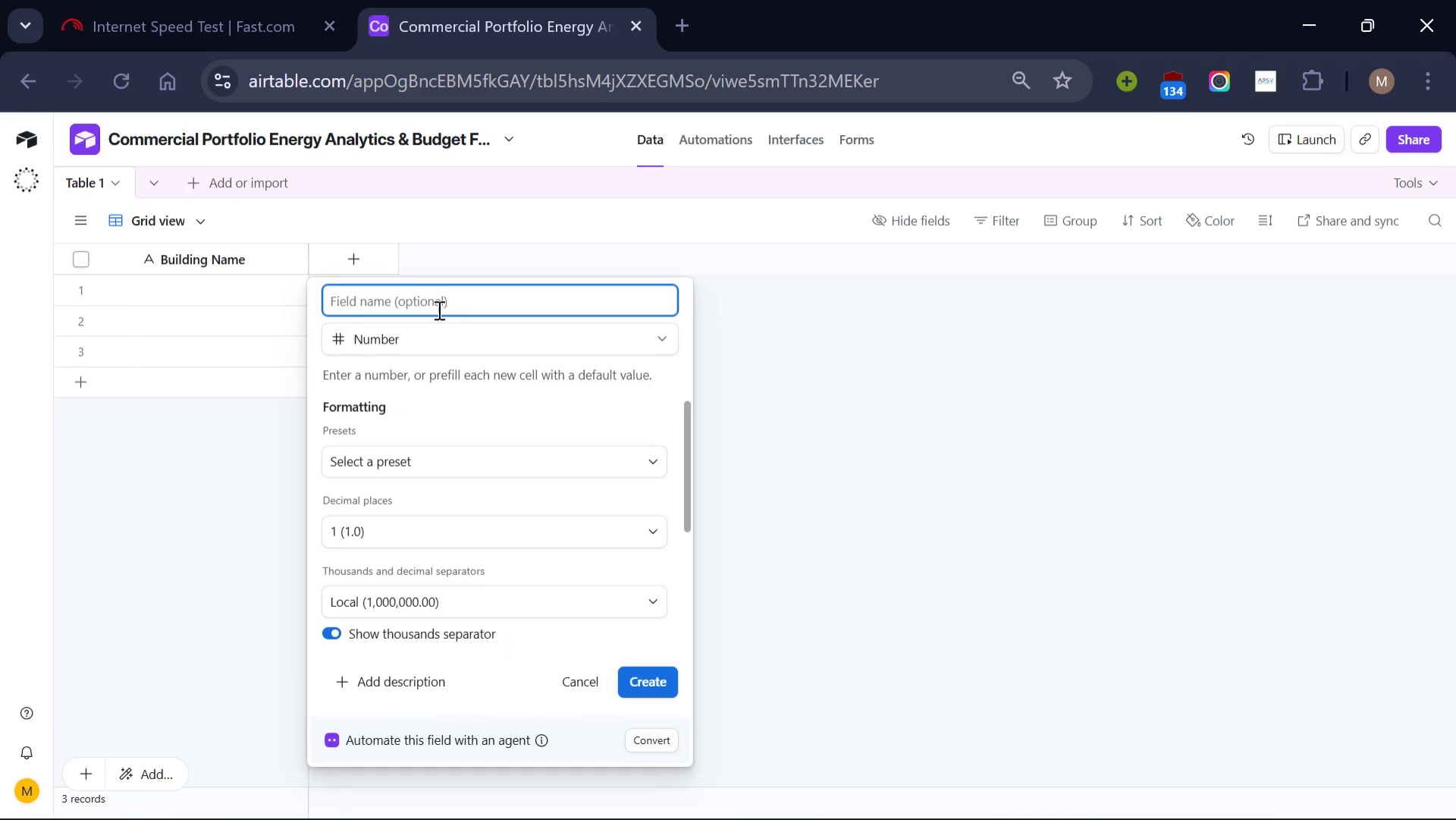 
left_click([420, 299])
 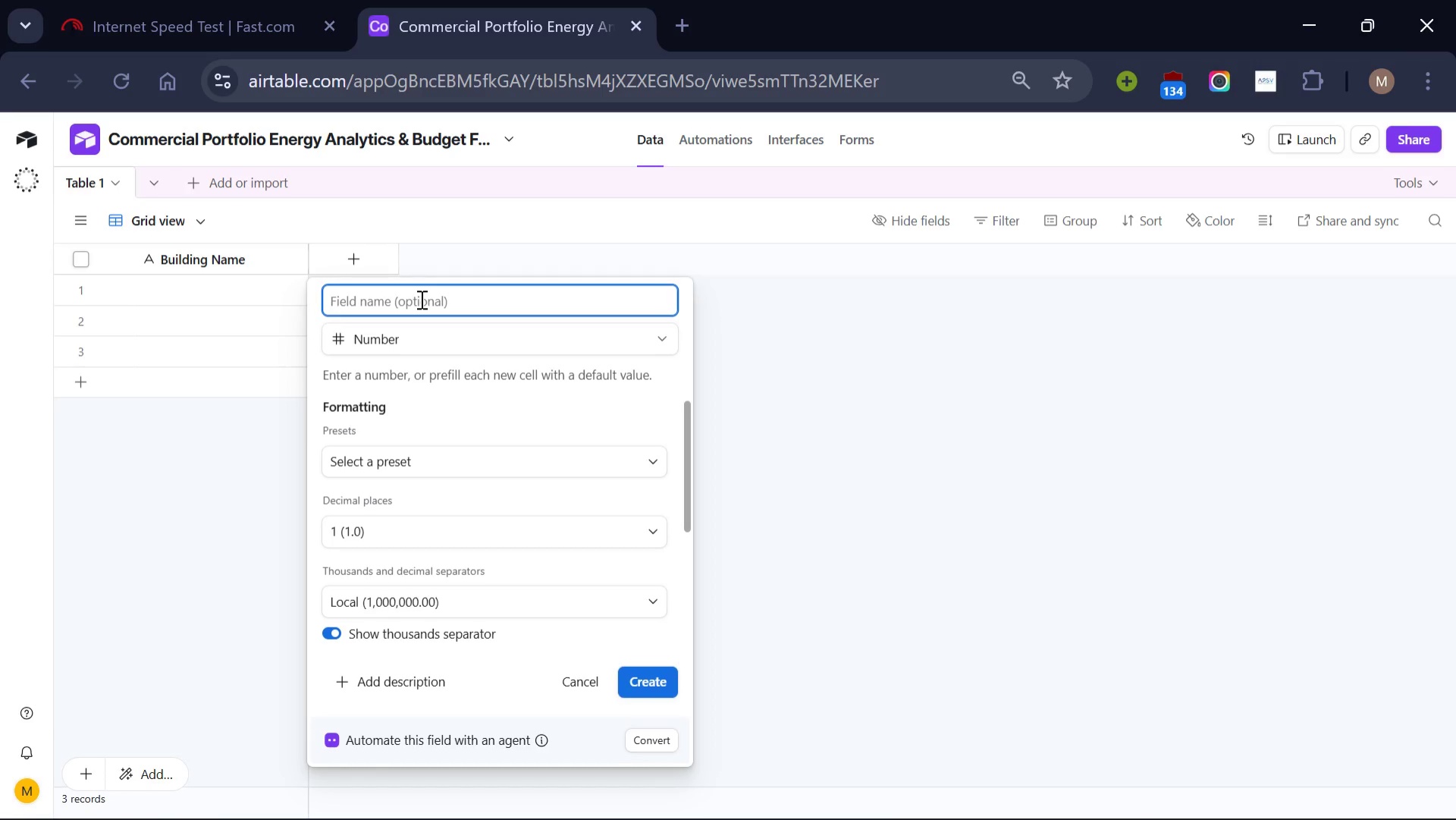 
type(Total s)
key(Backspace)
type(Sq Ft)
 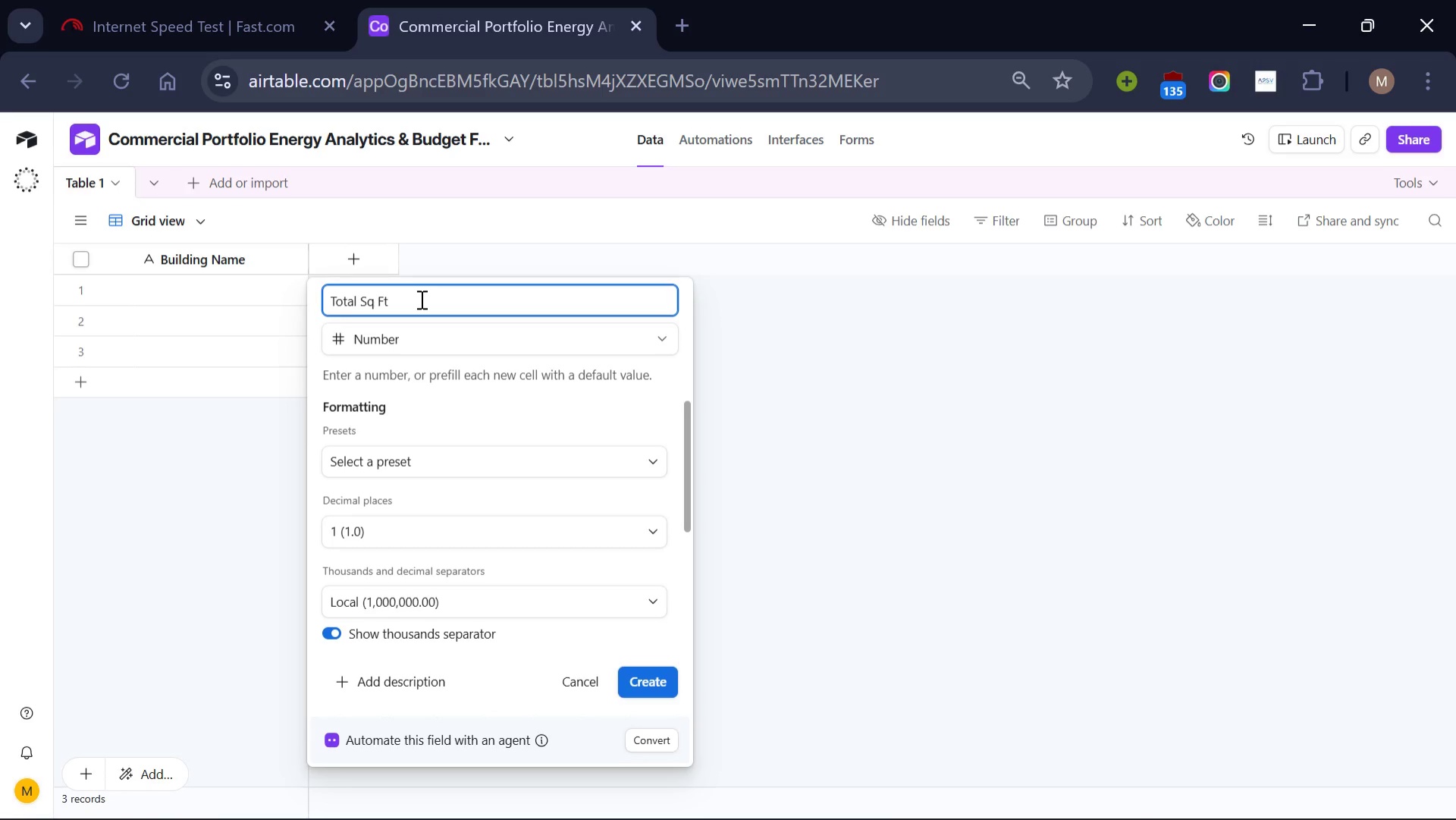 
wait(11.81)
 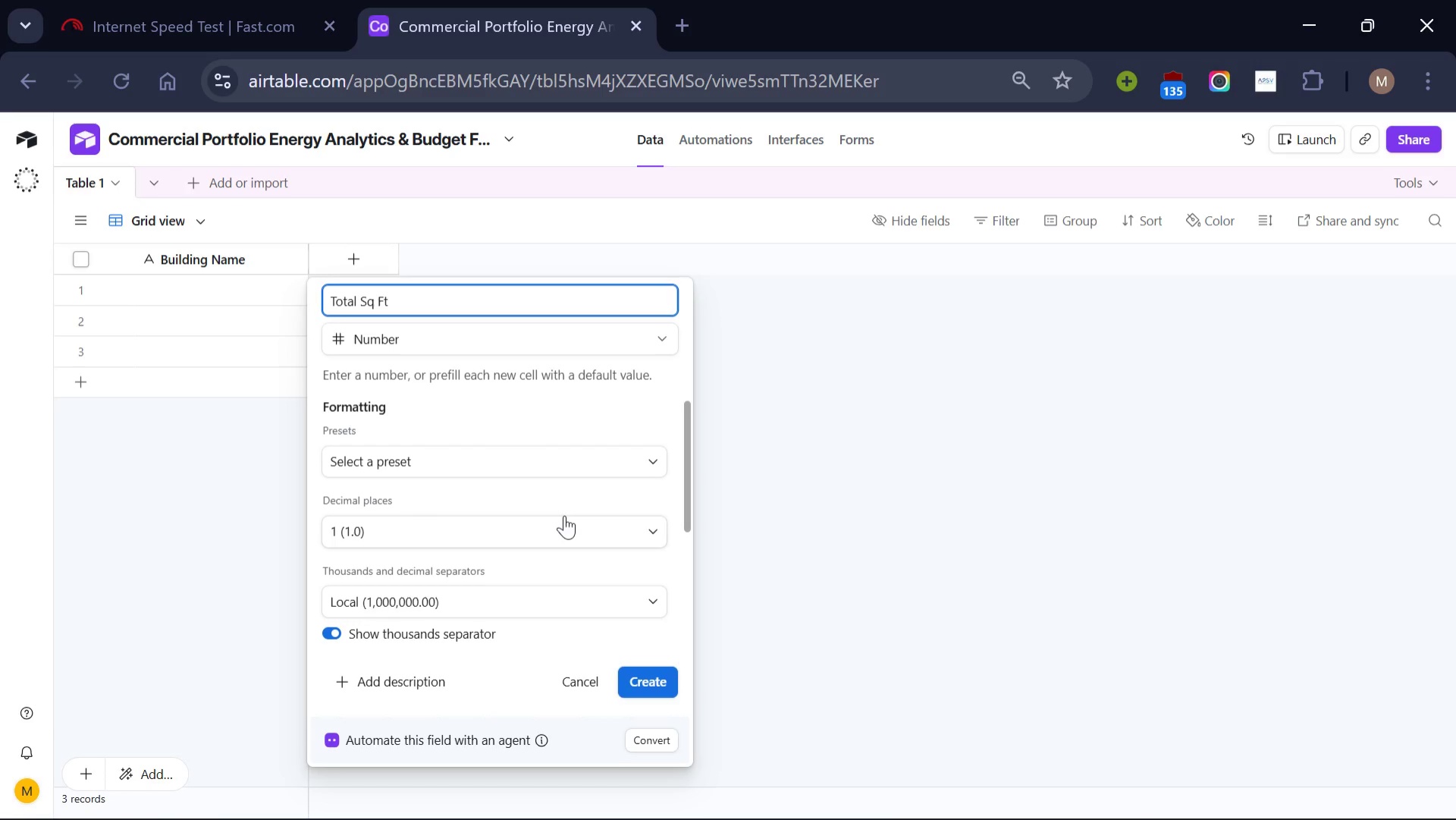 
left_click([1051, 806])
 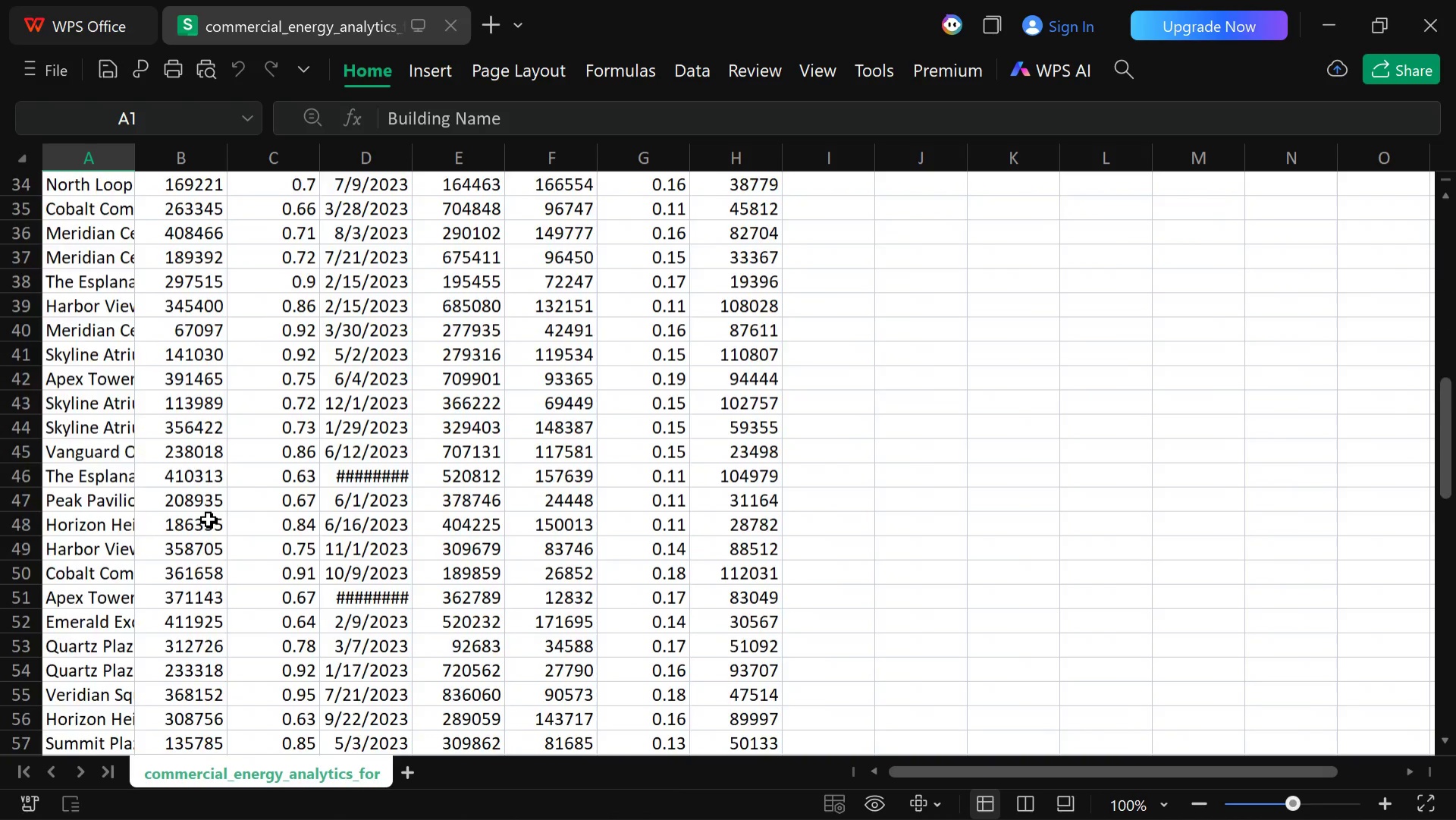 
wait(10.23)
 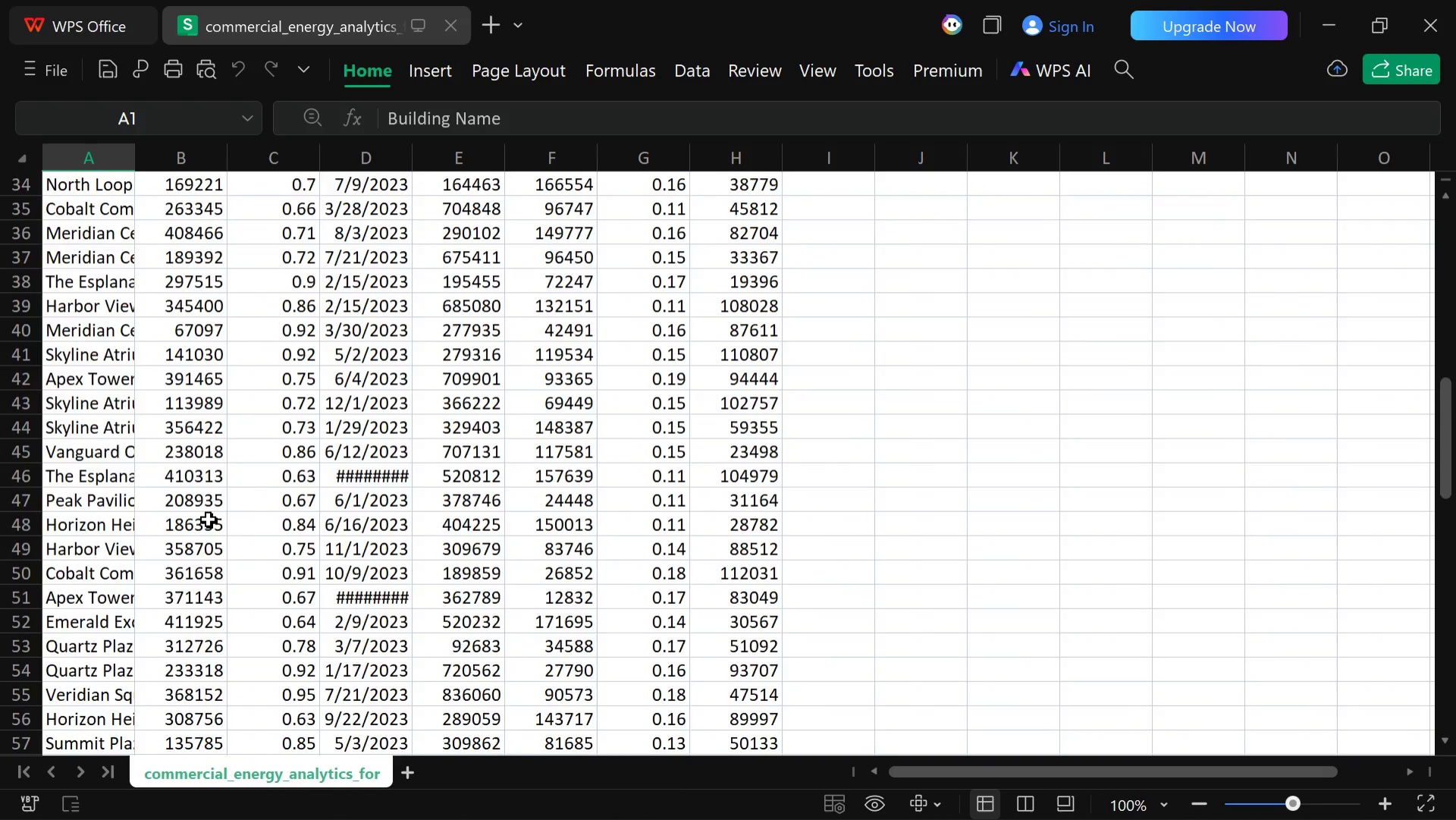 
left_click([771, 790])
 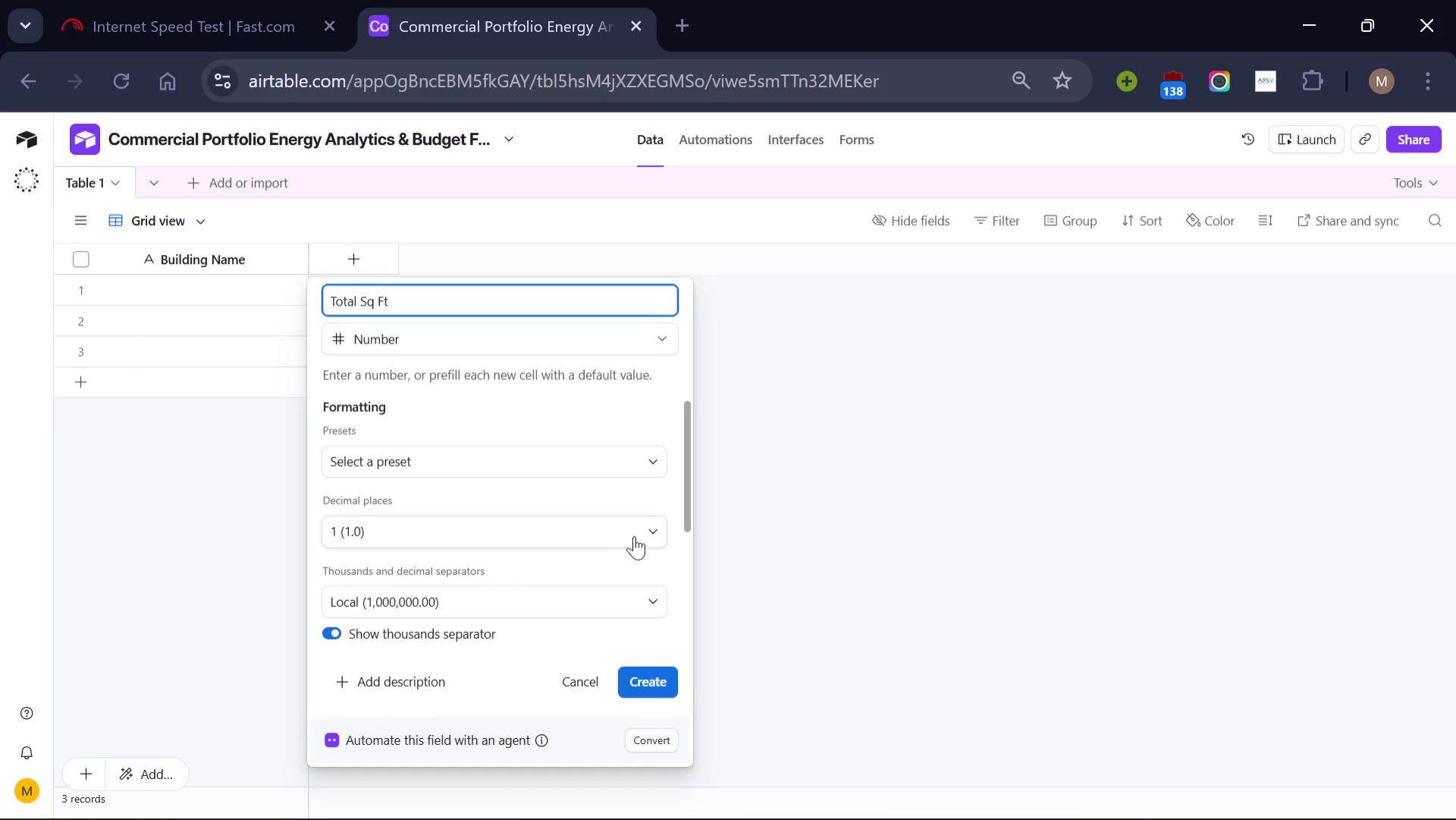 
left_click([635, 534])
 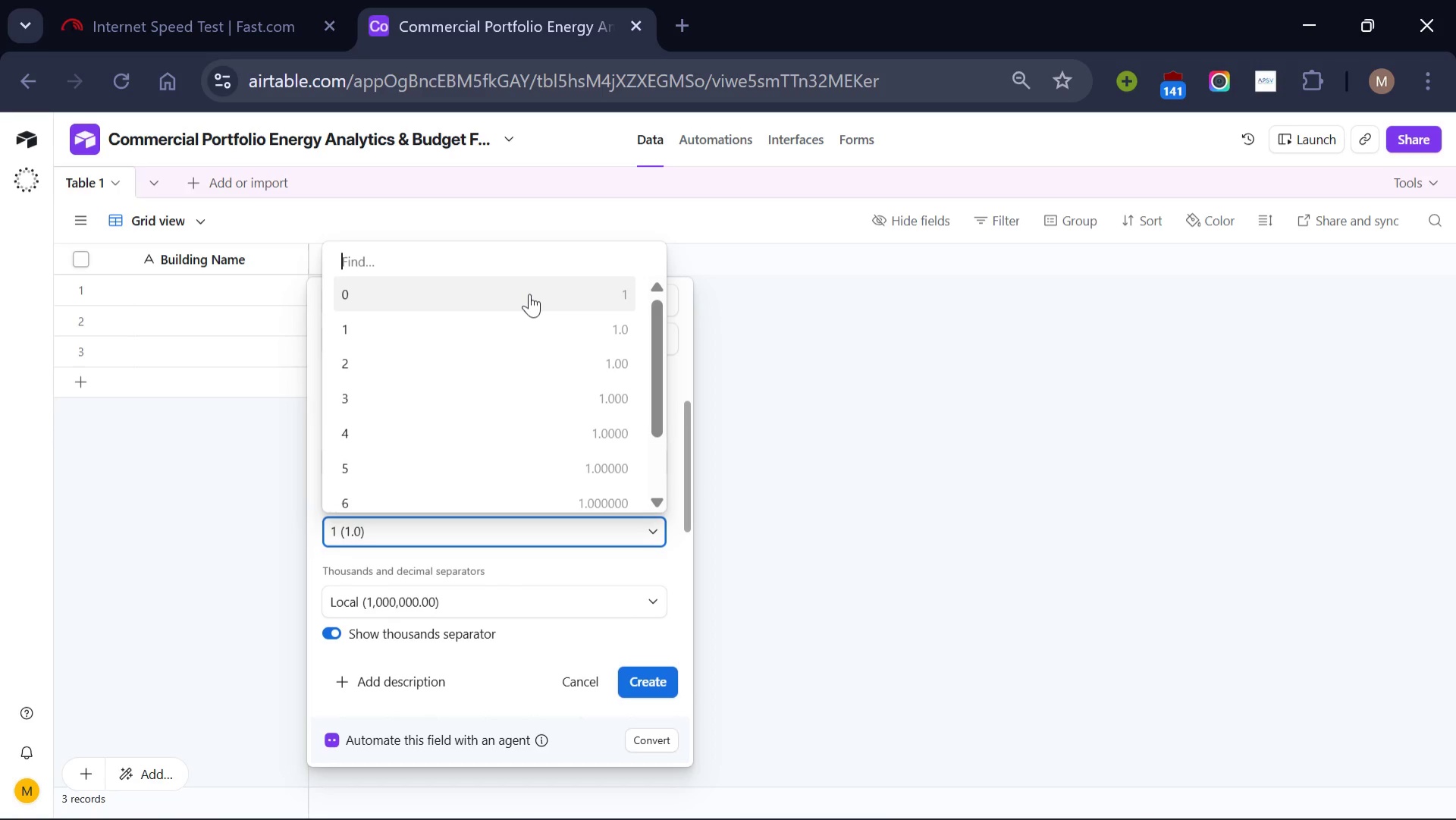 
left_click([529, 294])
 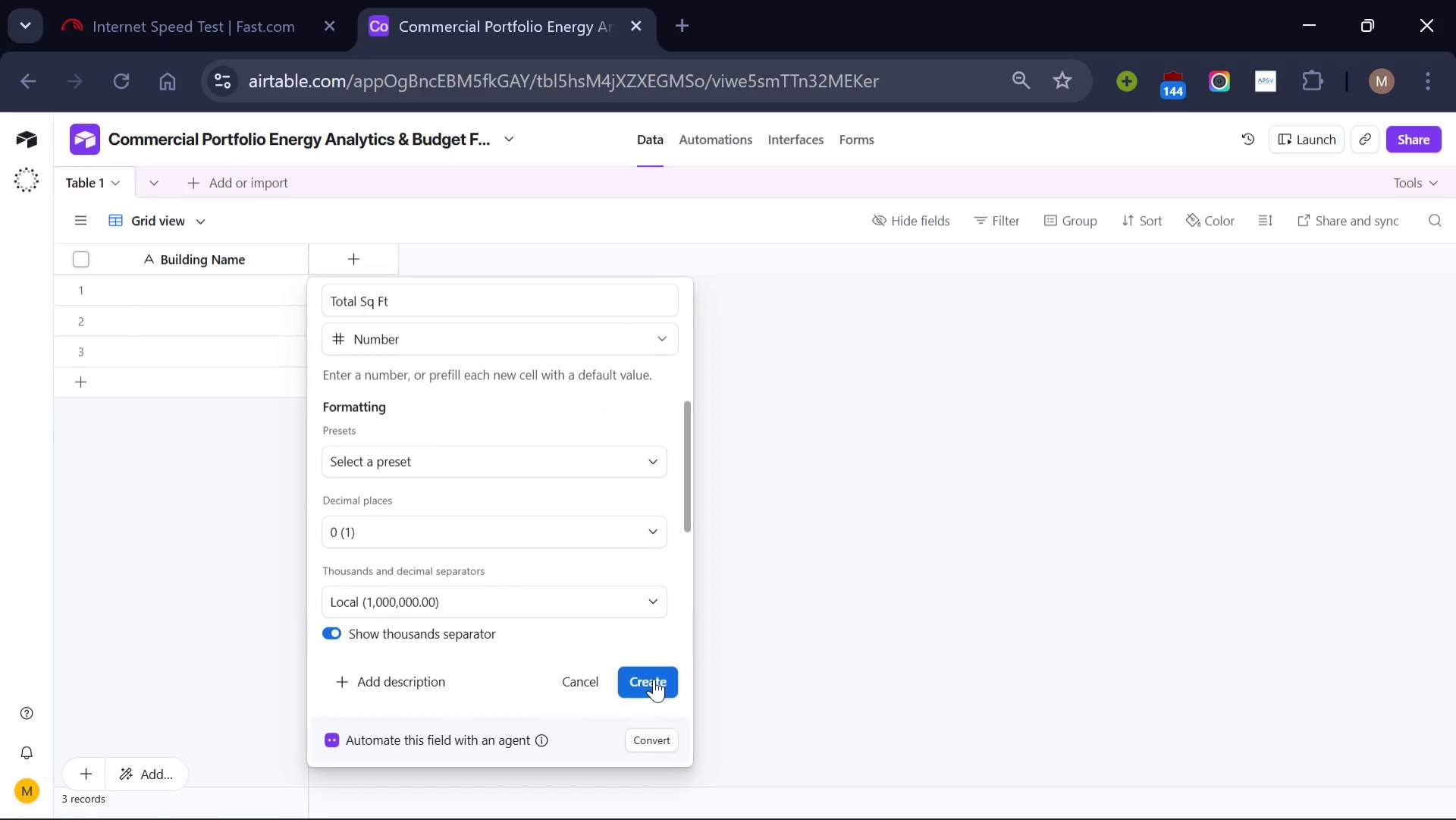 
left_click([654, 678])
 